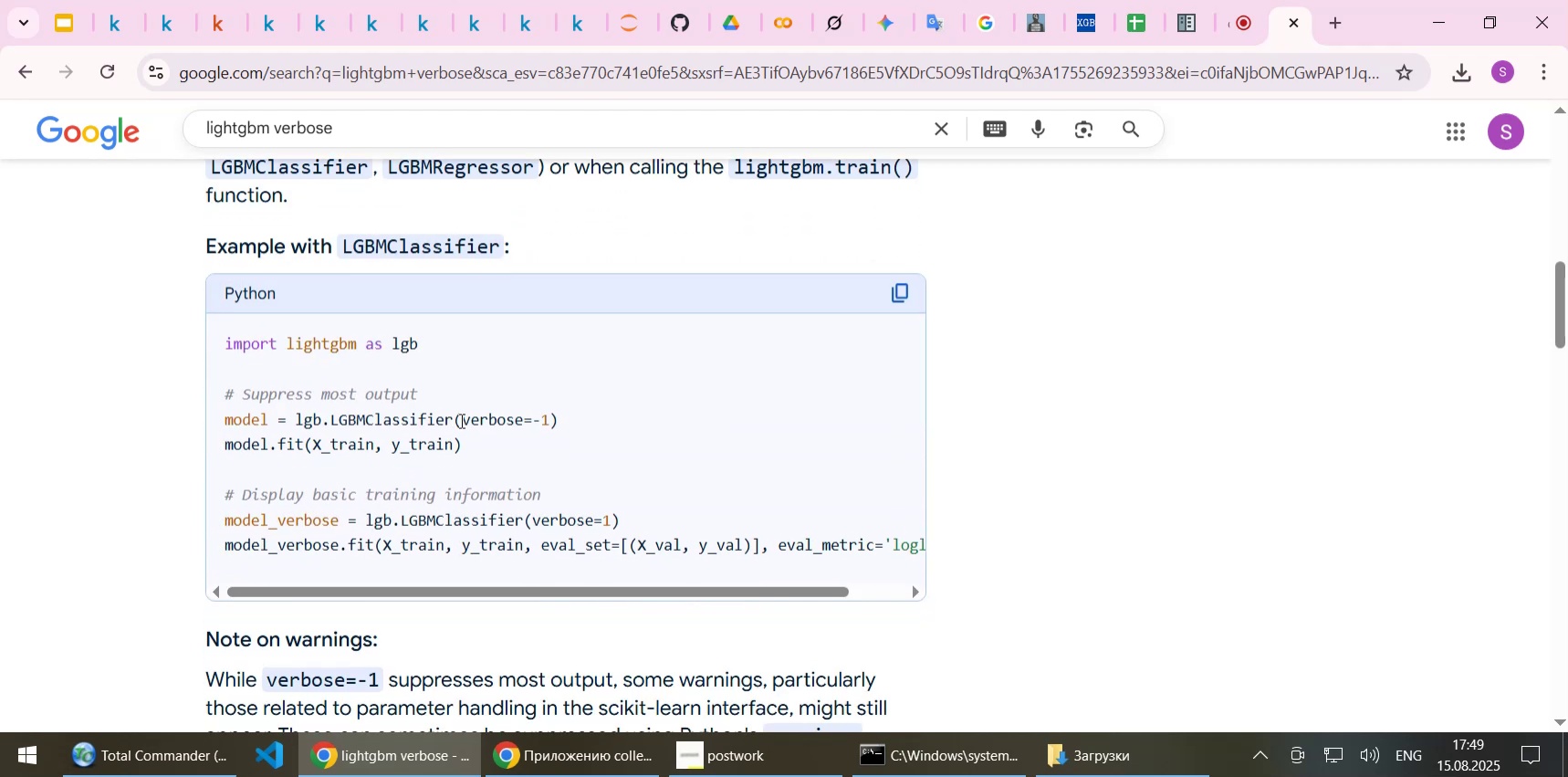 
left_click_drag(start_coordinate=[460, 420], to_coordinate=[549, 420])
 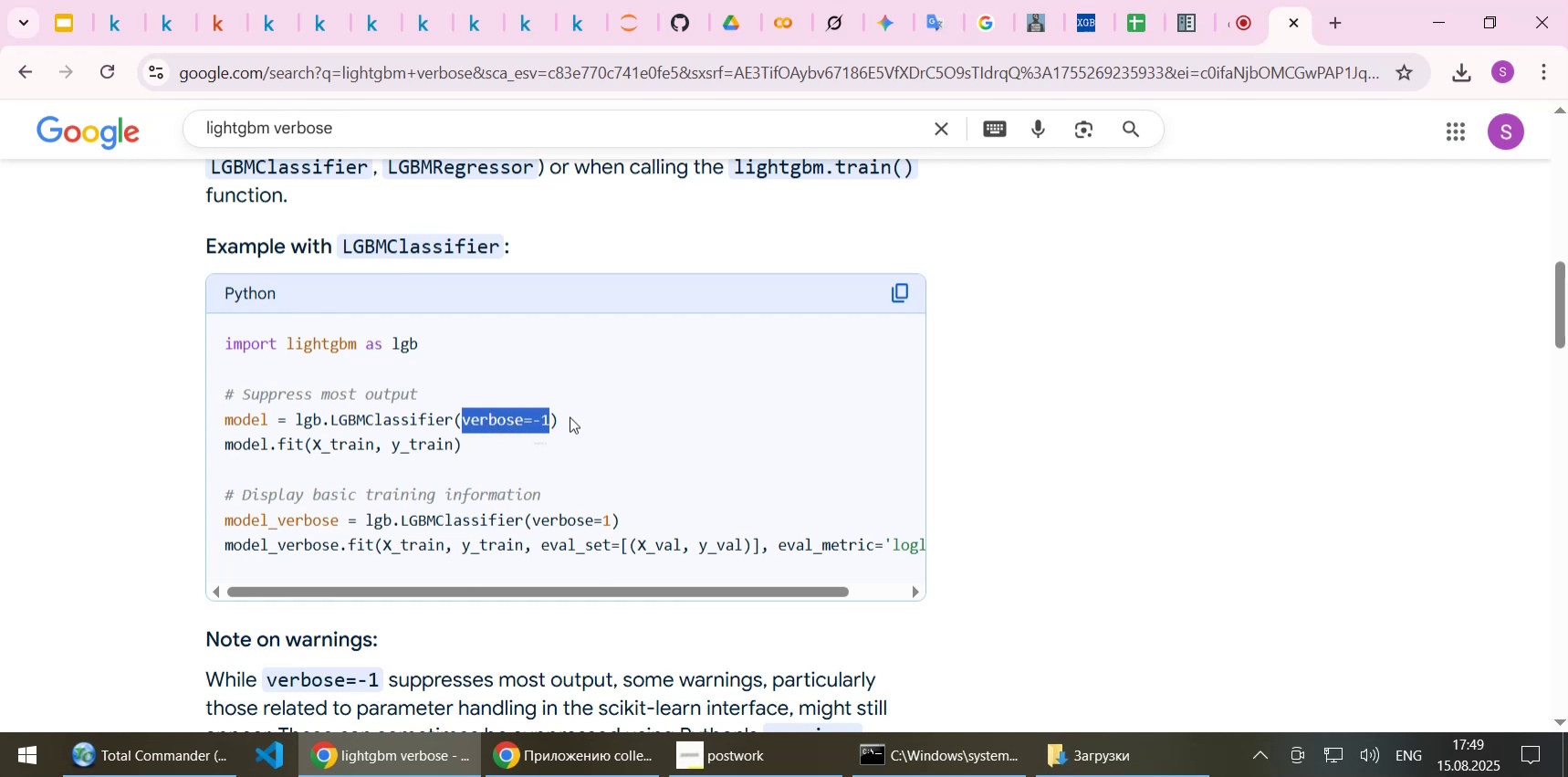 
key(Control+C)
 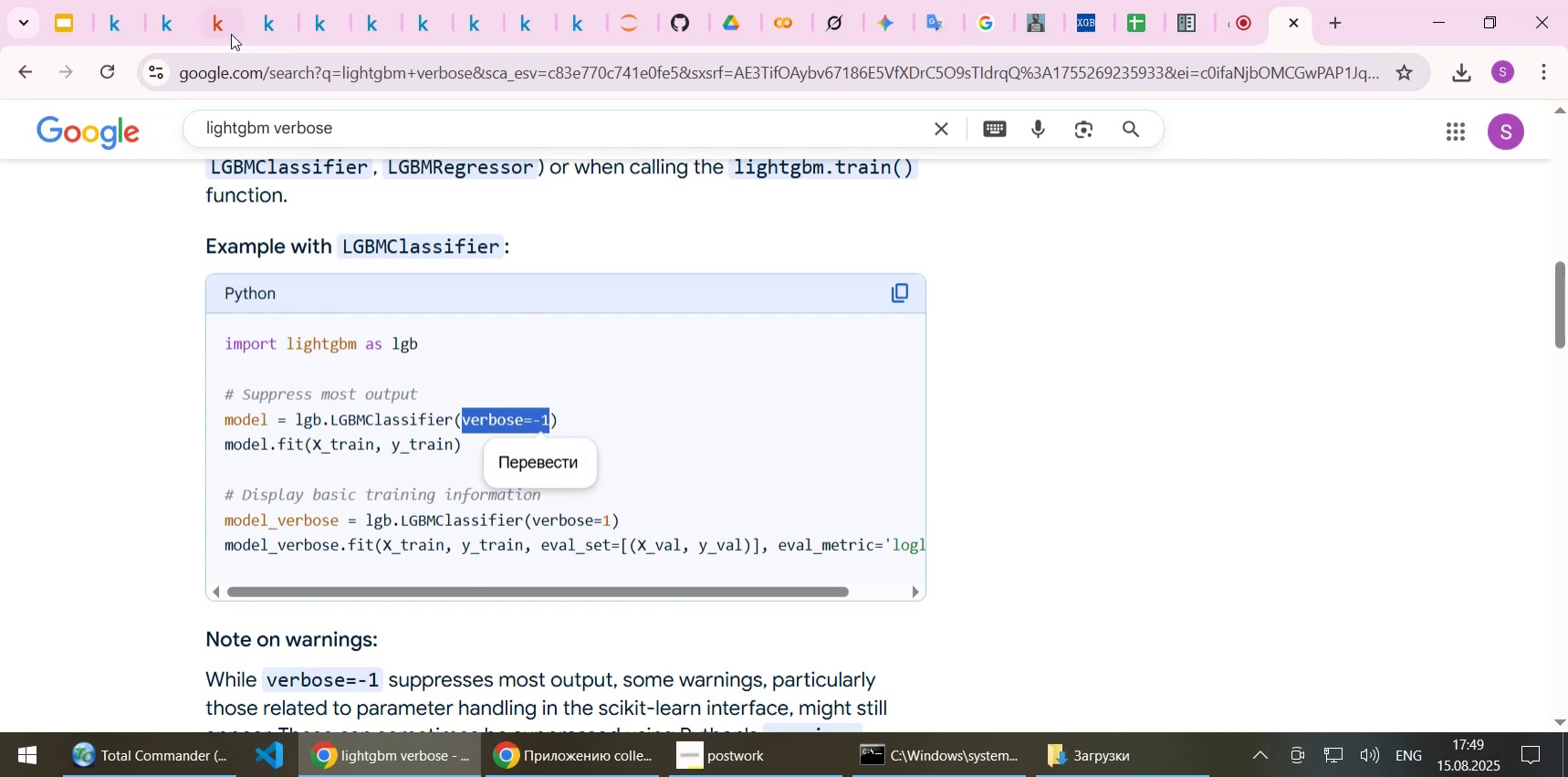 
left_click([213, 16])
 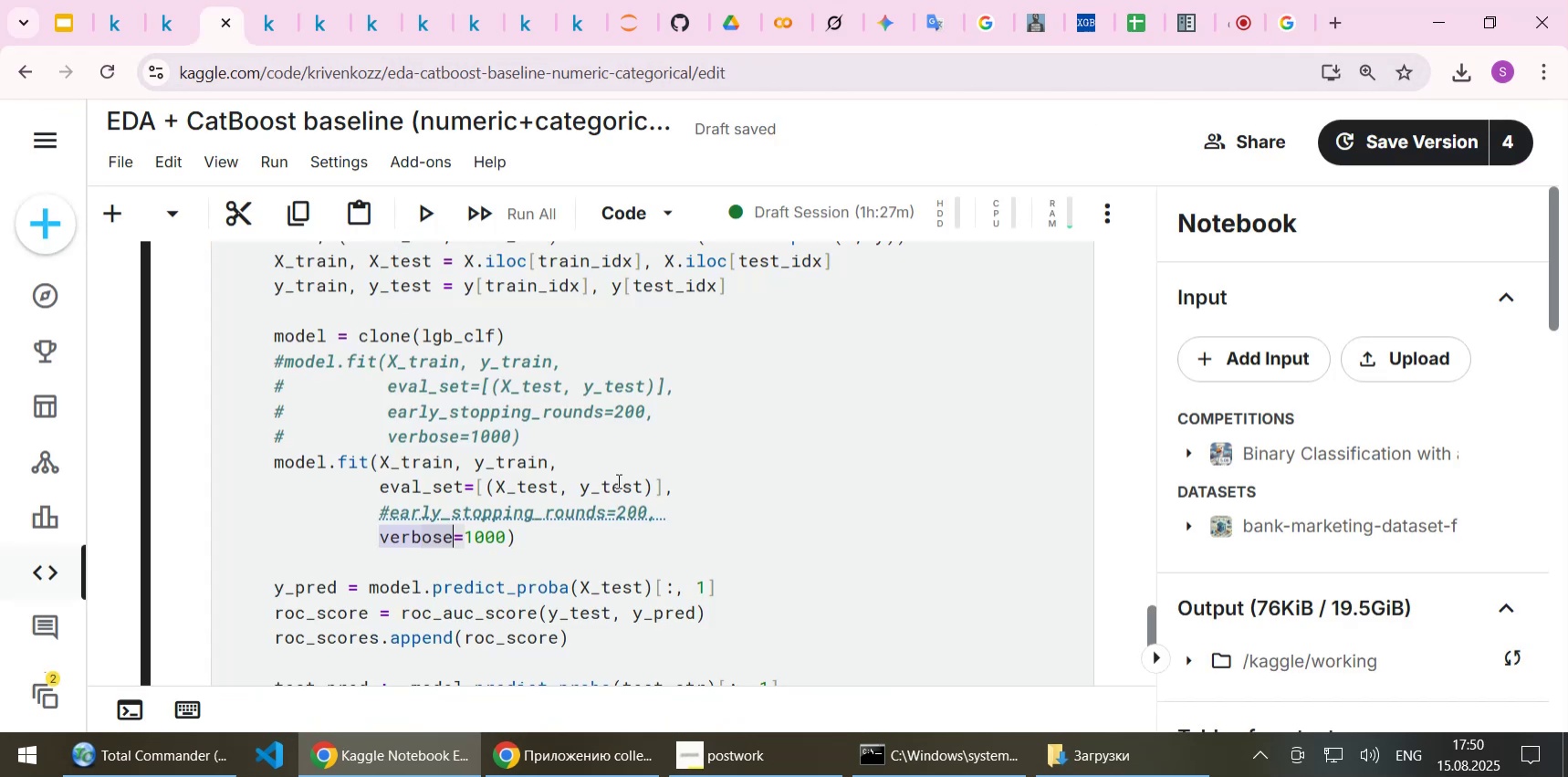 
scroll: coordinate [620, 473], scroll_direction: up, amount: 2.0
 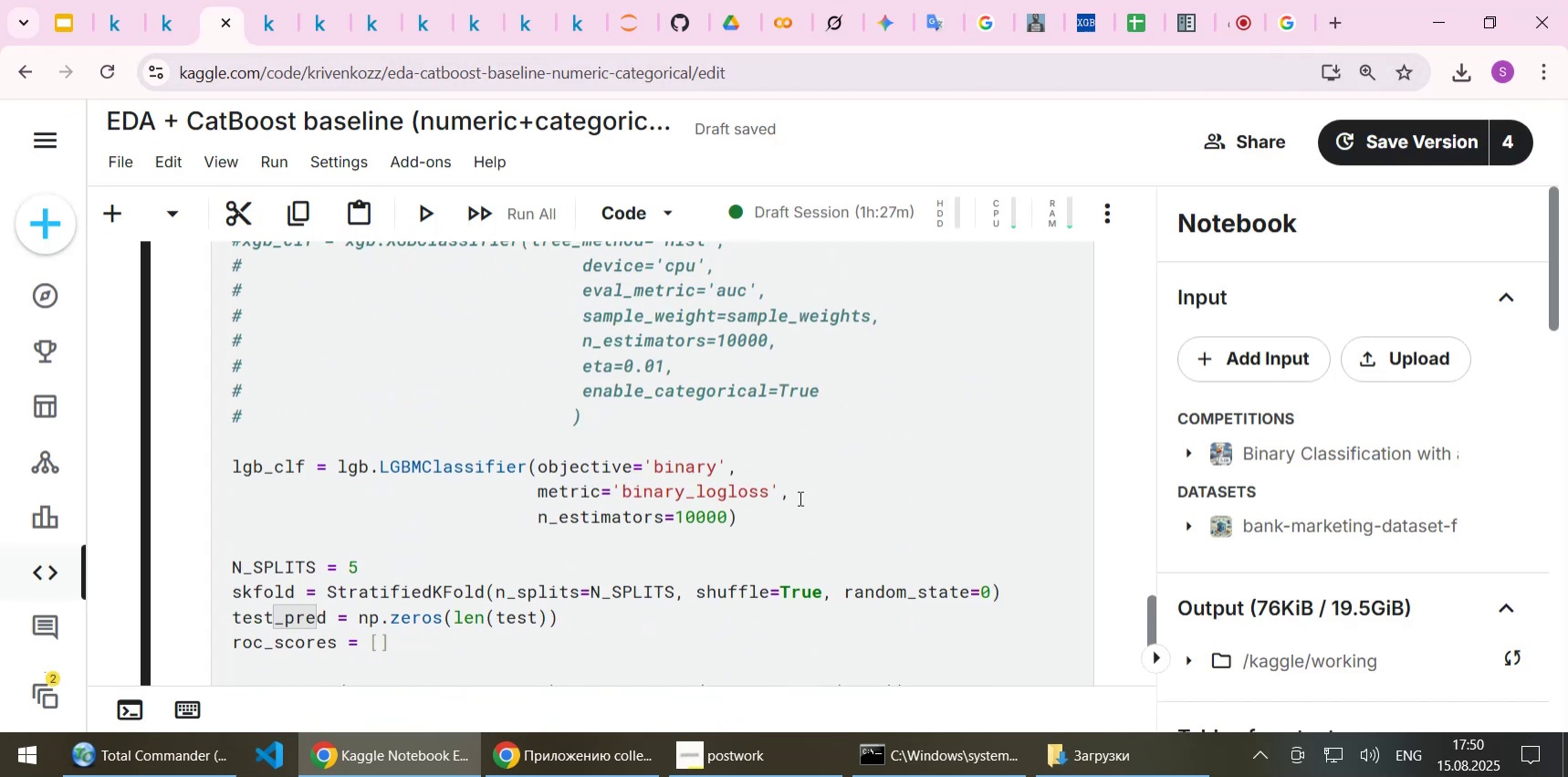 
left_click([790, 493])
 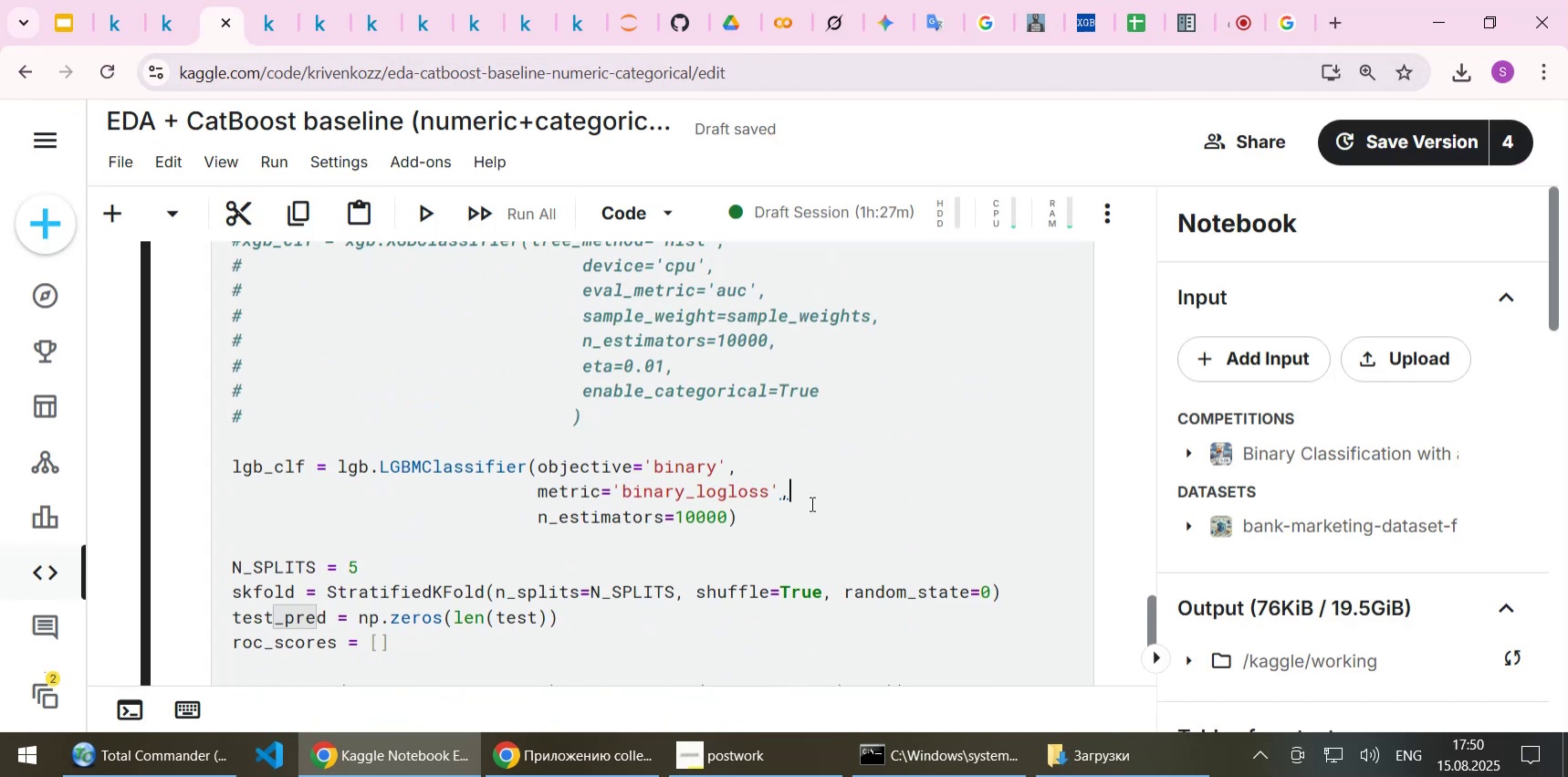 
key(Enter)
 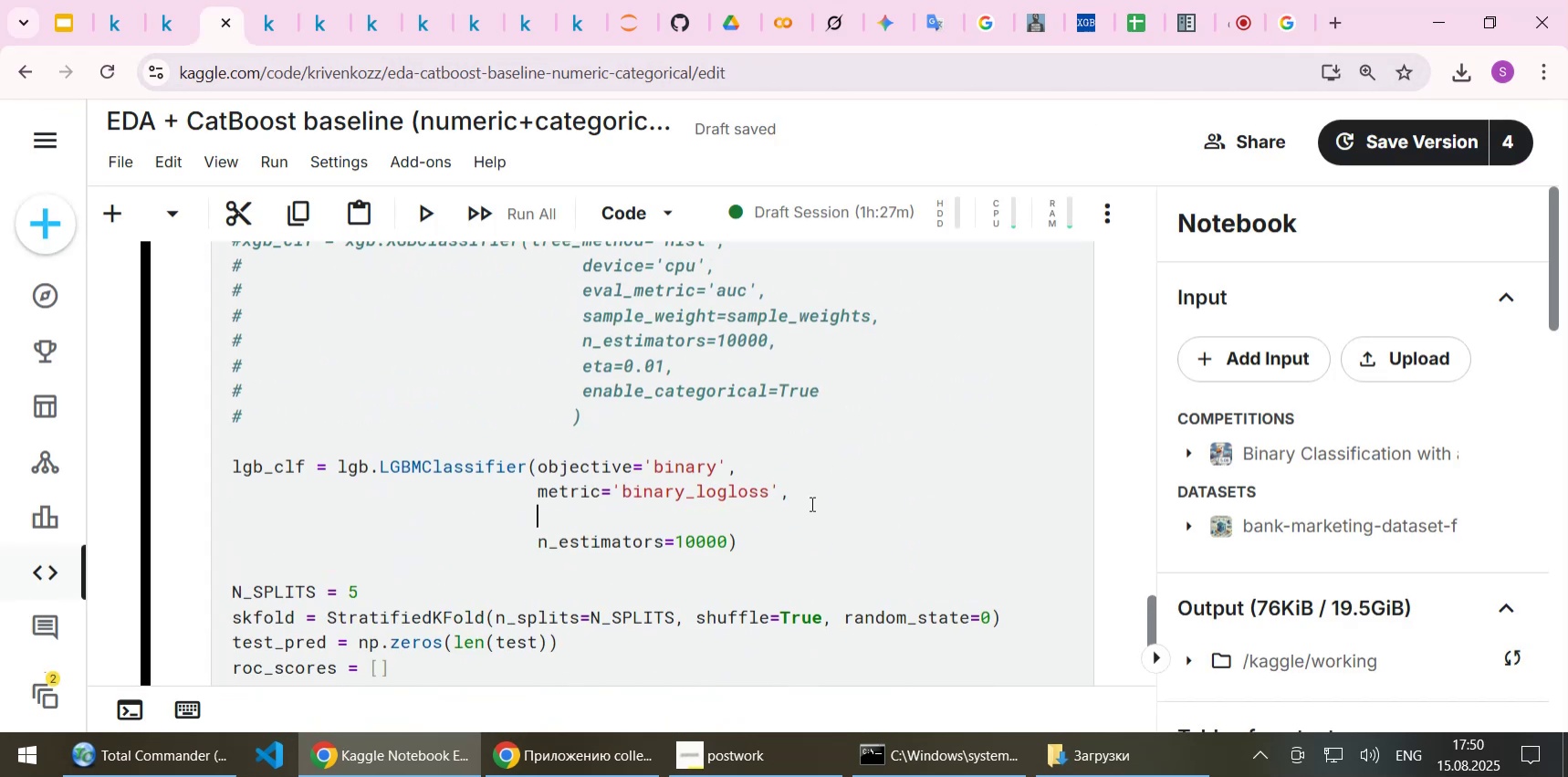 
key(Control+ControlLeft)
 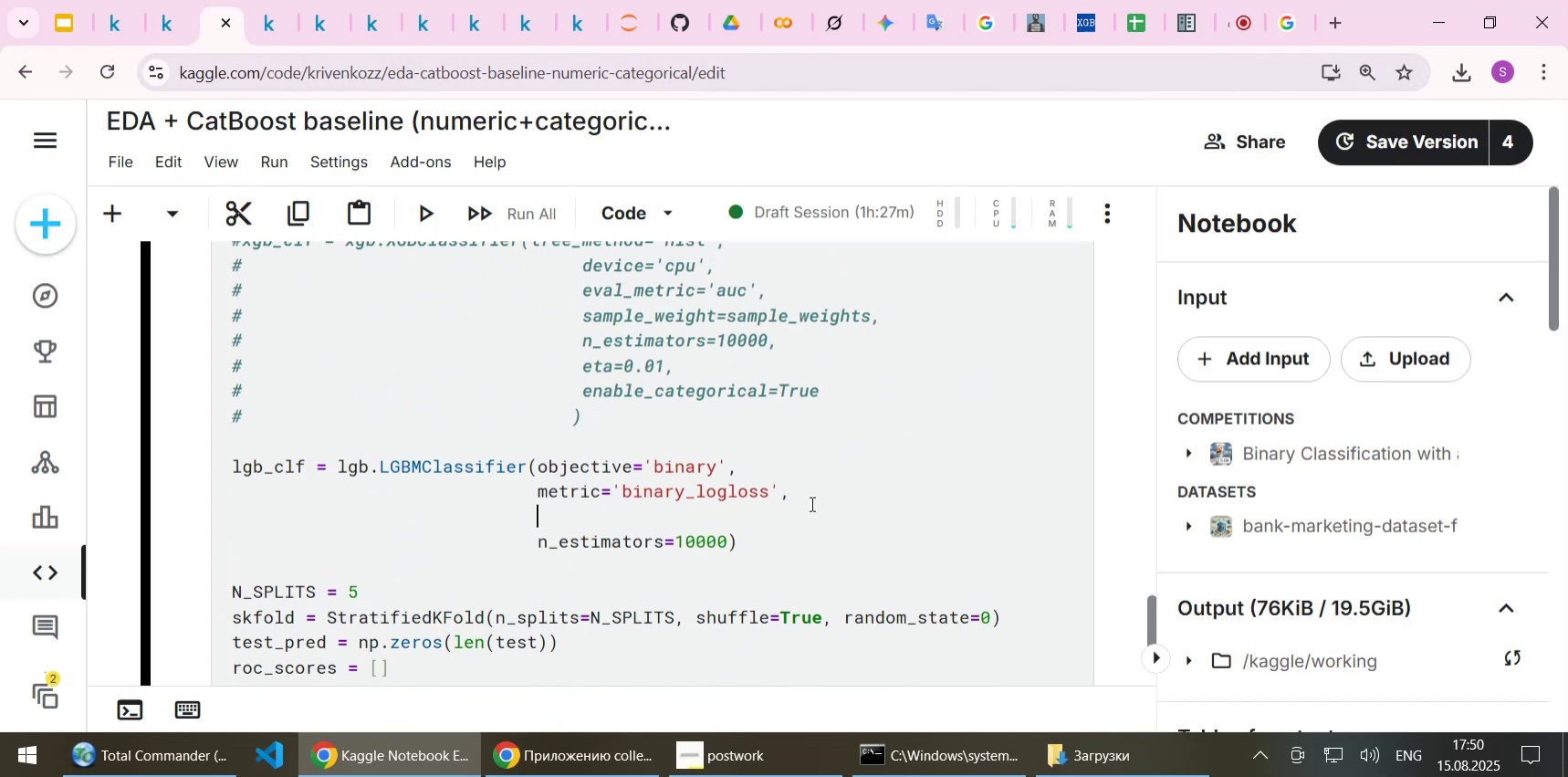 
key(Control+V)
 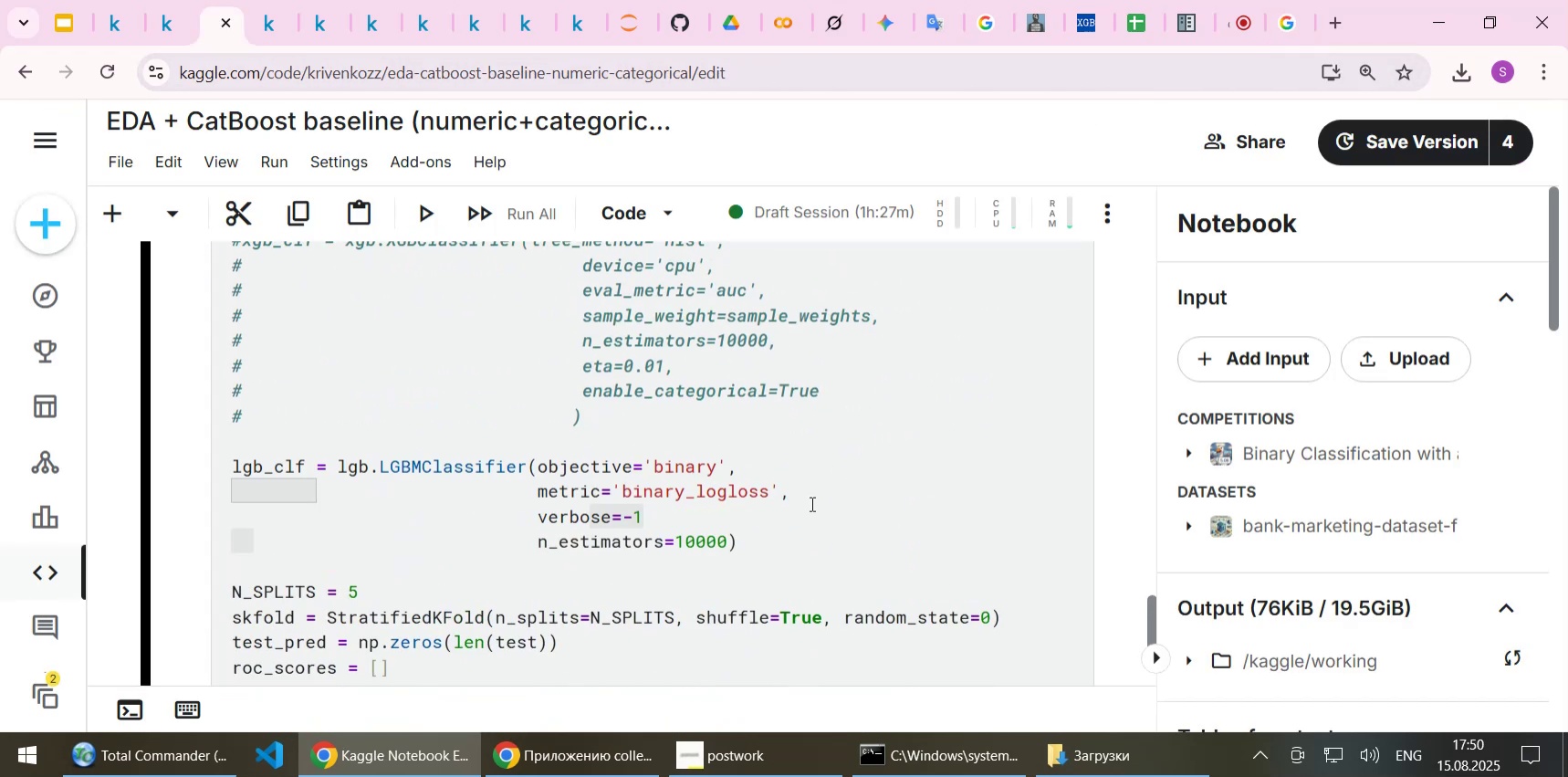 
key(Comma)
 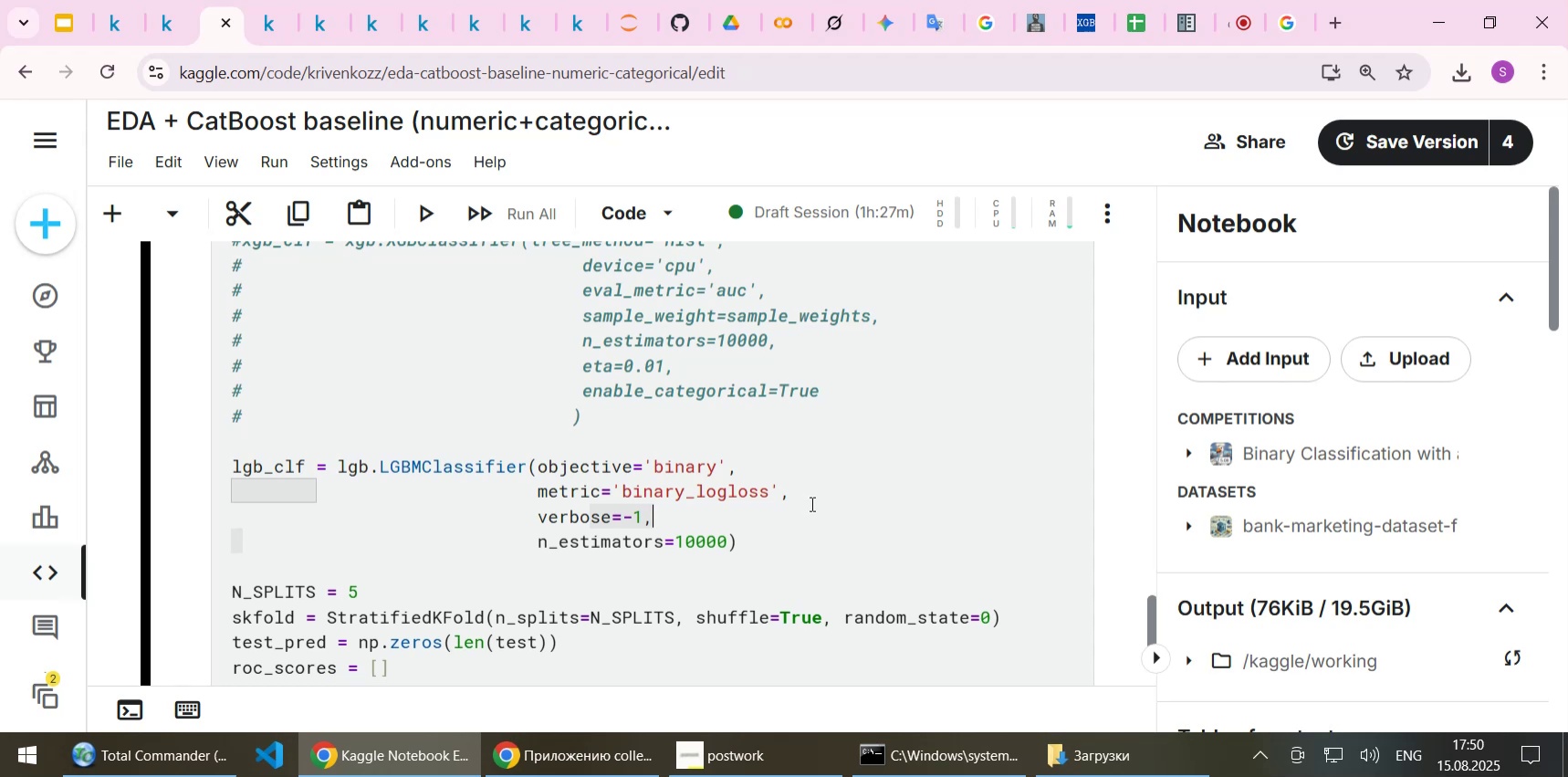 
scroll: coordinate [789, 528], scroll_direction: down, amount: 5.0
 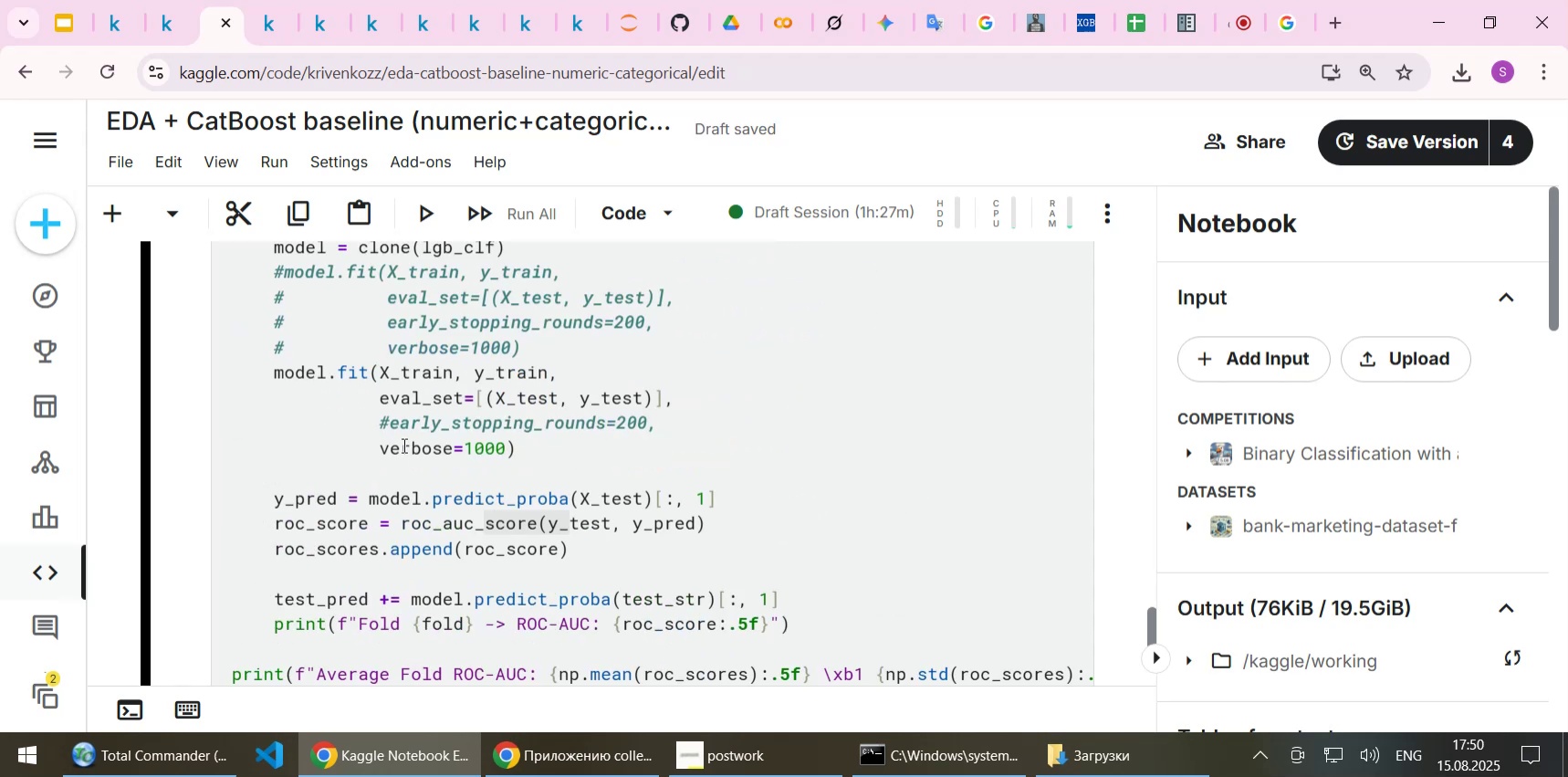 
left_click_drag(start_coordinate=[377, 449], to_coordinate=[500, 449])
 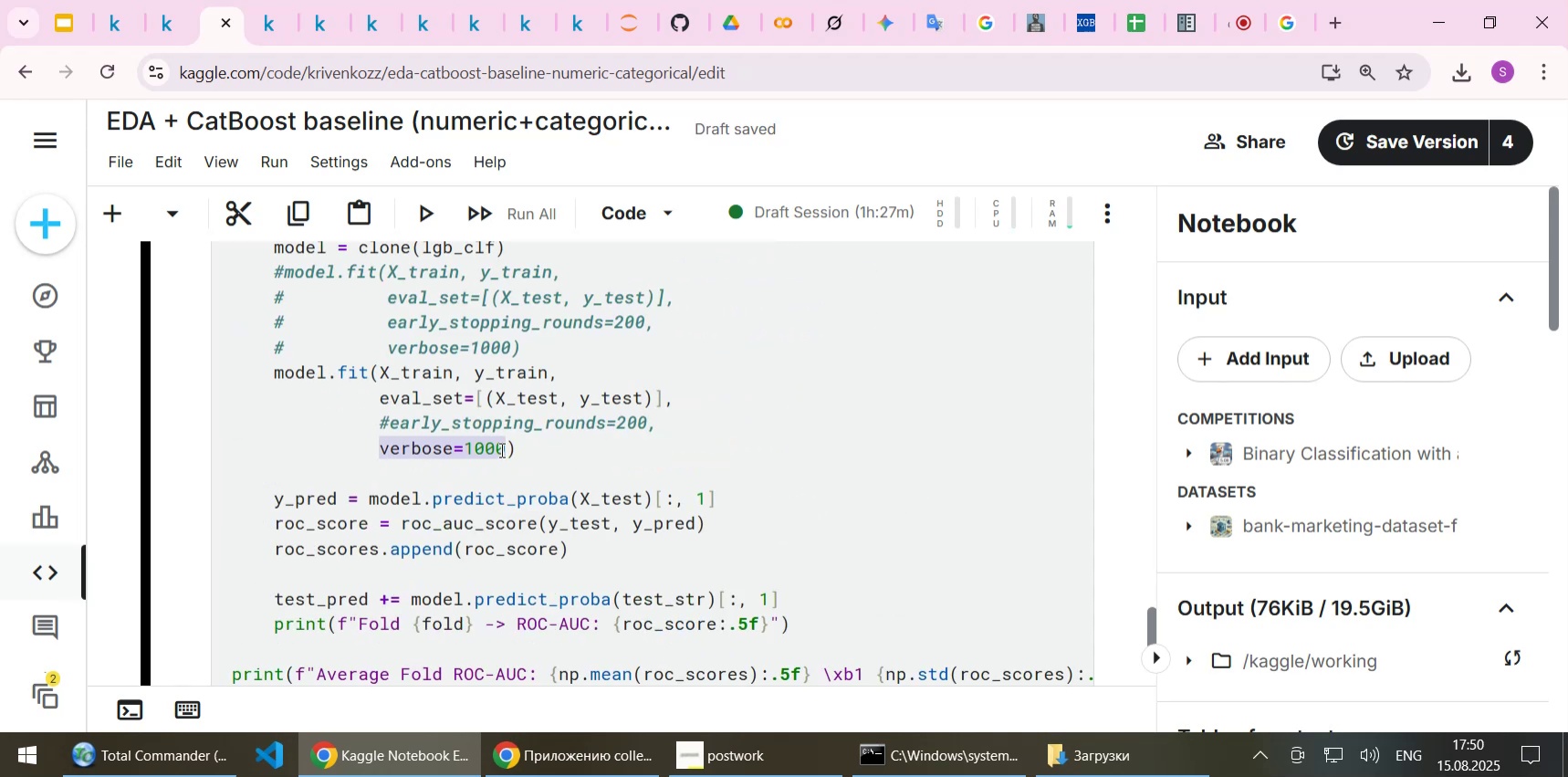 
key(Delete)
 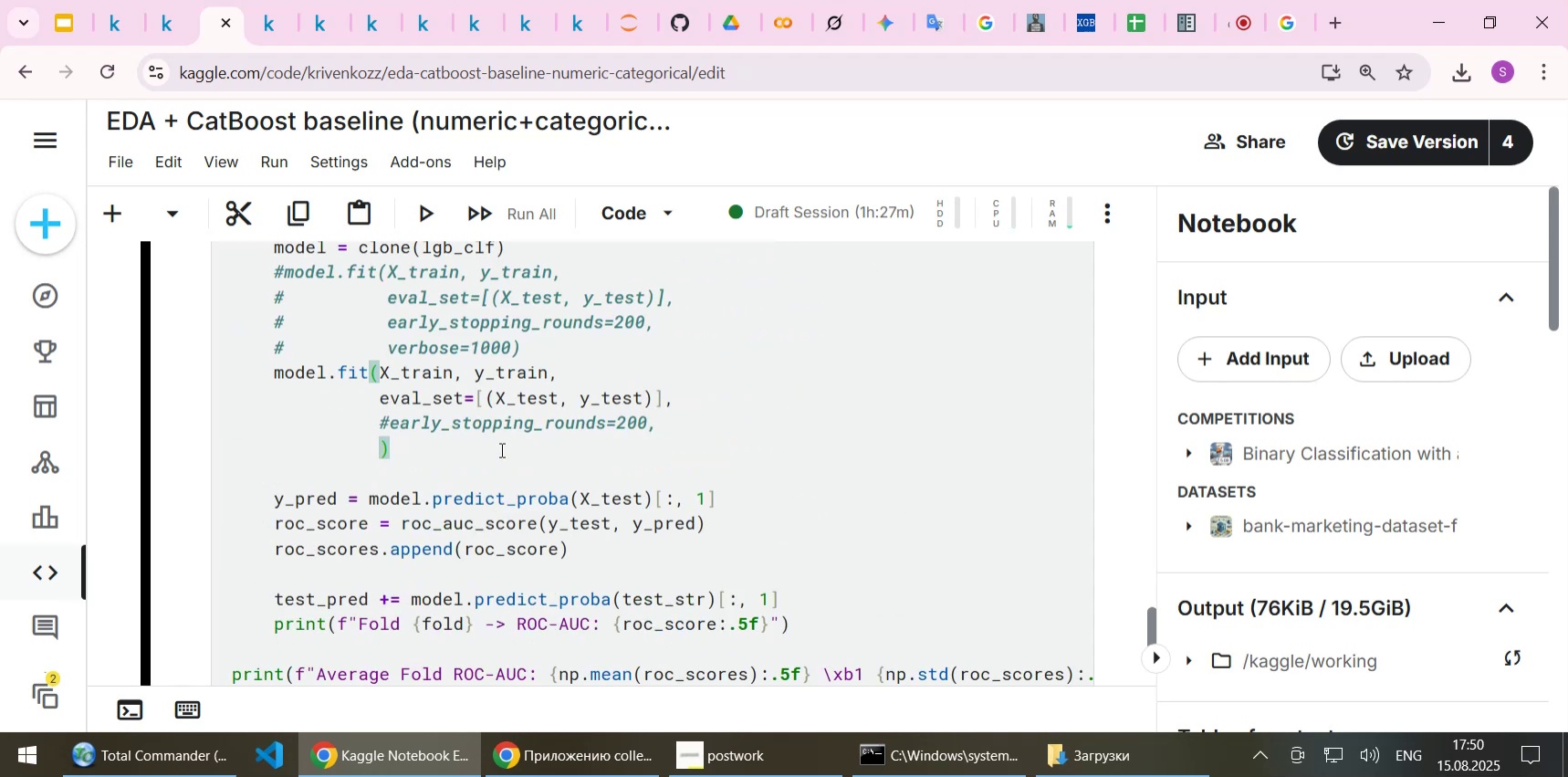 
key(Control+S)
 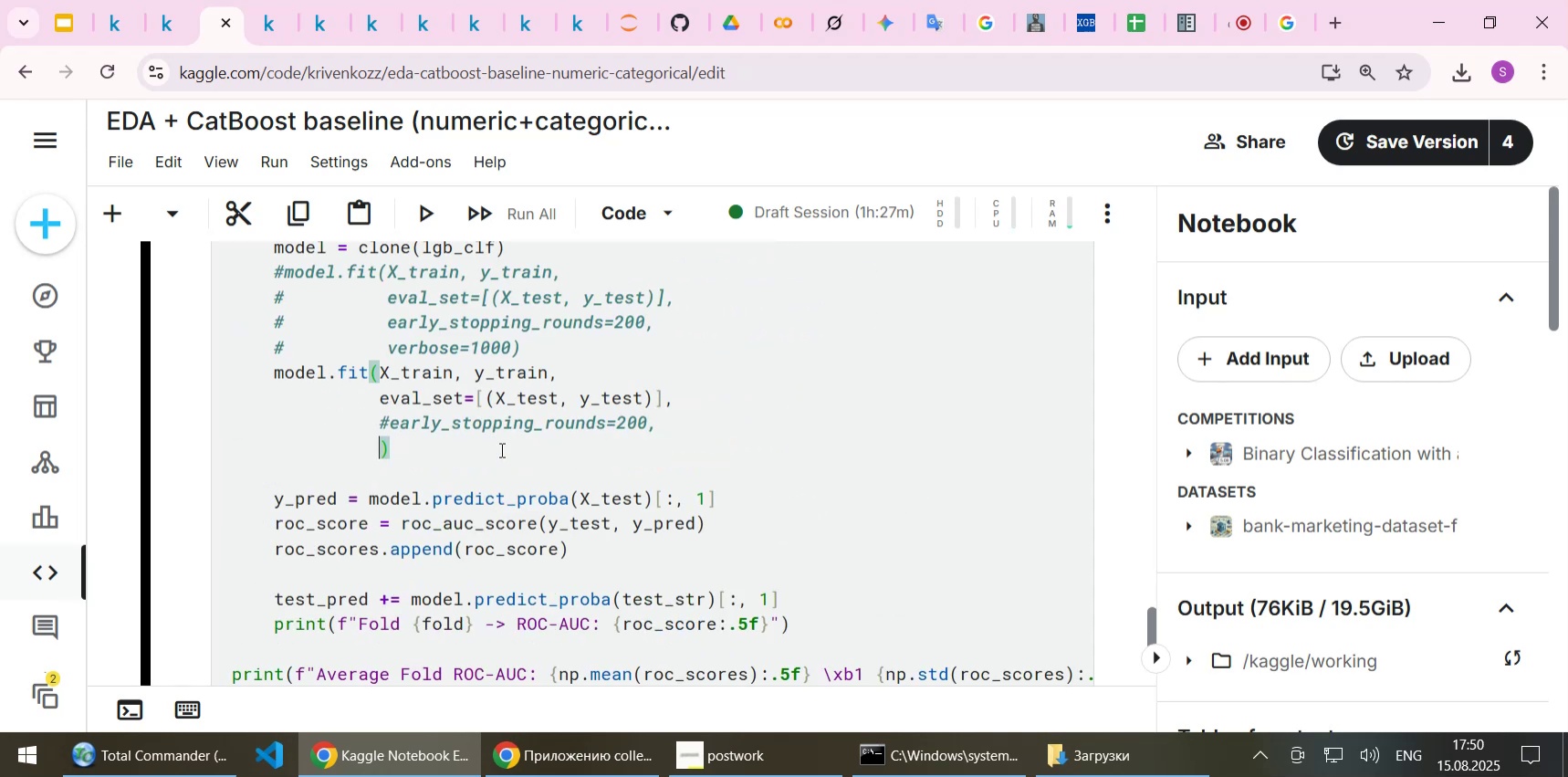 
key(Shift+Enter)
 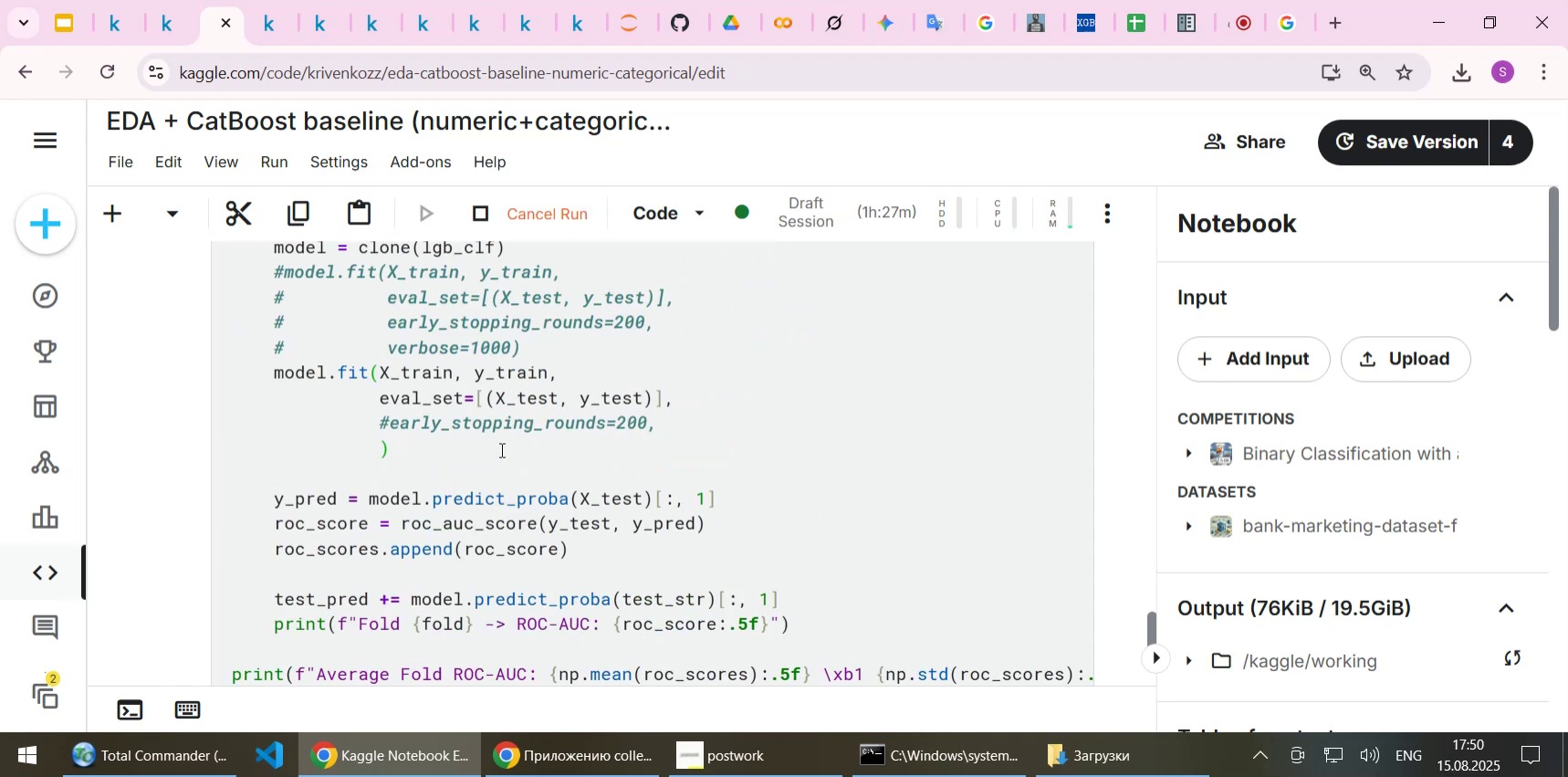 
scroll: coordinate [511, 449], scroll_direction: down, amount: 3.0
 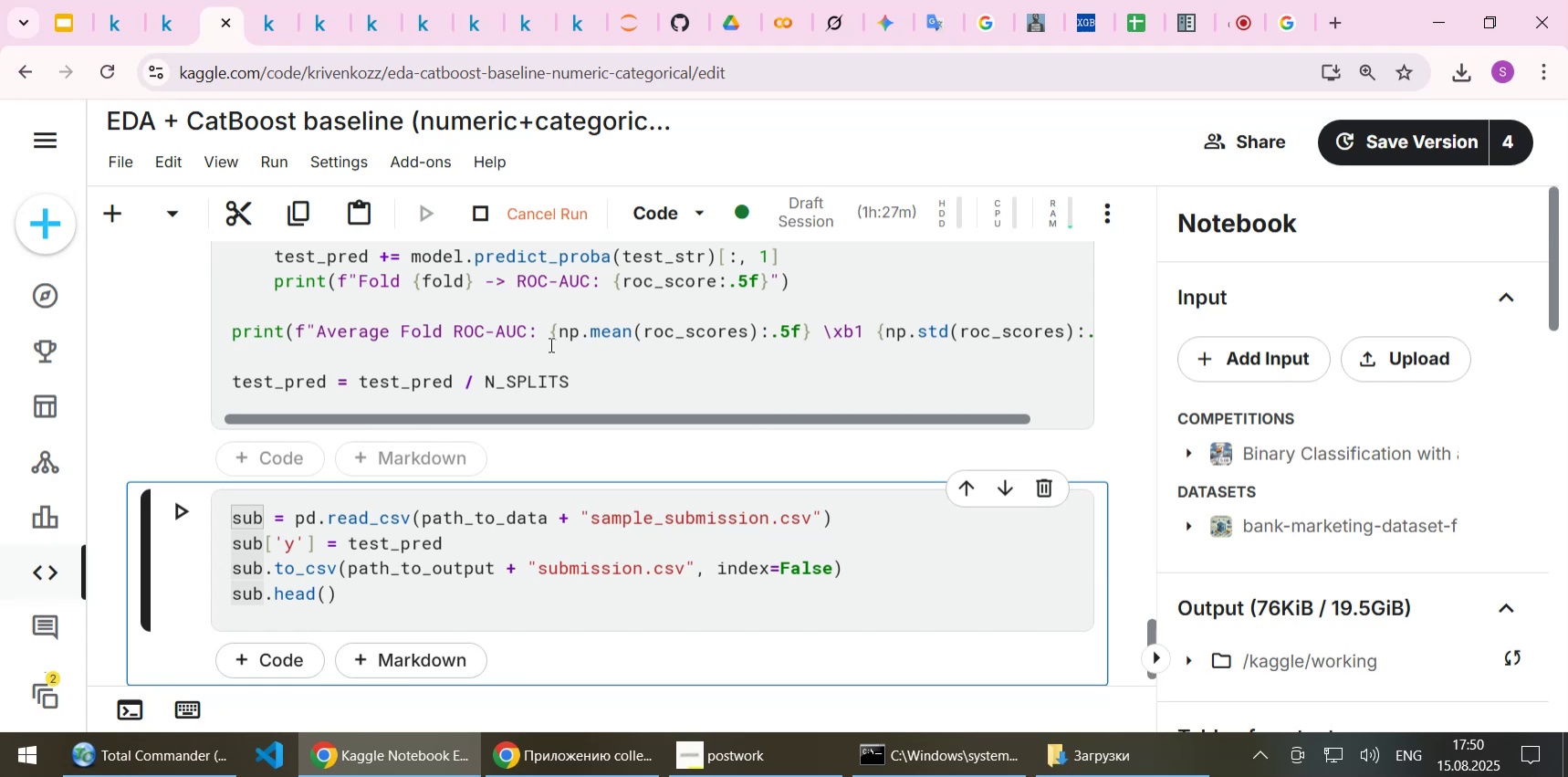 
scroll: coordinate [284, 390], scroll_direction: up, amount: 14.0
 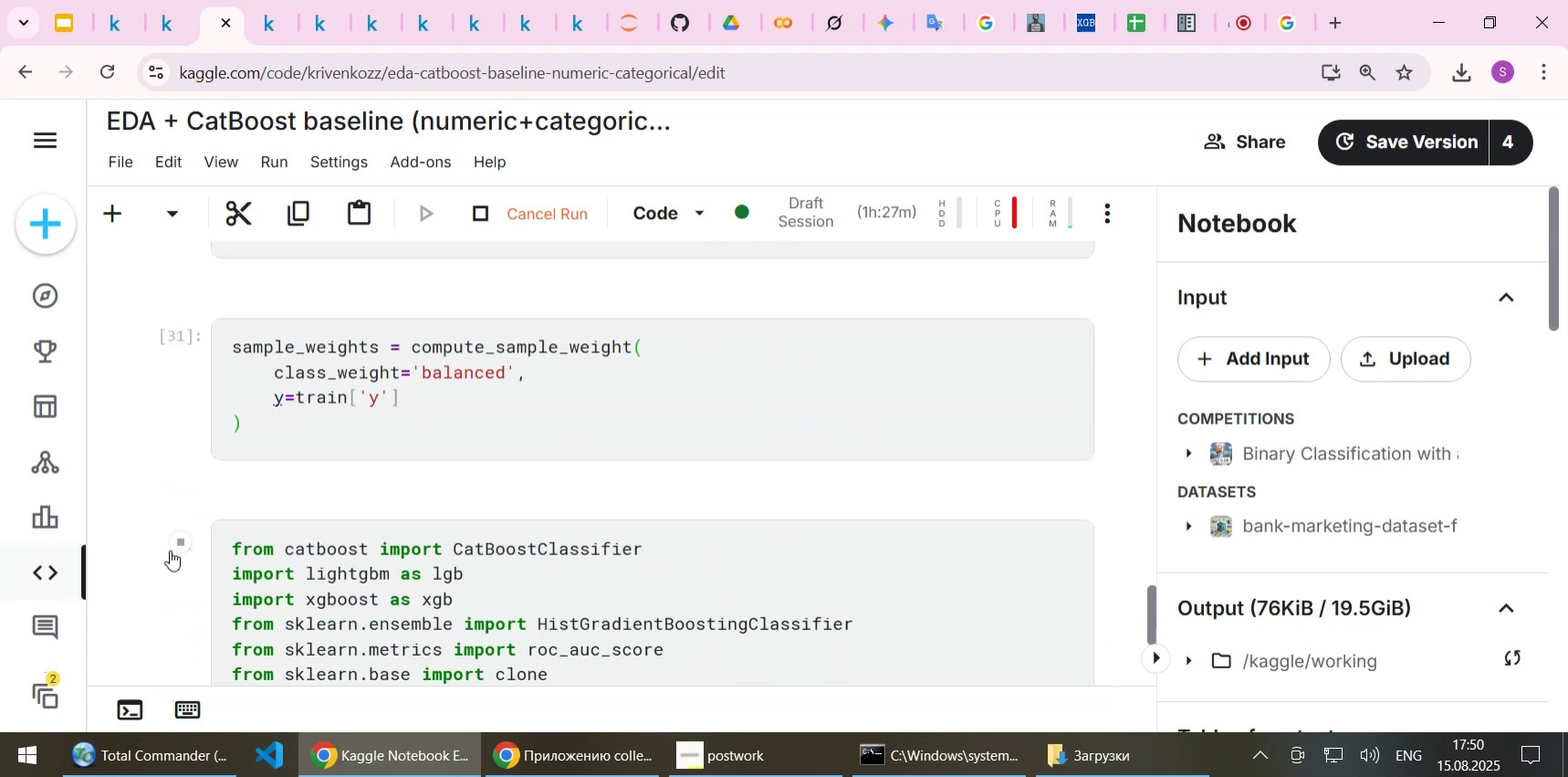 
left_click([178, 541])
 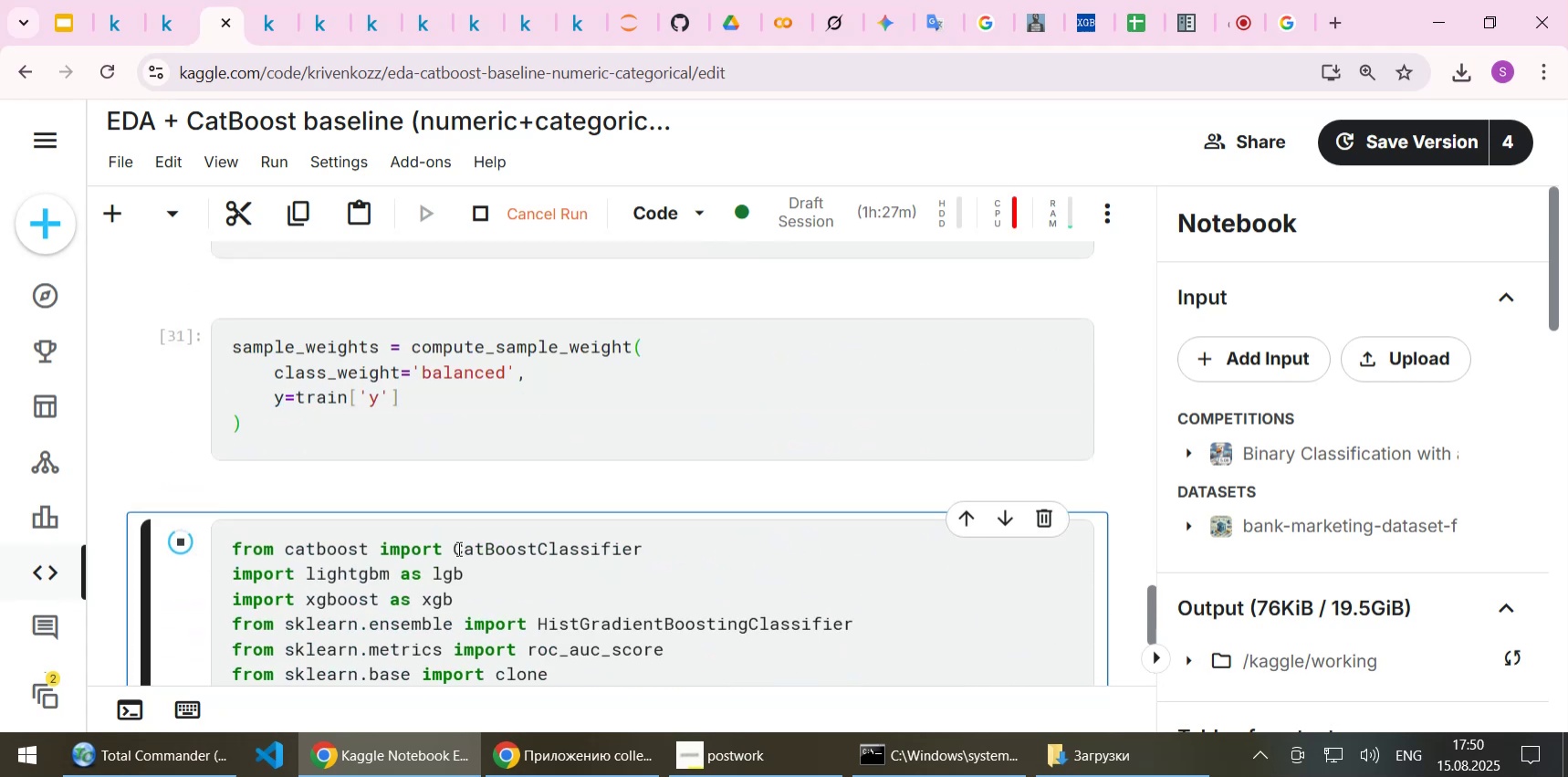 
scroll: coordinate [457, 548], scroll_direction: down, amount: 15.0
 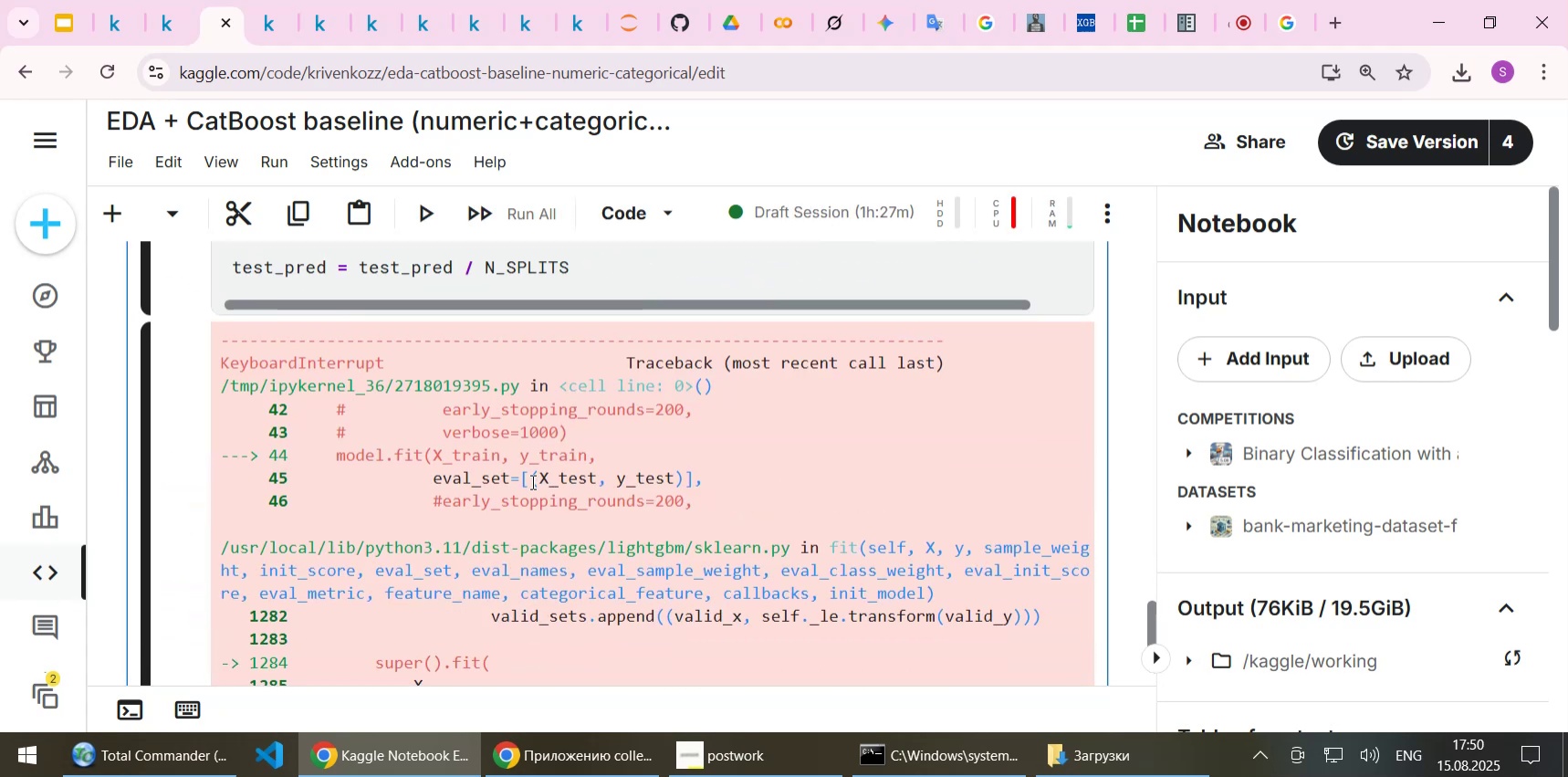 
scroll: coordinate [537, 478], scroll_direction: up, amount: 3.0
 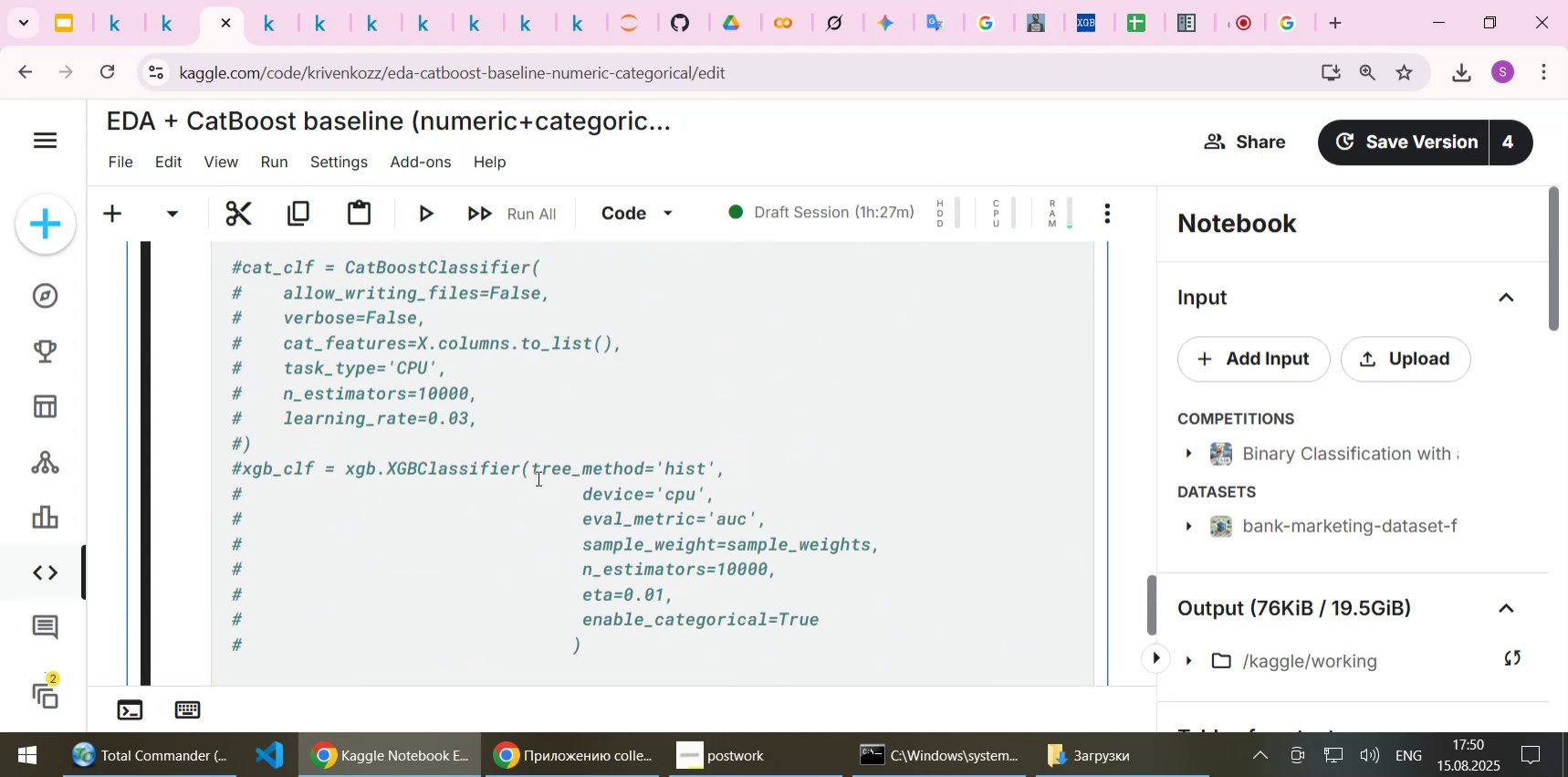 
scroll: coordinate [537, 478], scroll_direction: down, amount: 2.0
 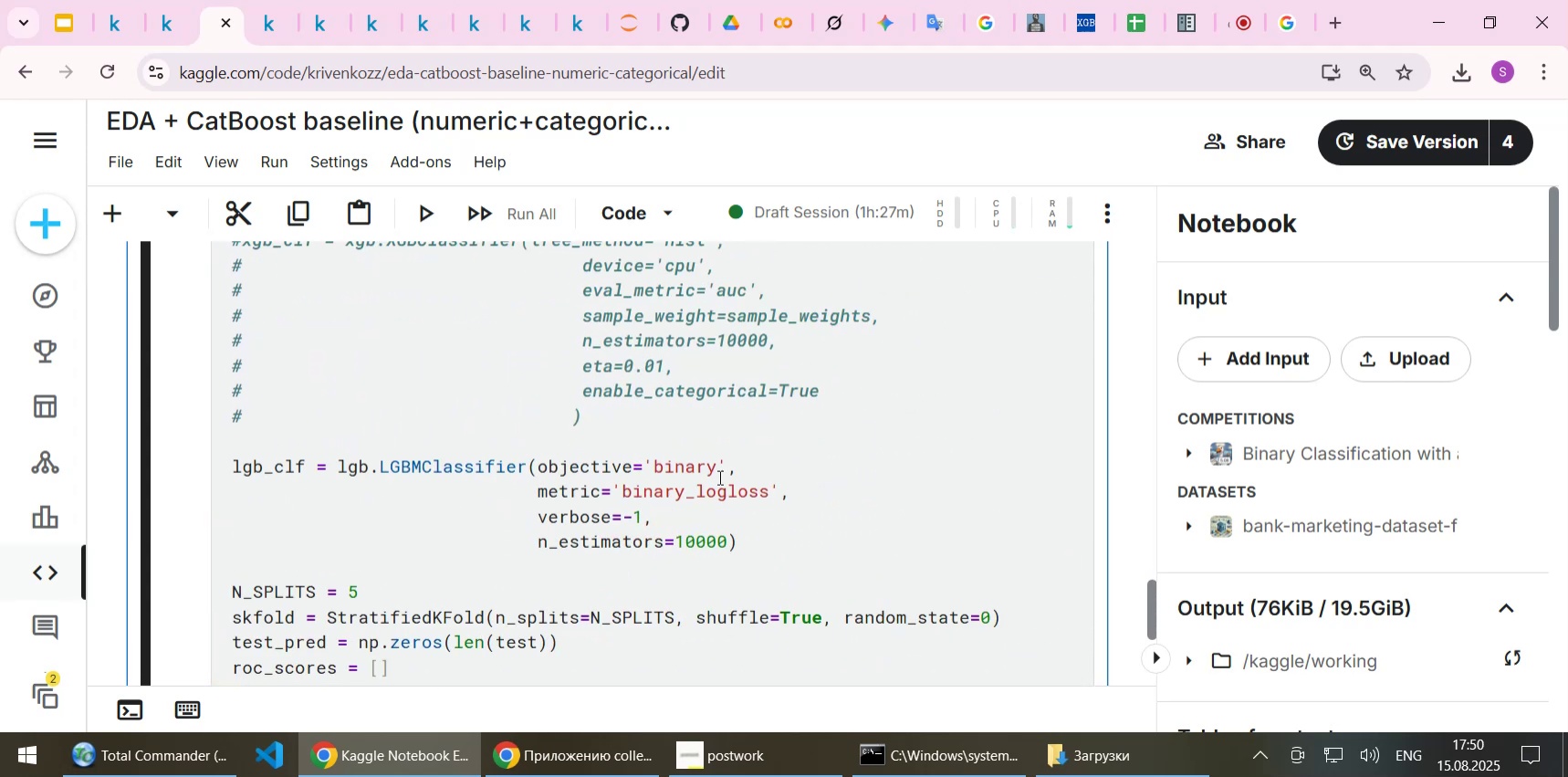 
left_click([752, 541])
 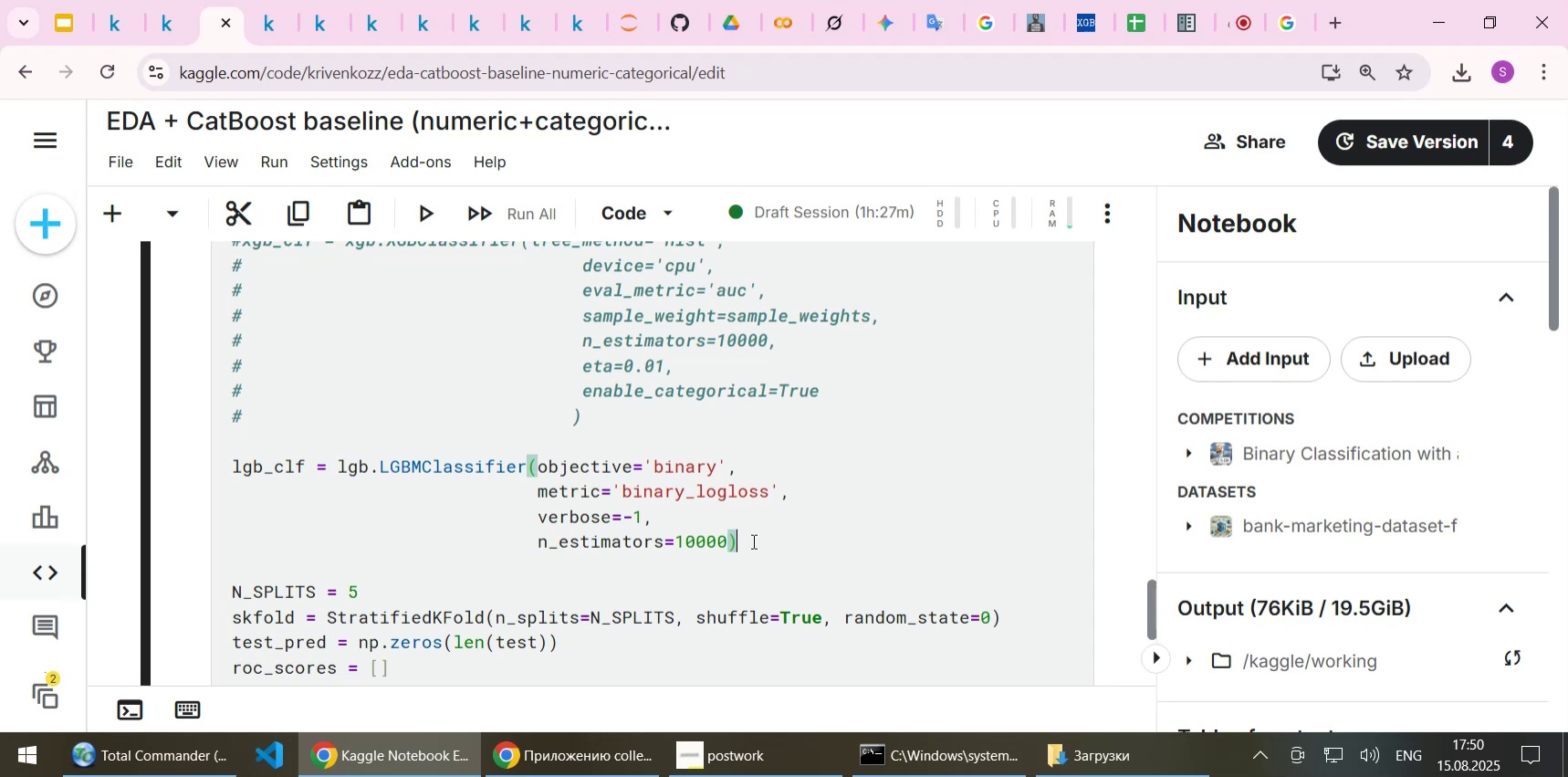 
wait(9.92)
 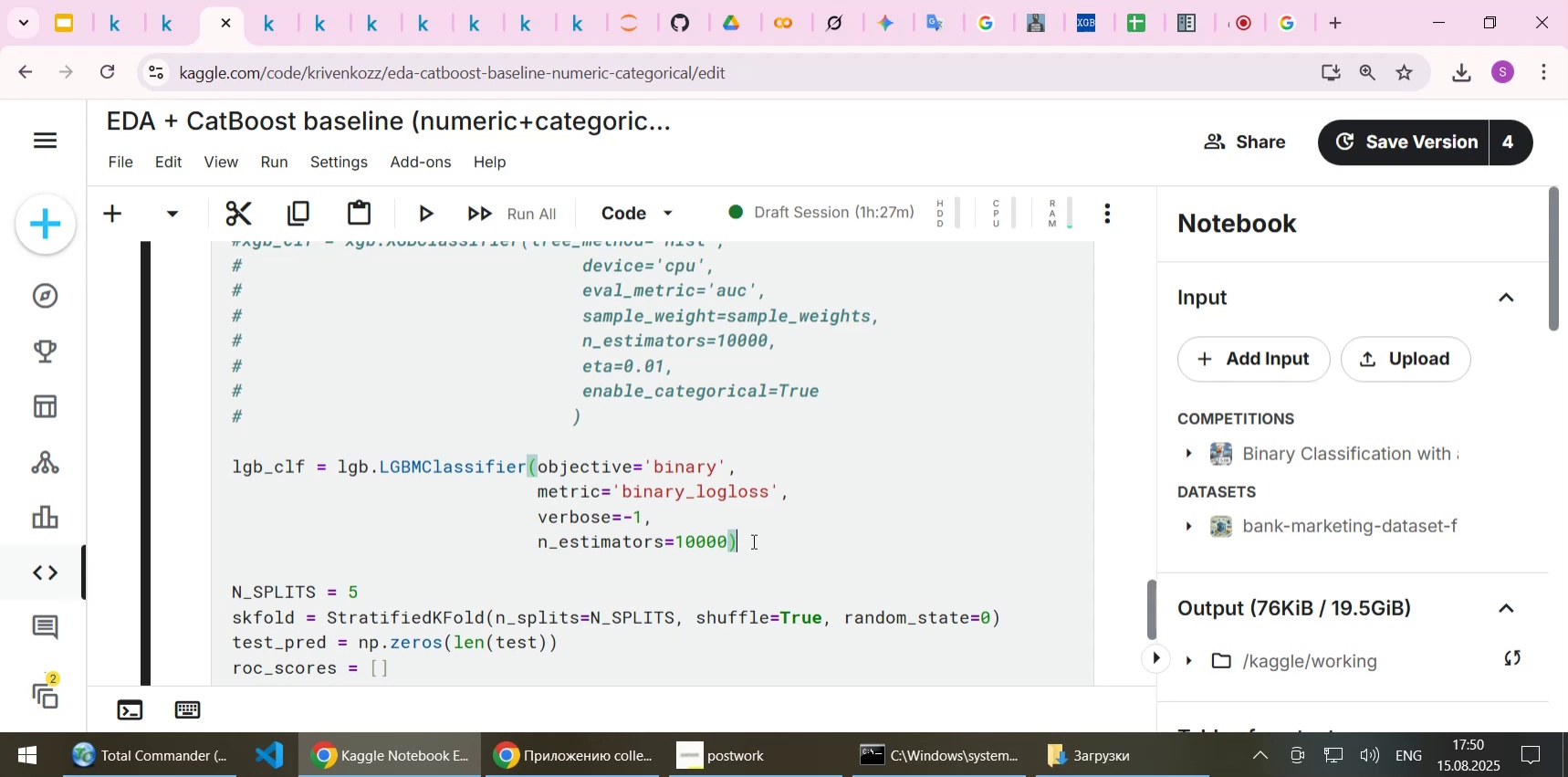 
left_click([747, 513])
 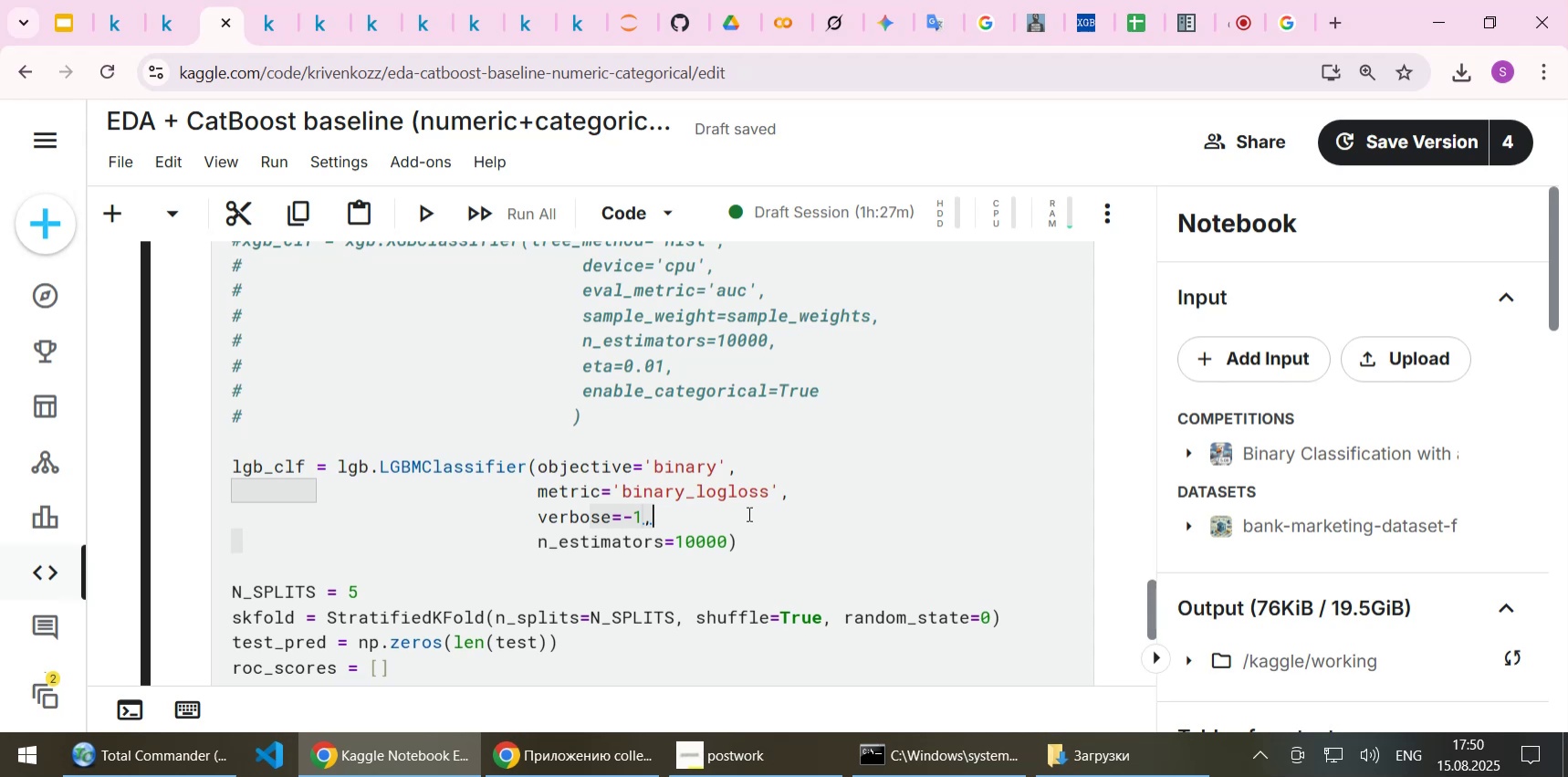 
left_click([248, 492])
 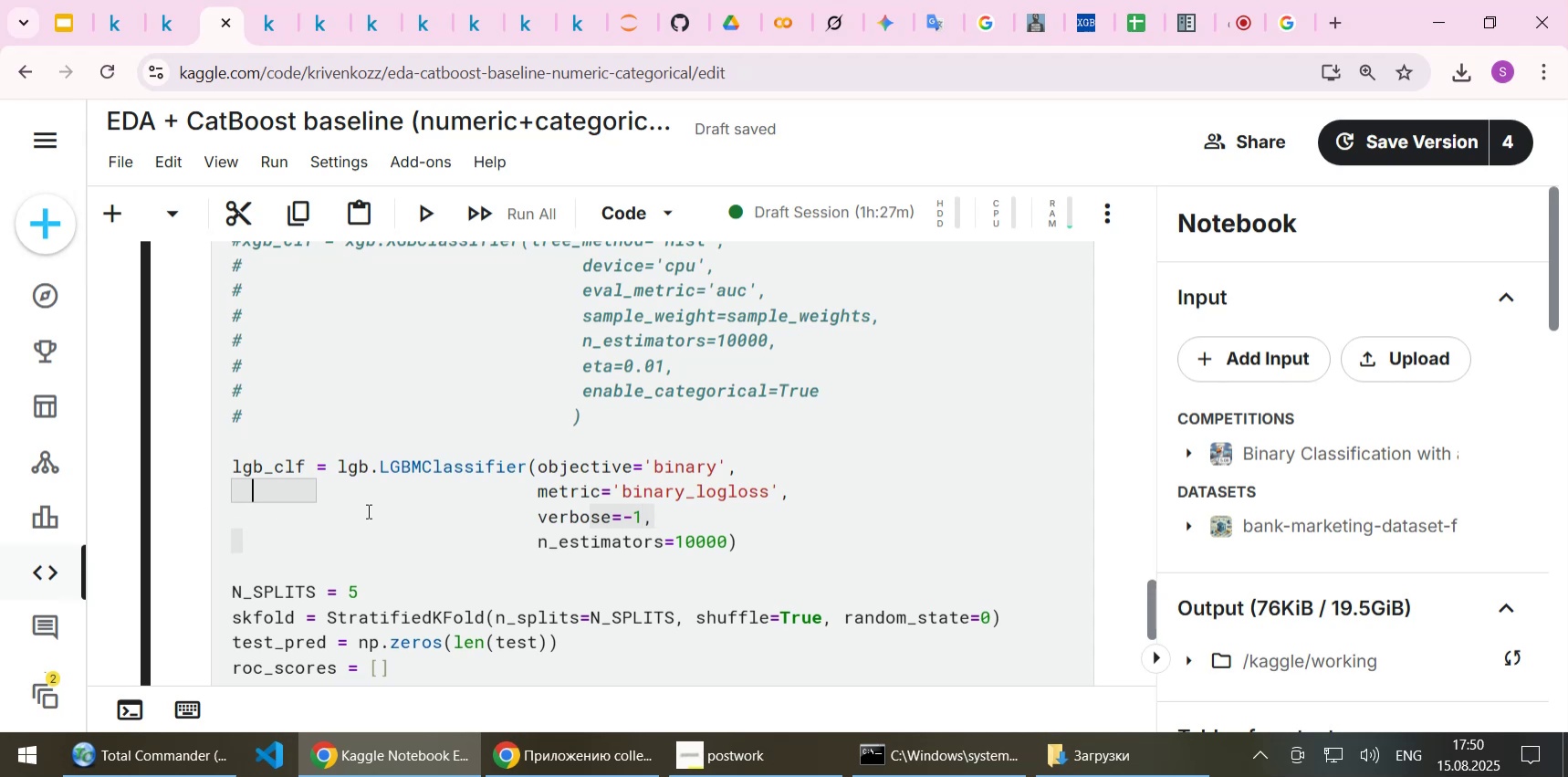 
left_click([367, 510])
 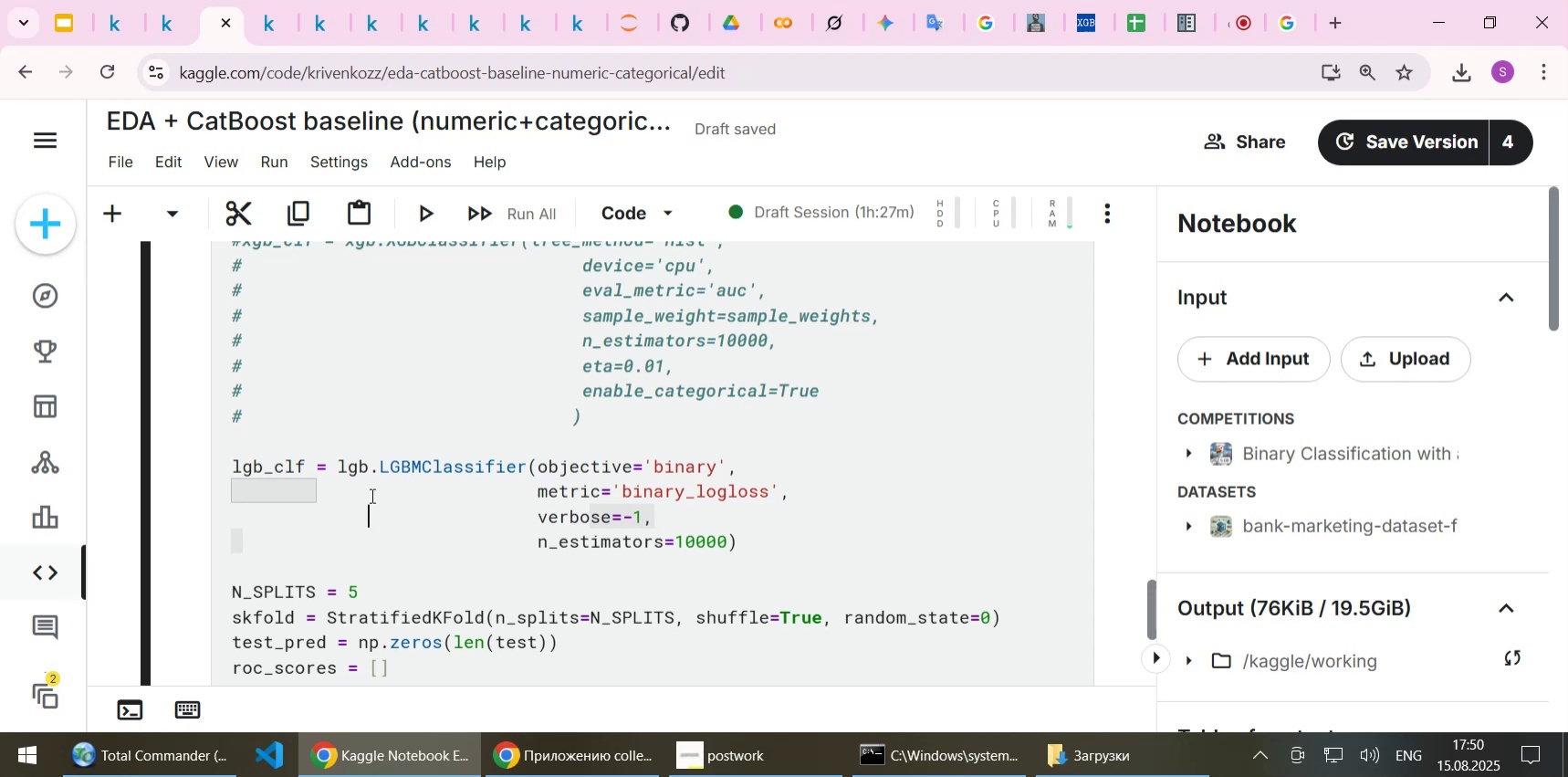 
left_click([371, 495])
 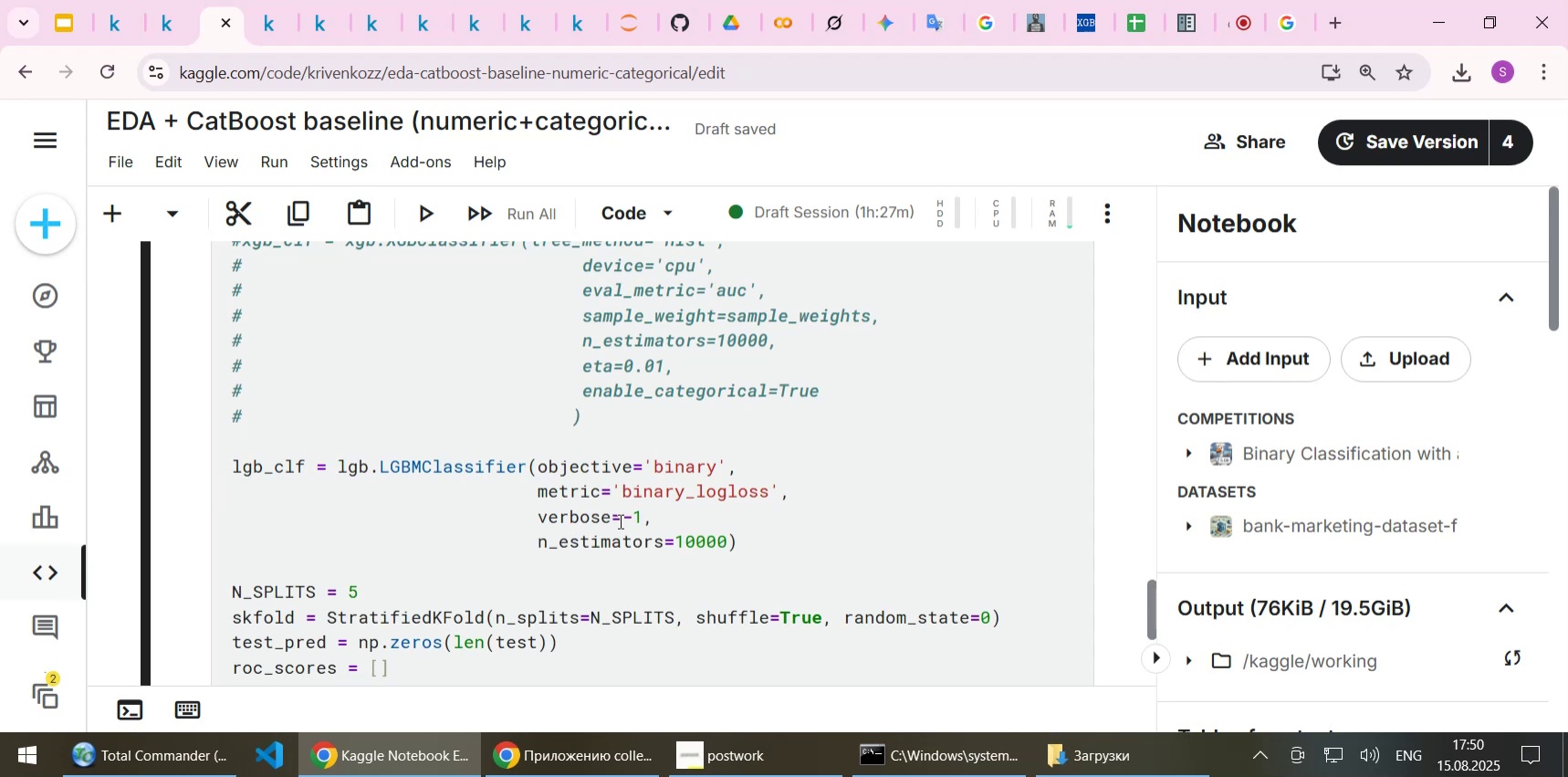 
left_click([665, 511])
 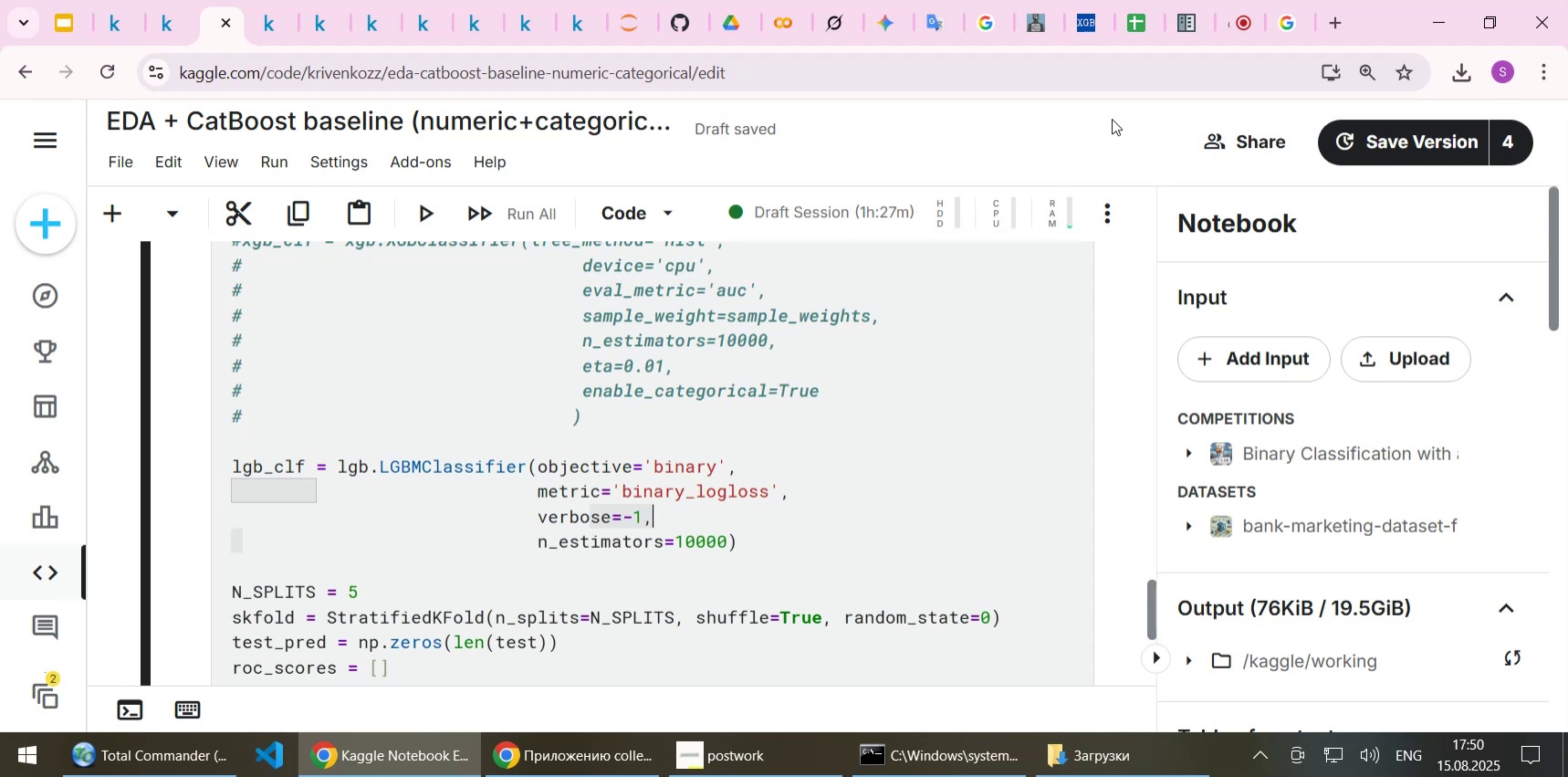 
left_click([1281, 19])
 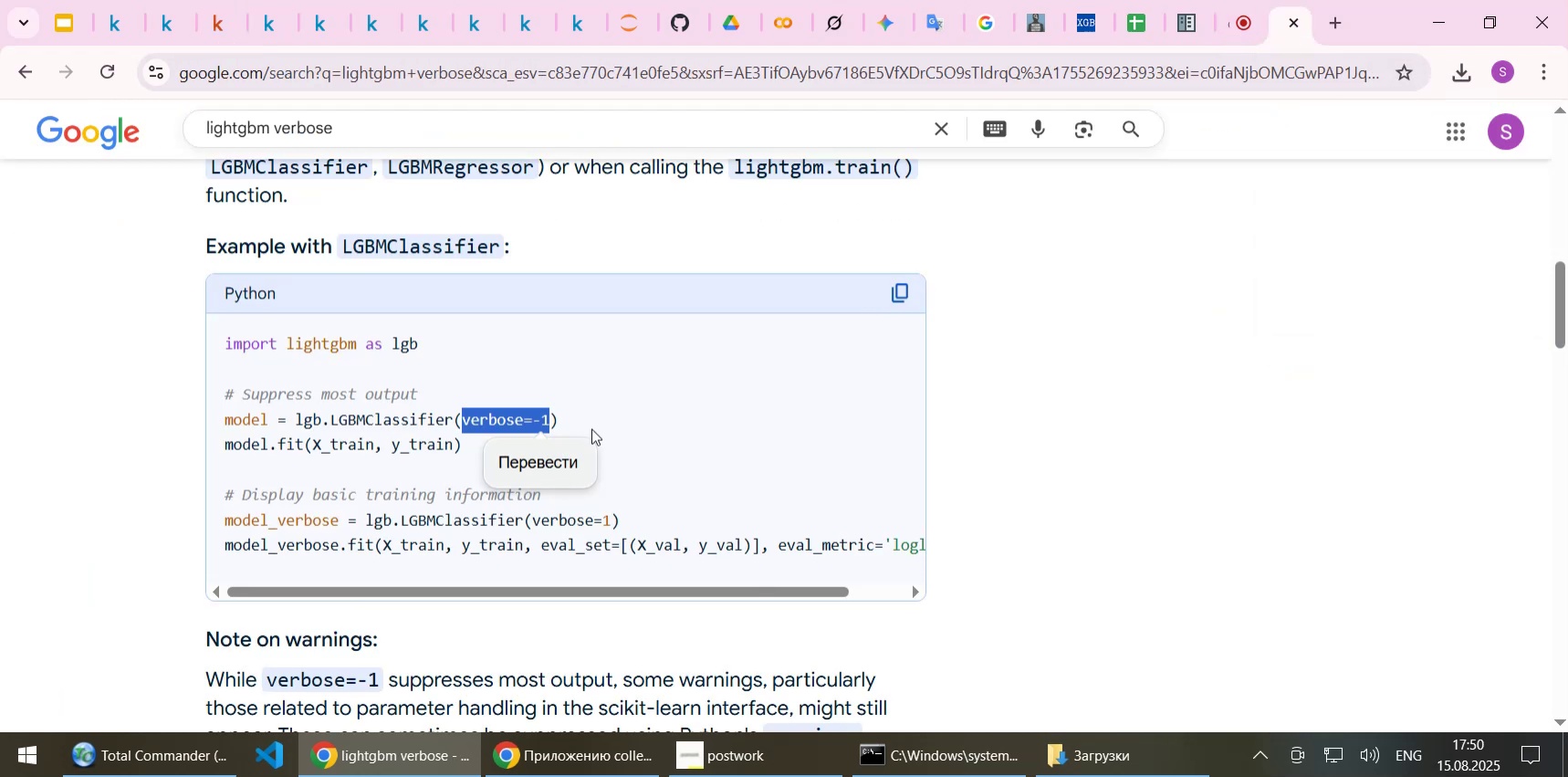 
left_click([602, 415])
 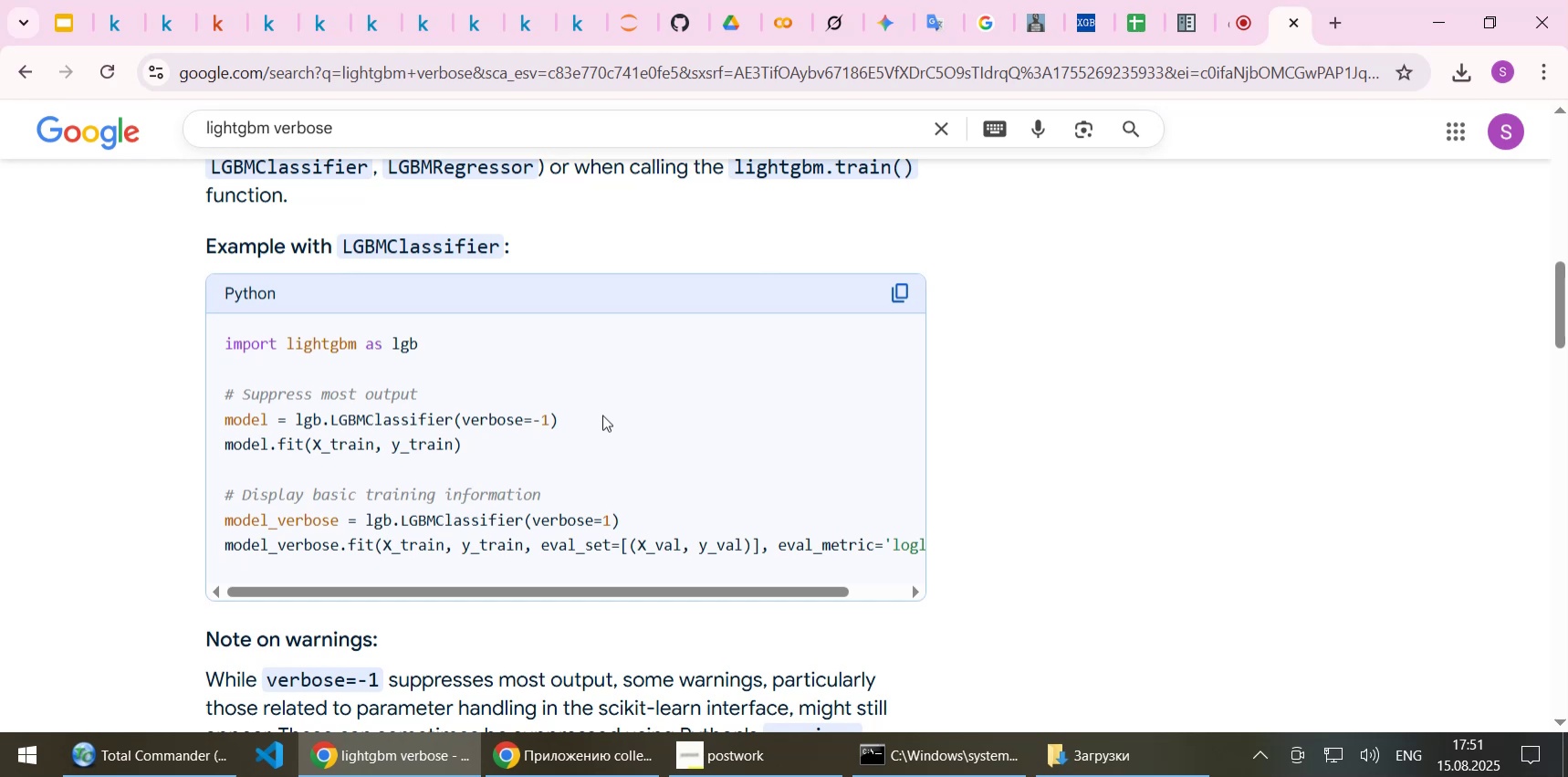 
wait(19.7)
 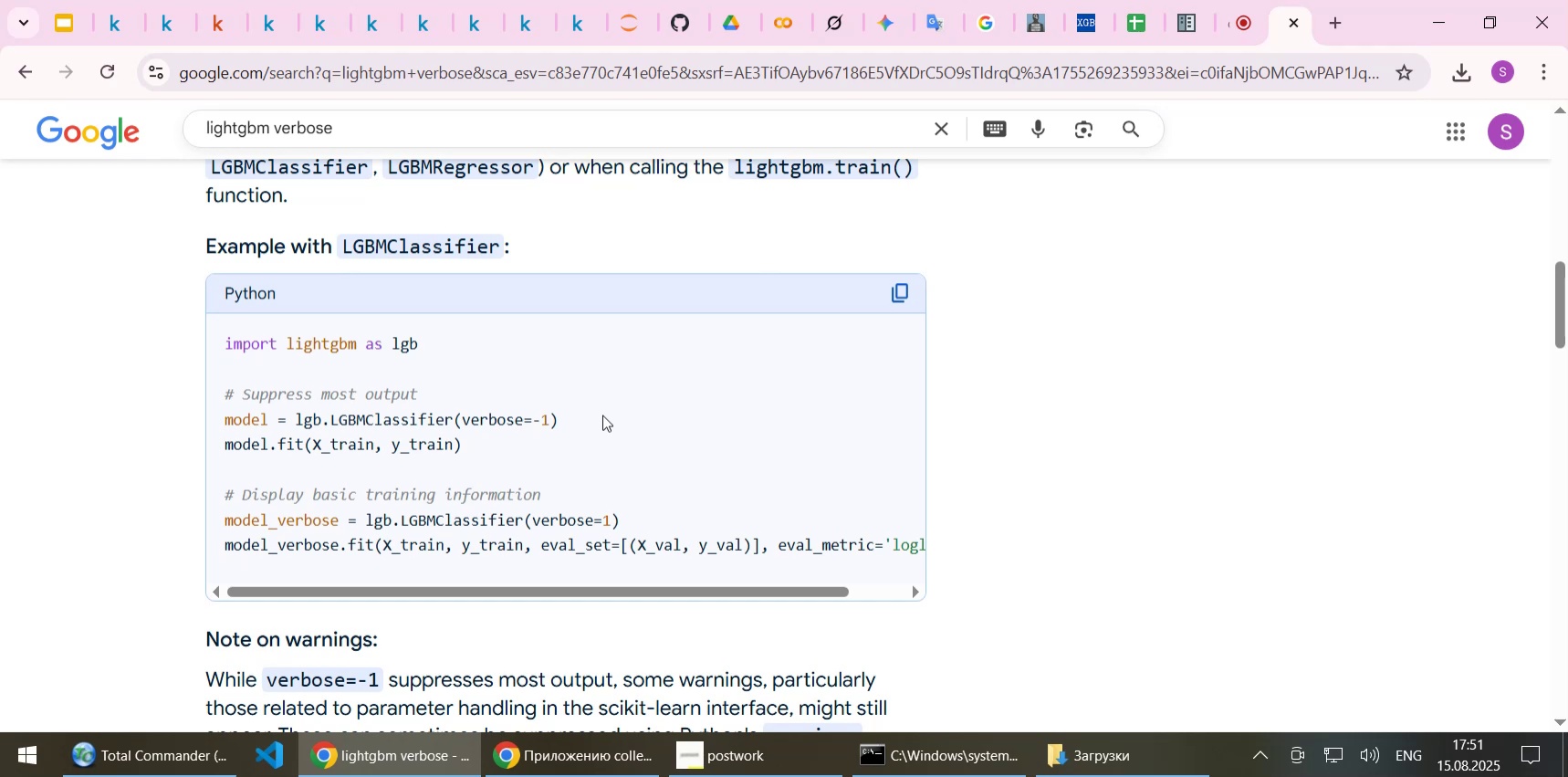 
left_click([222, 16])
 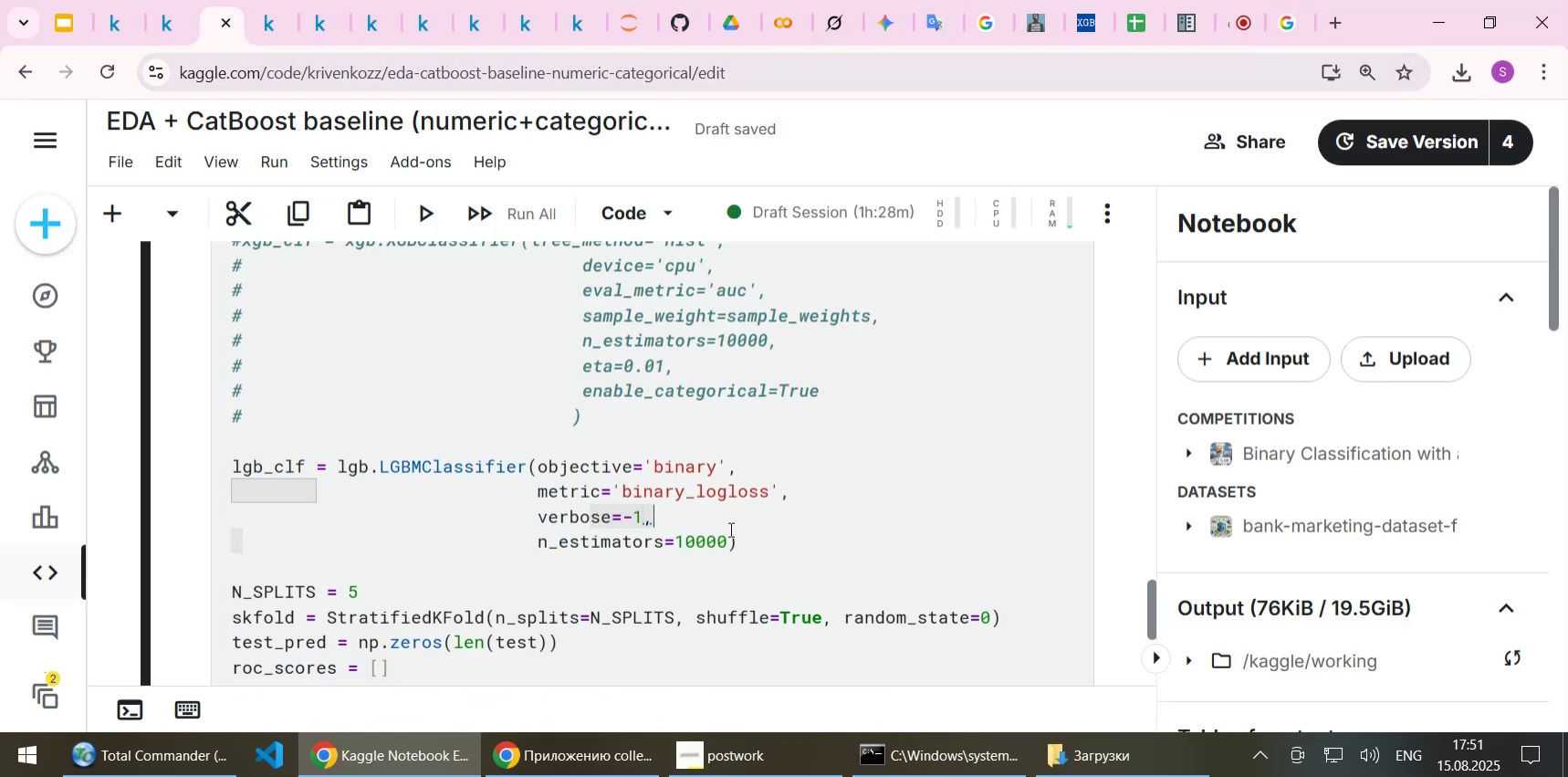 
key(ArrowLeft)
 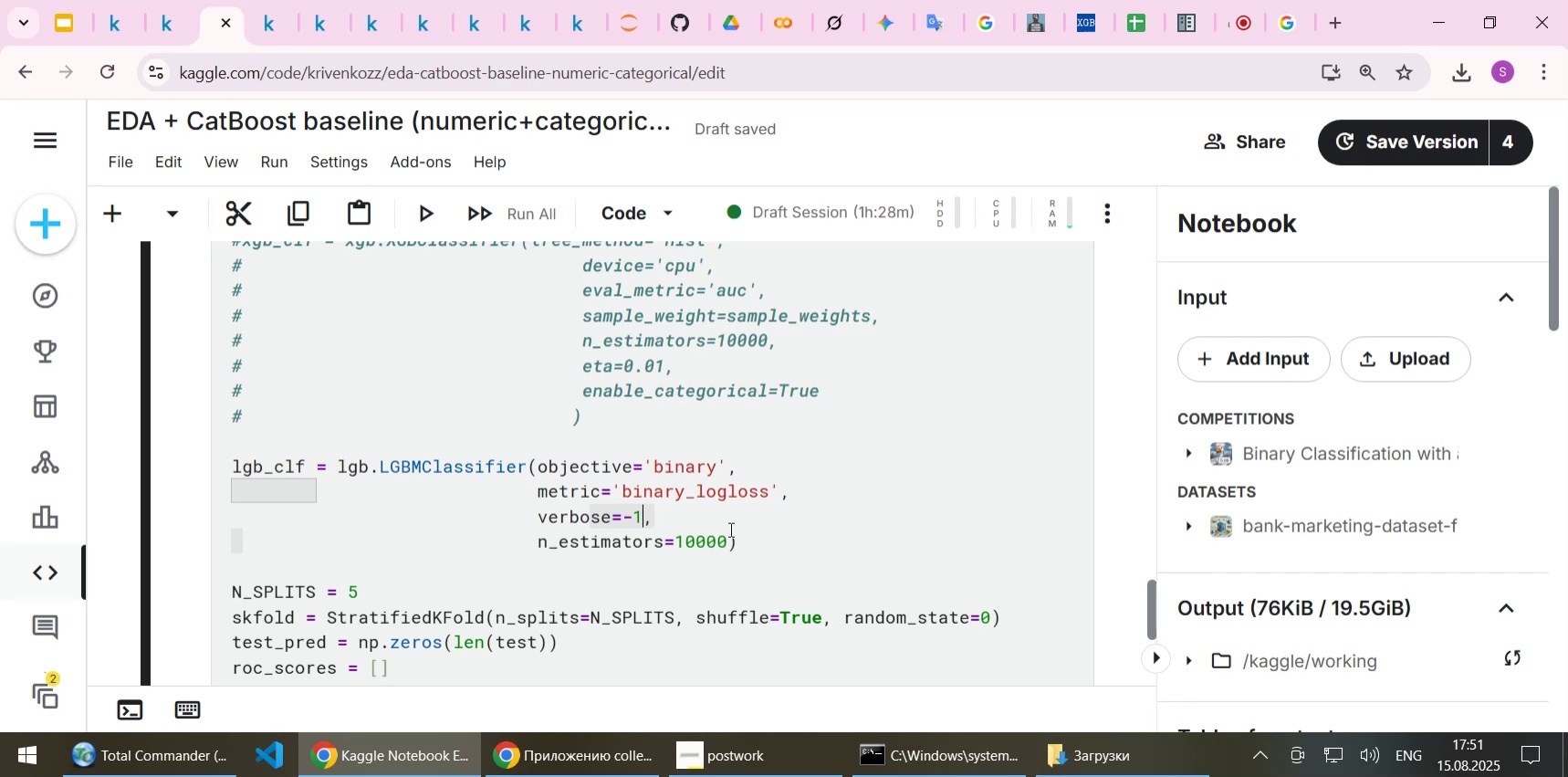 
key(ArrowLeft)
 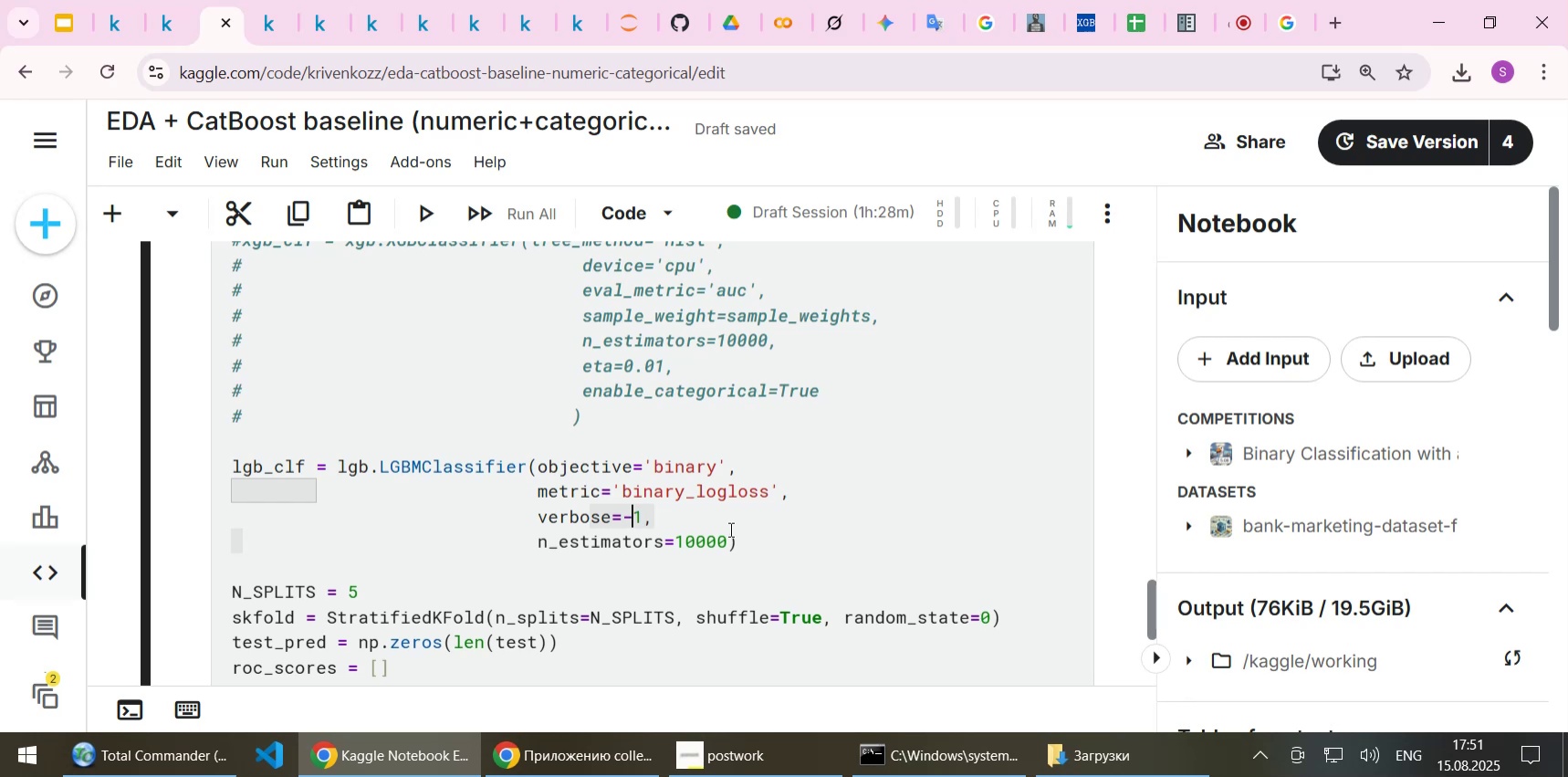 
key(ArrowLeft)
 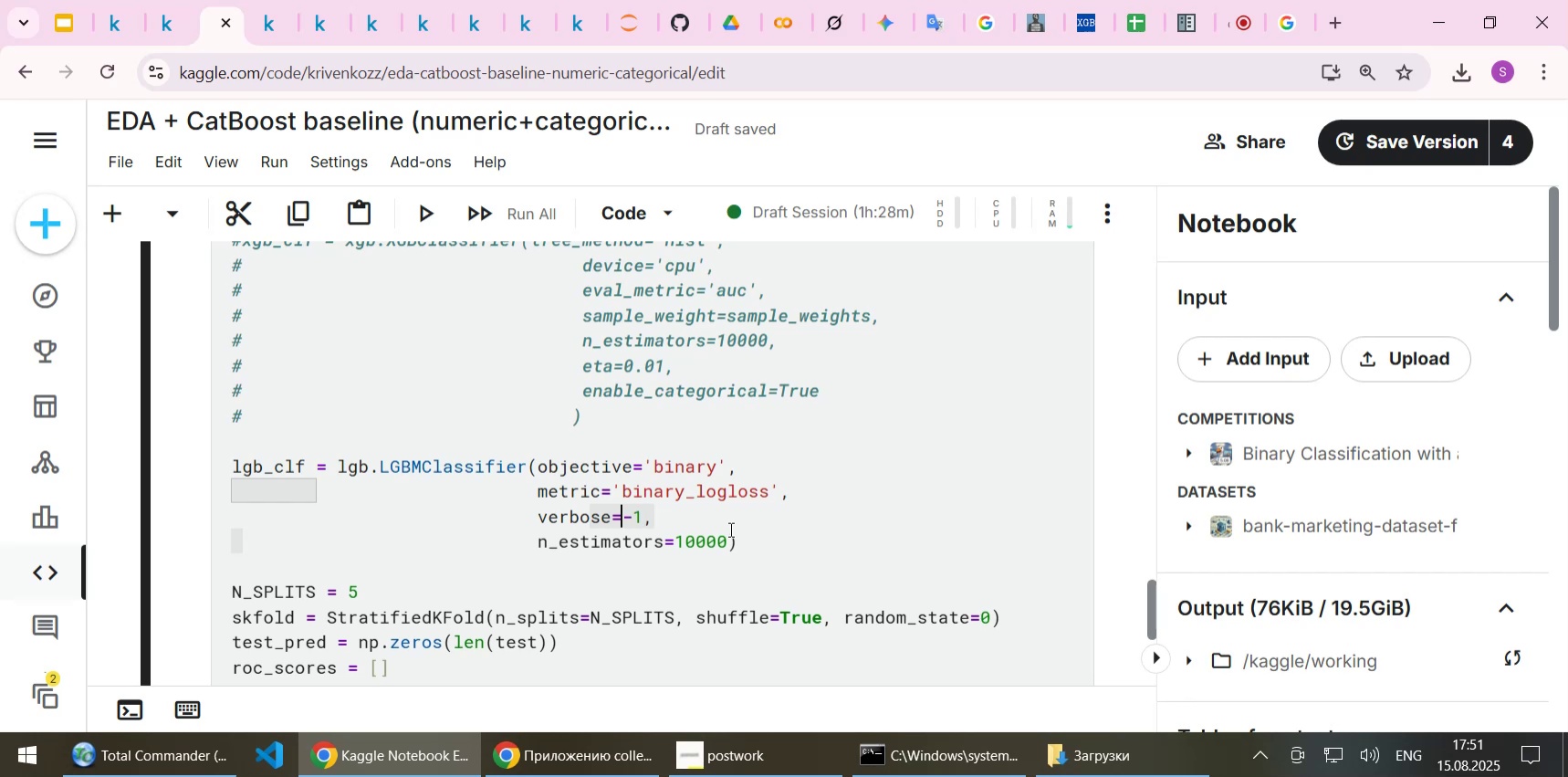 
key(Delete)
 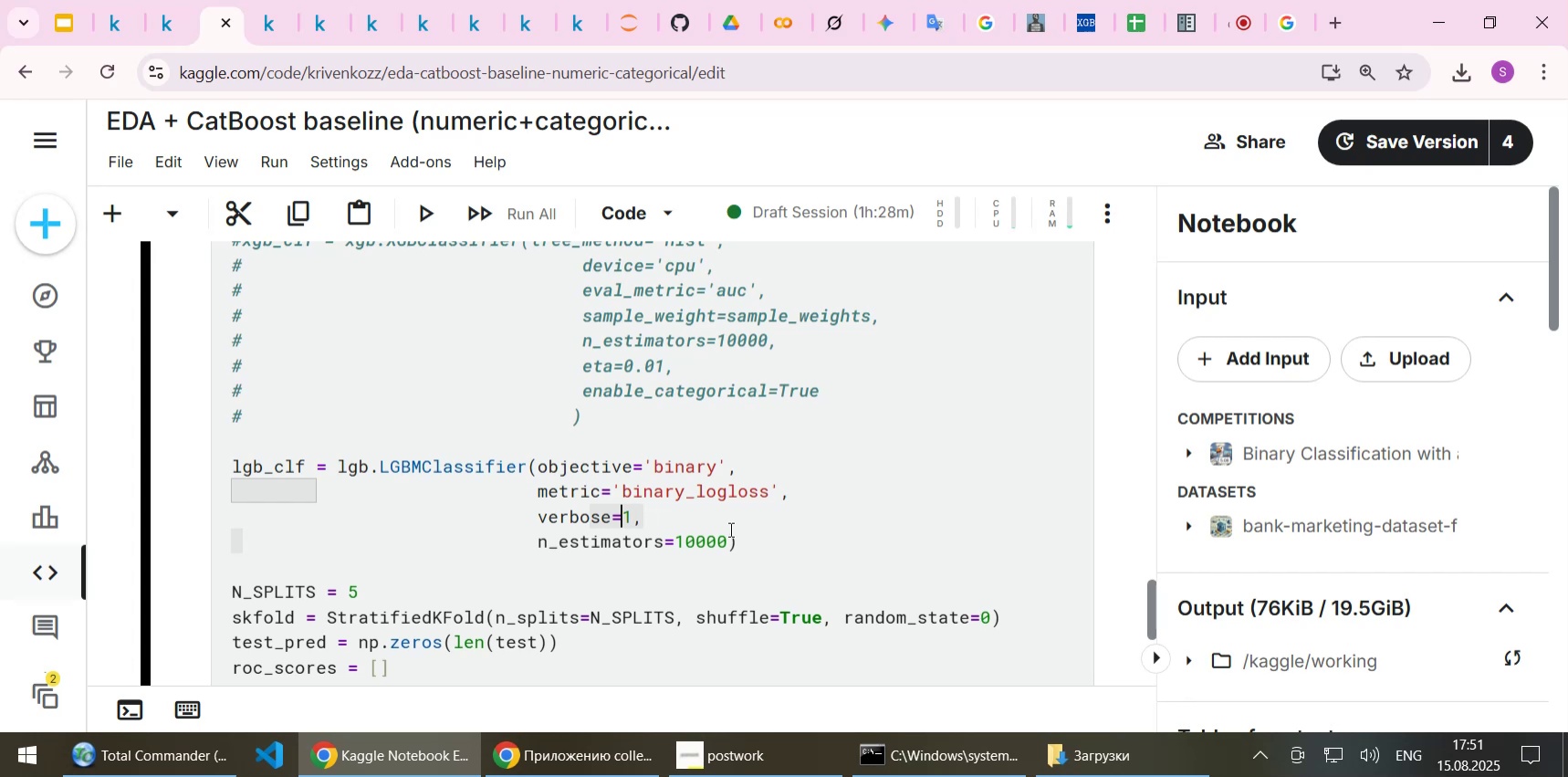 
key(Shift+ShiftLeft)
 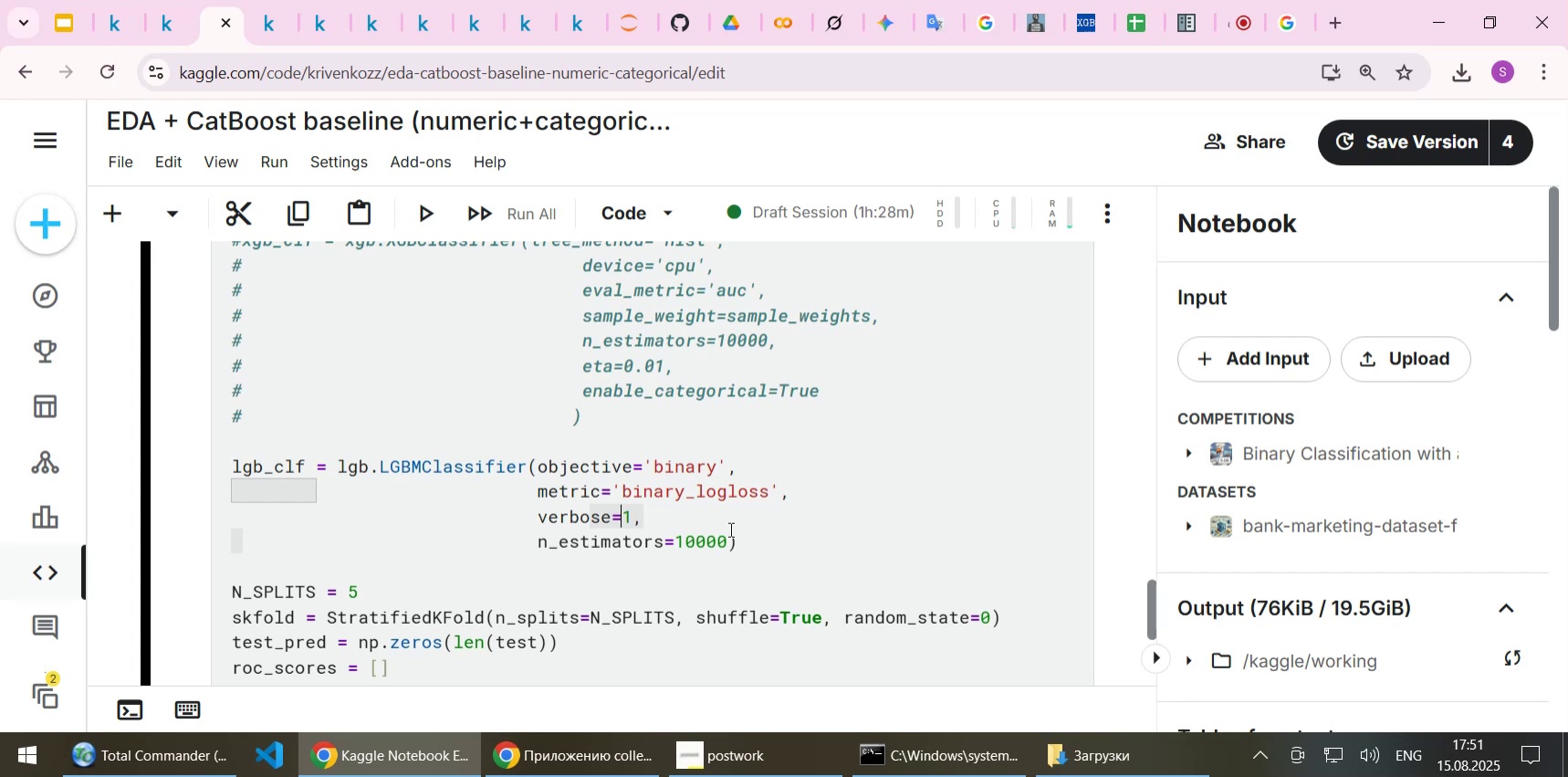 
key(Shift+Enter)
 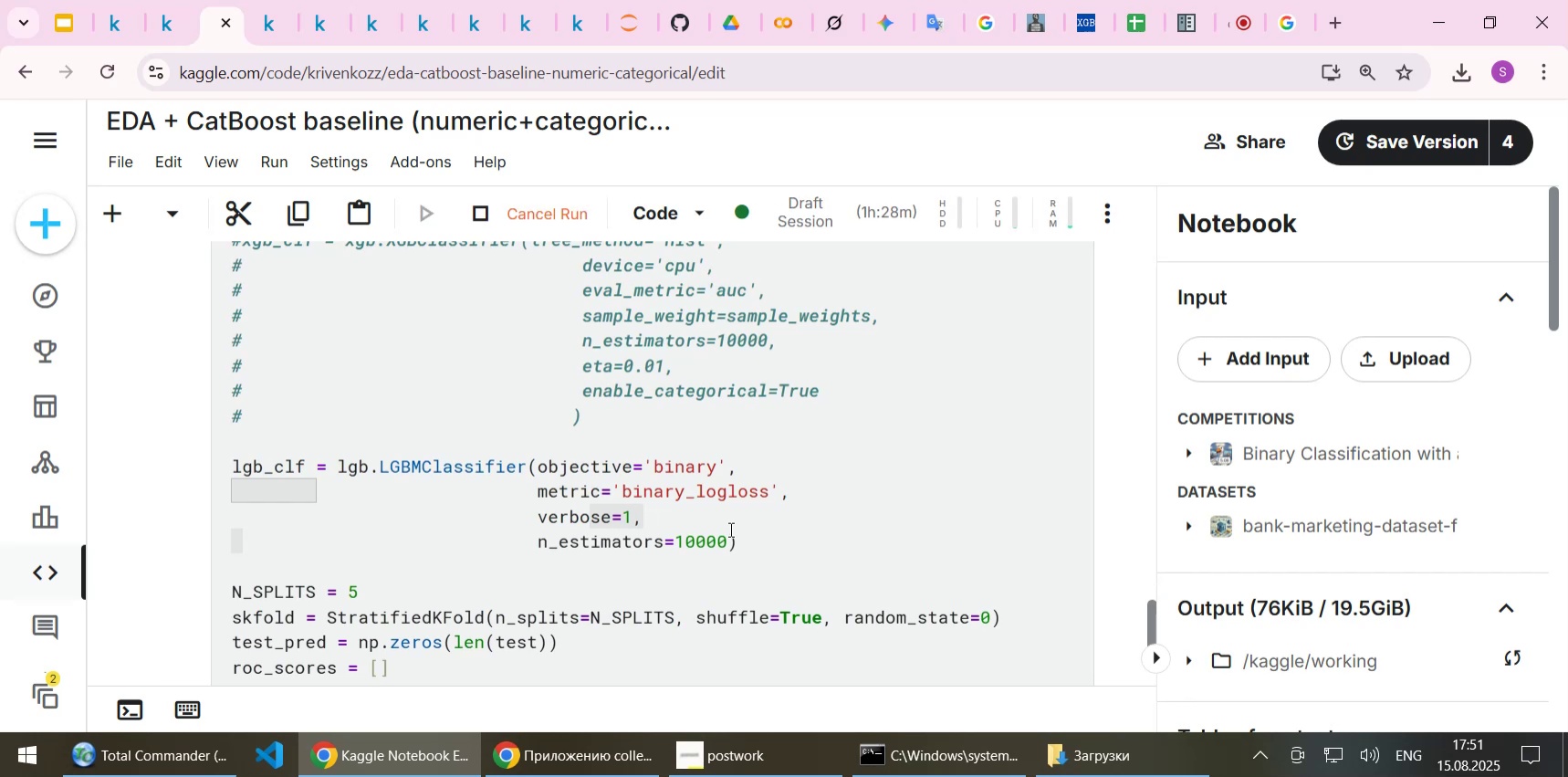 
scroll: coordinate [768, 505], scroll_direction: down, amount: 6.0
 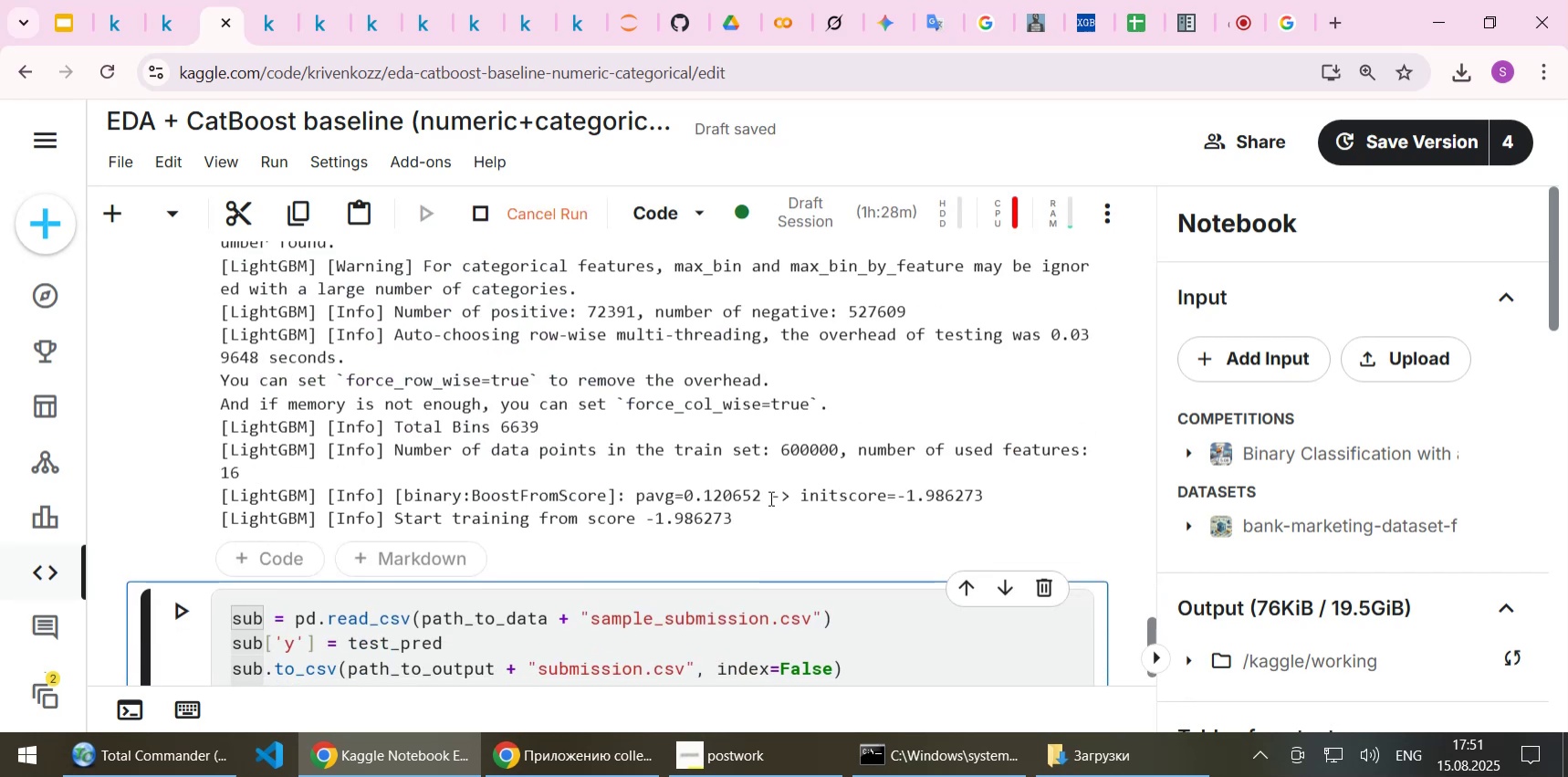 
scroll: coordinate [769, 498], scroll_direction: up, amount: 1.0
 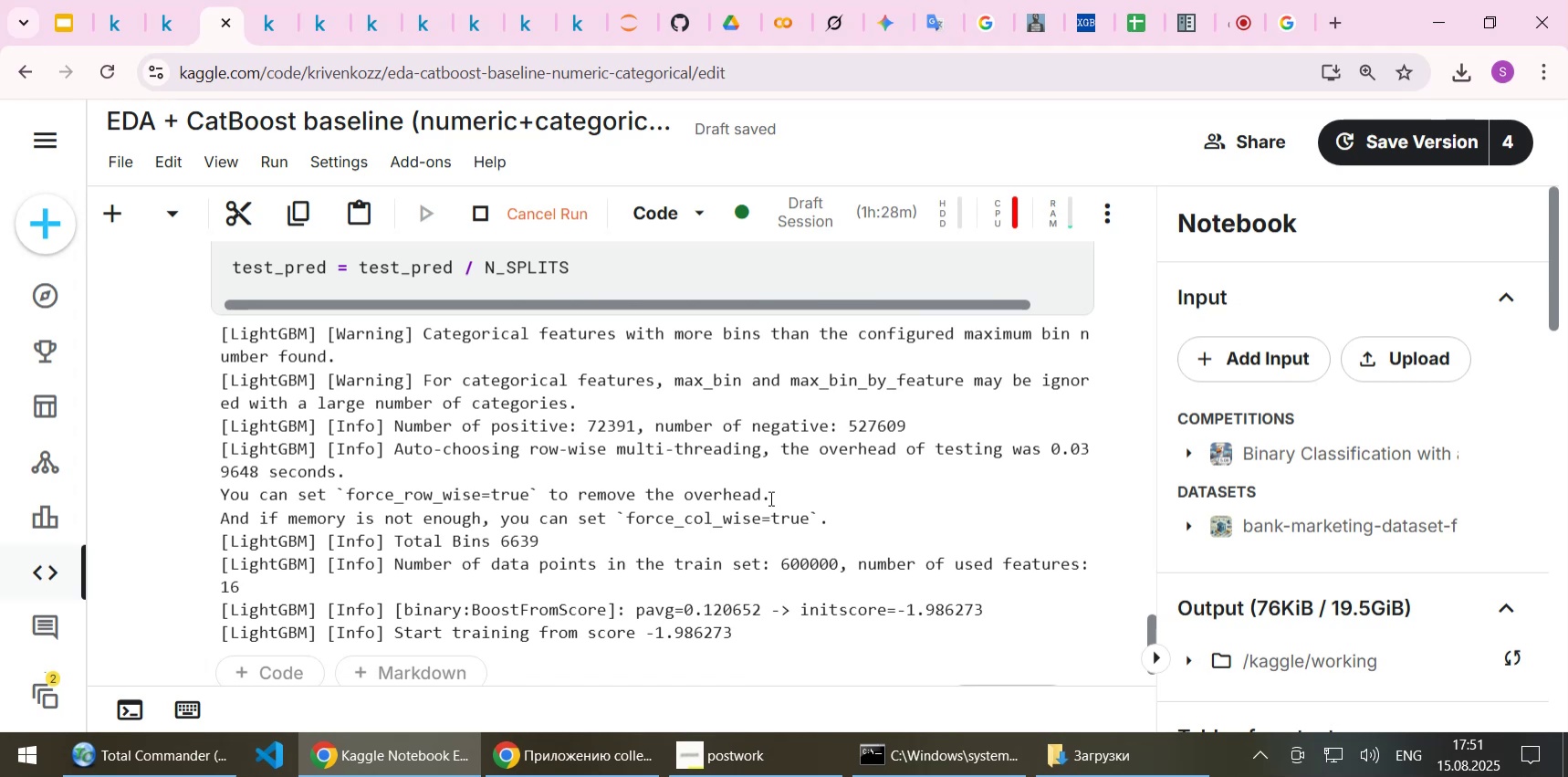 
scroll: coordinate [769, 498], scroll_direction: down, amount: 2.0
 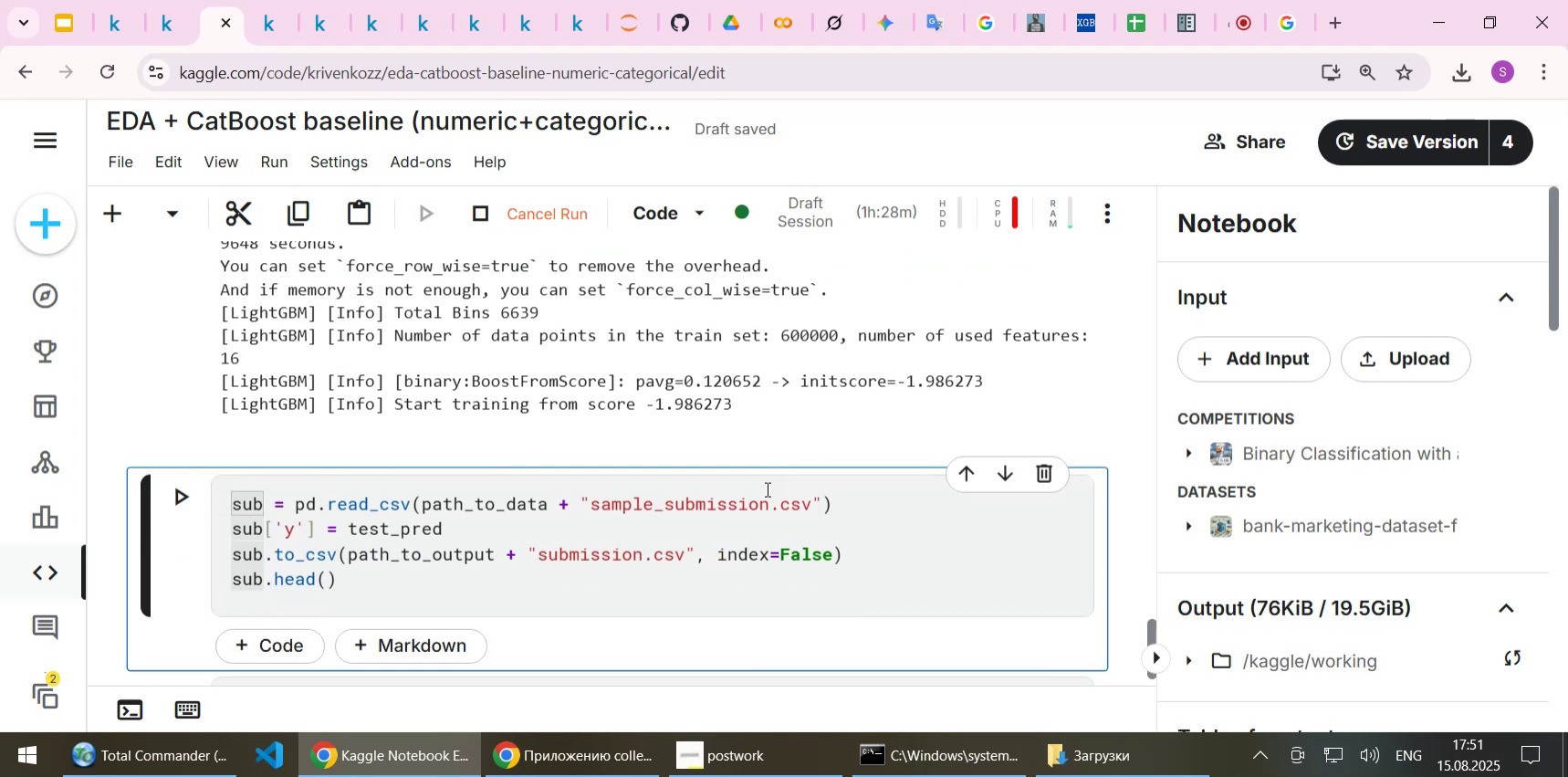 
scroll: coordinate [734, 484], scroll_direction: up, amount: 15.0
 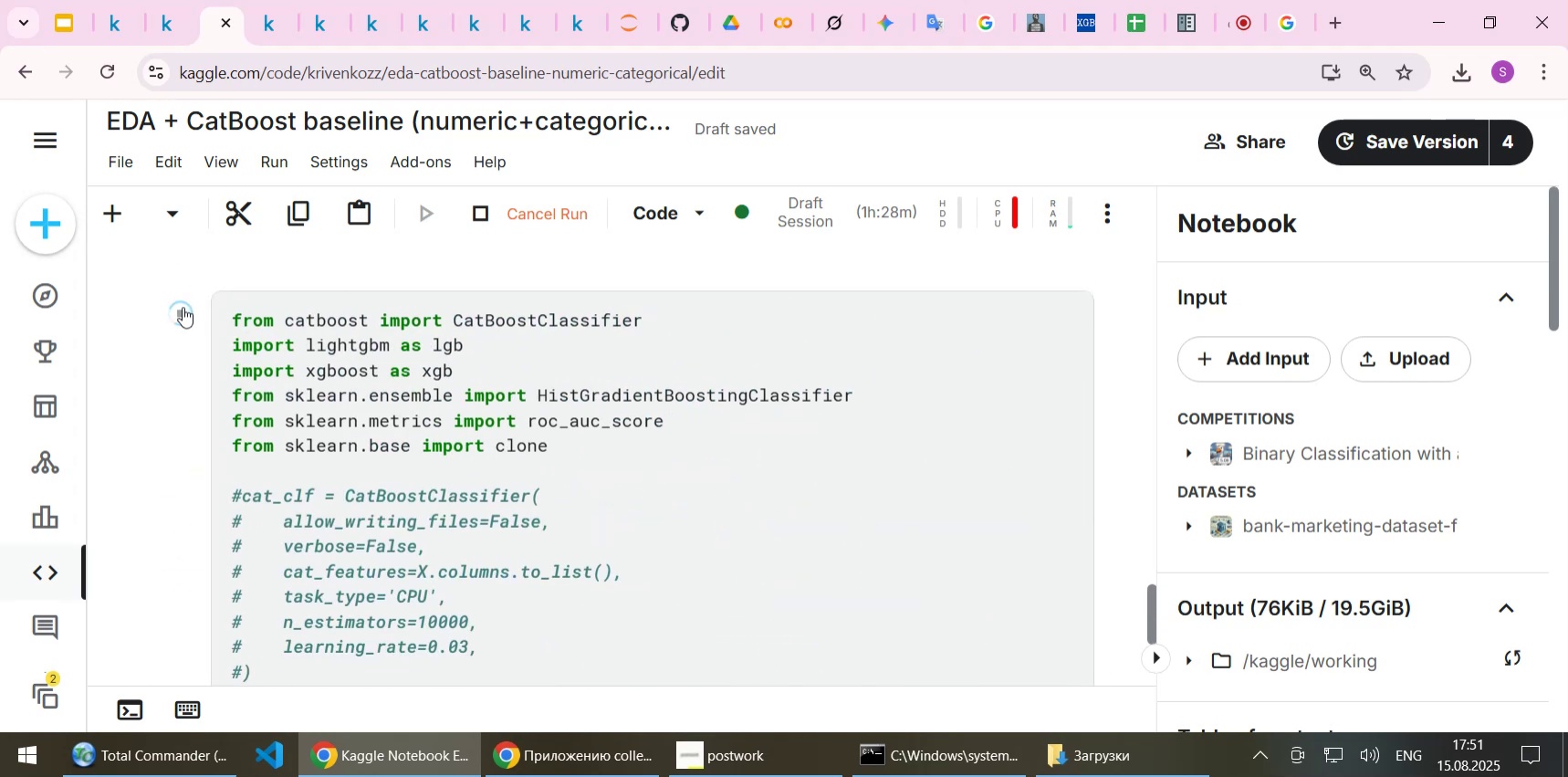 
left_click([175, 306])
 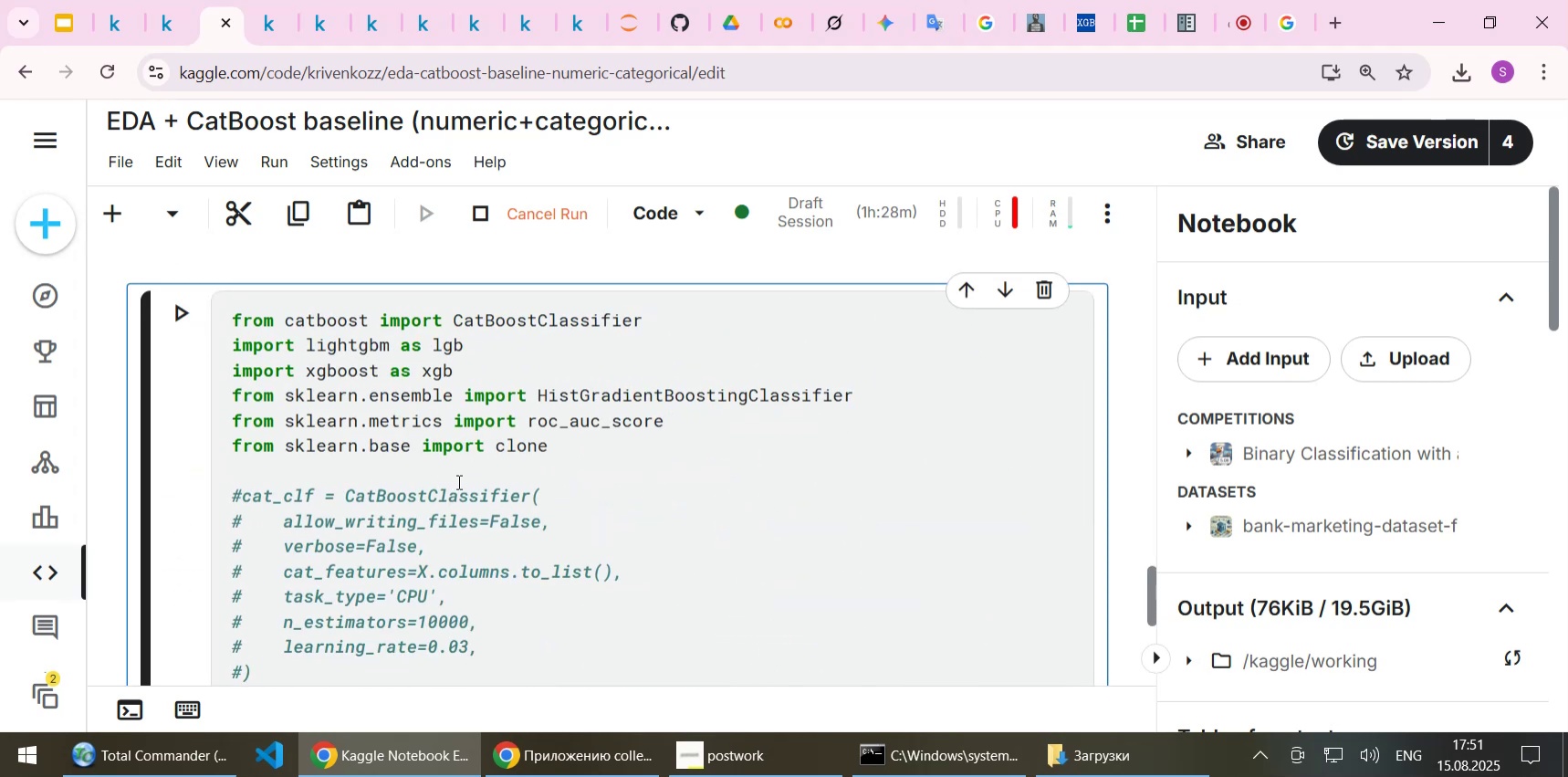 
scroll: coordinate [499, 489], scroll_direction: down, amount: 13.0
 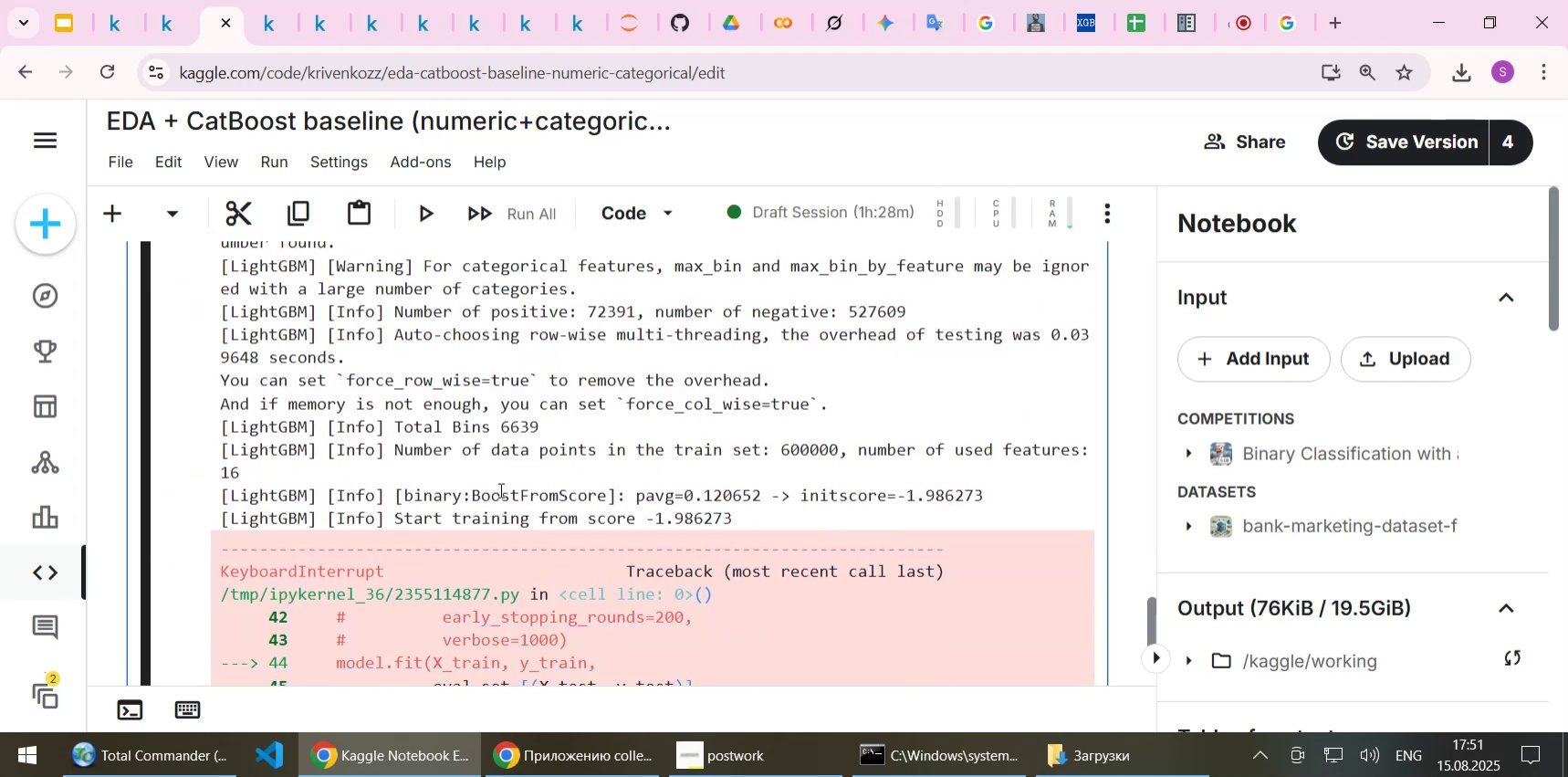 
scroll: coordinate [499, 489], scroll_direction: up, amount: 5.0
 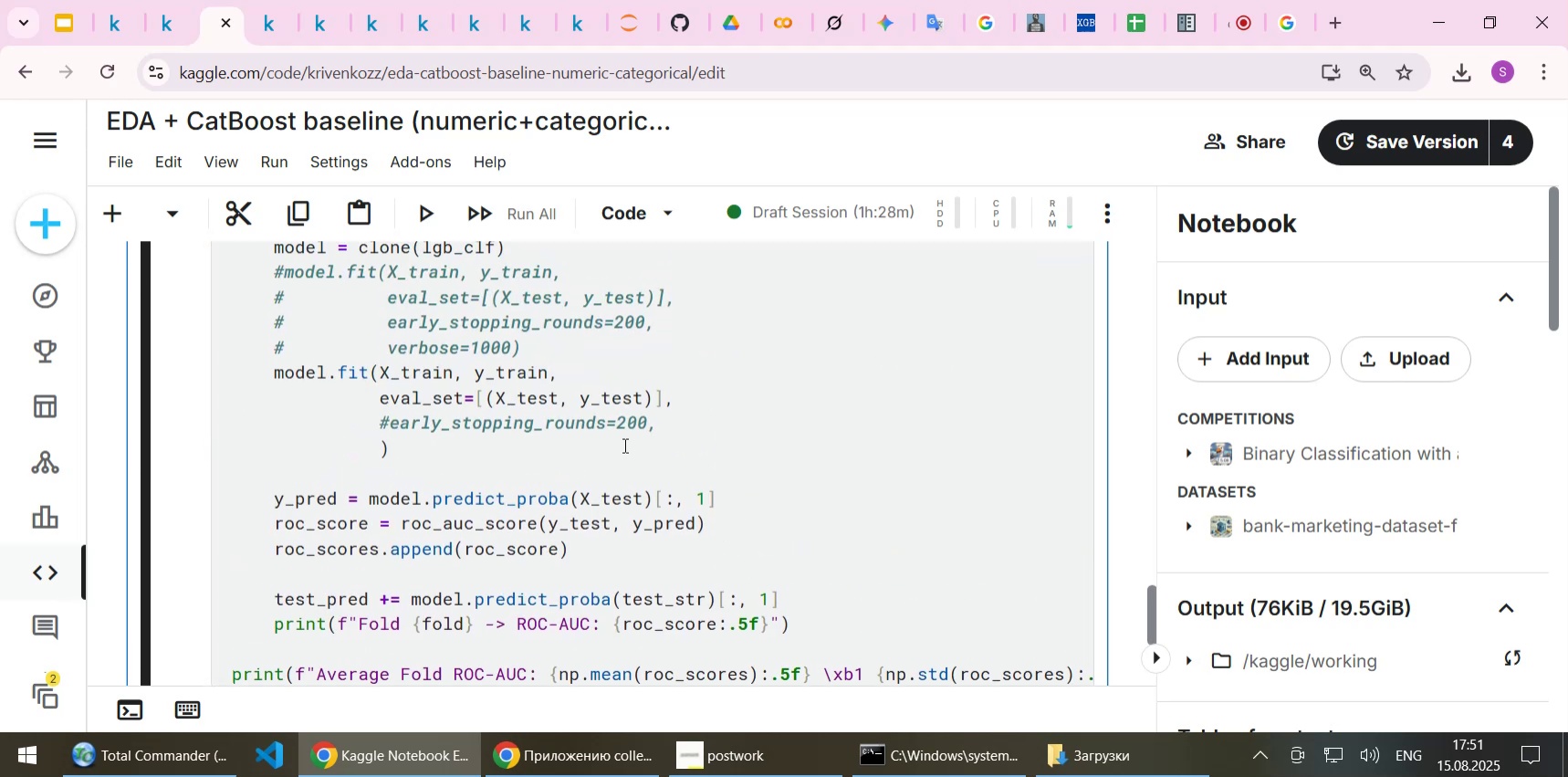 
scroll: coordinate [711, 449], scroll_direction: down, amount: 4.0
 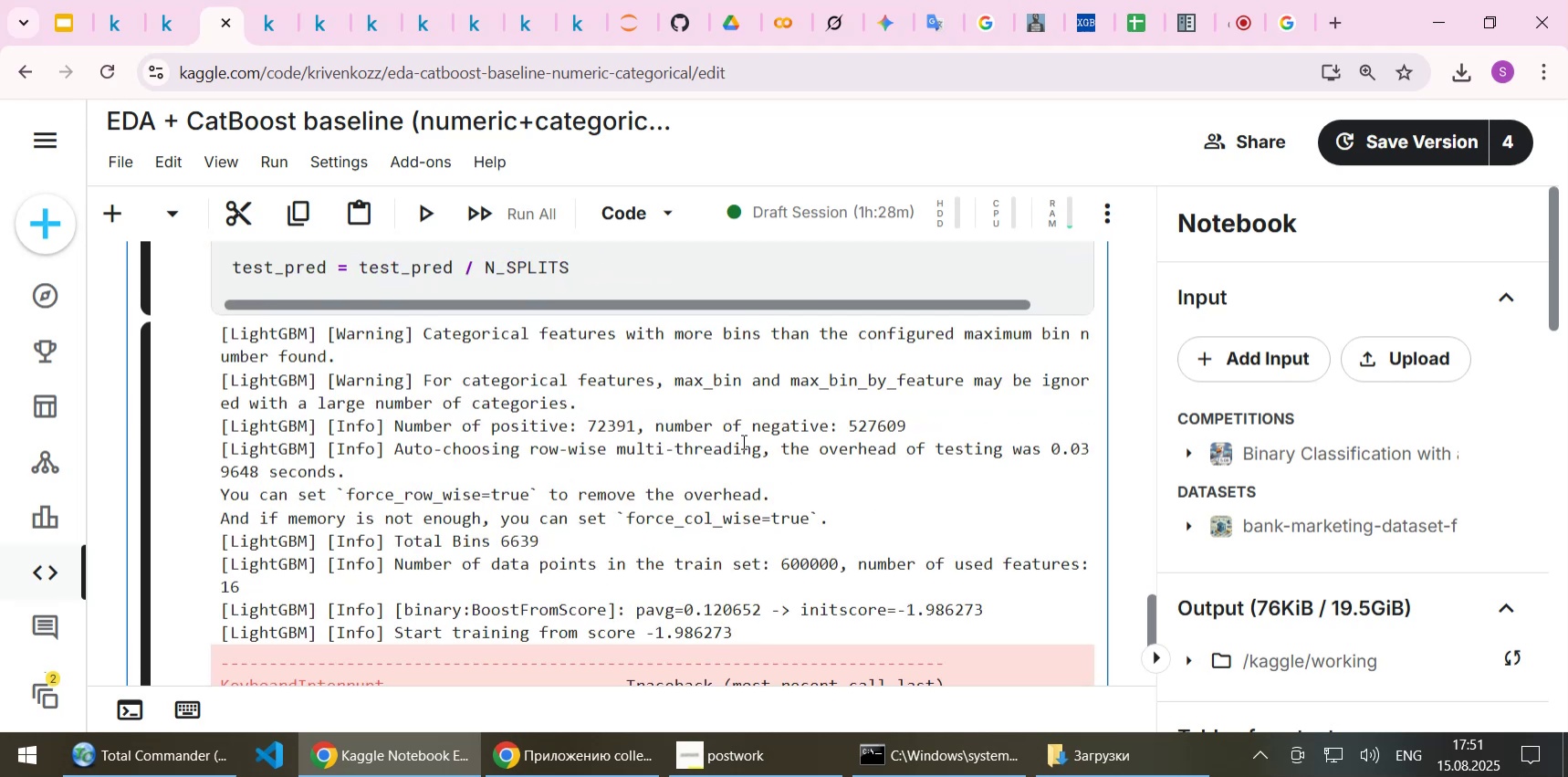 
wait(5.8)
 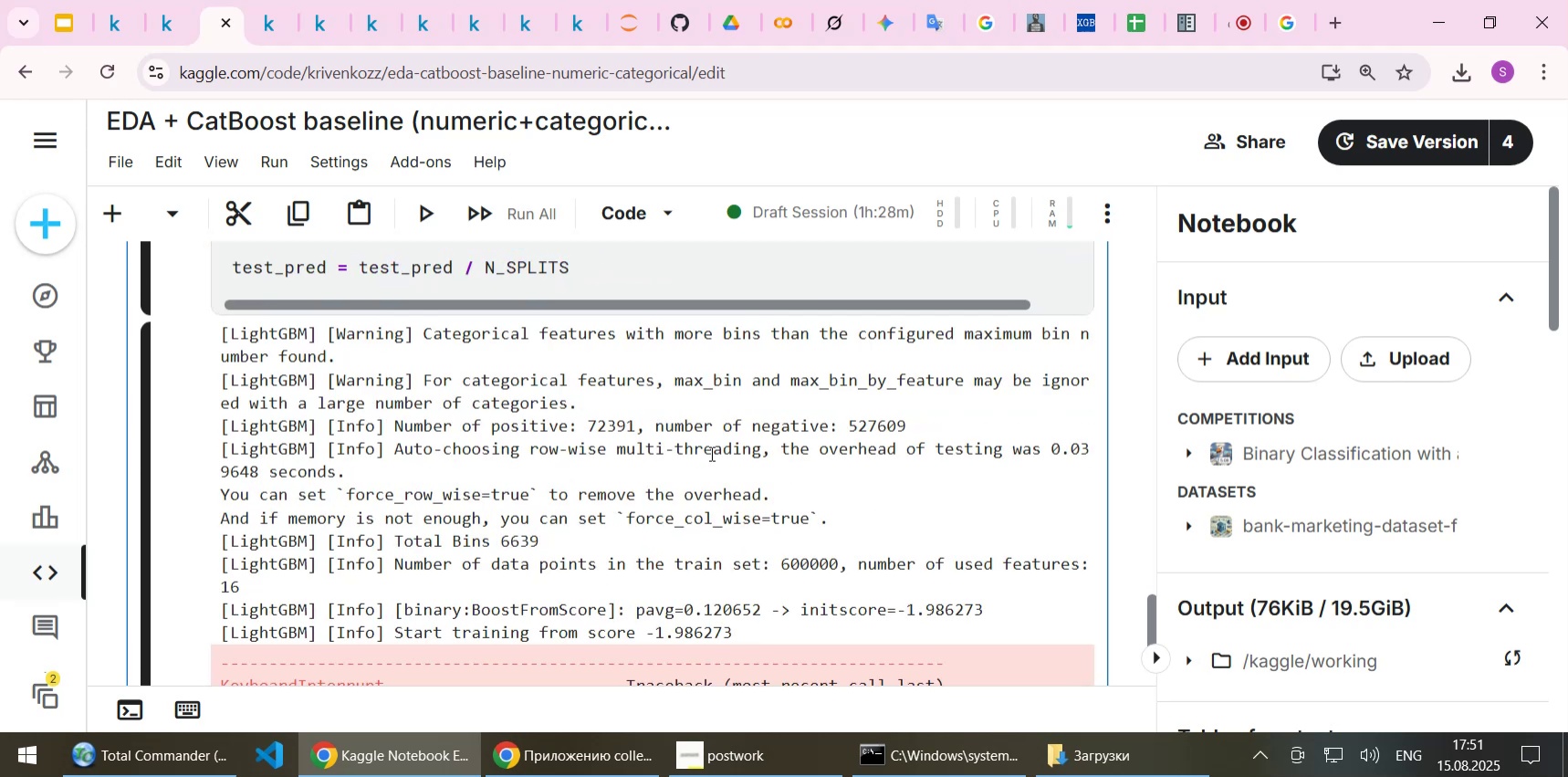 
scroll: coordinate [742, 441], scroll_direction: up, amount: 4.0
 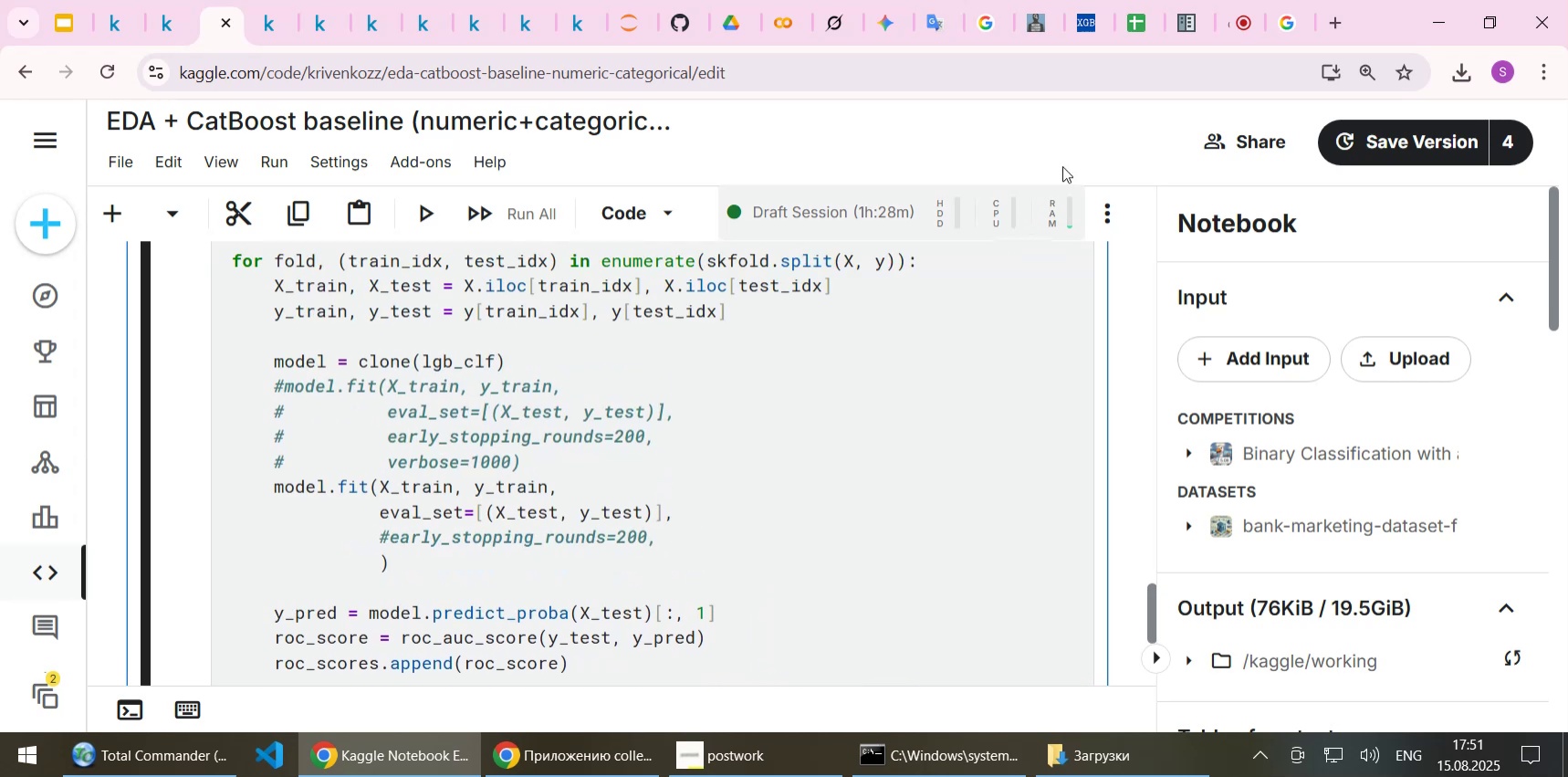 
left_click([1282, 18])
 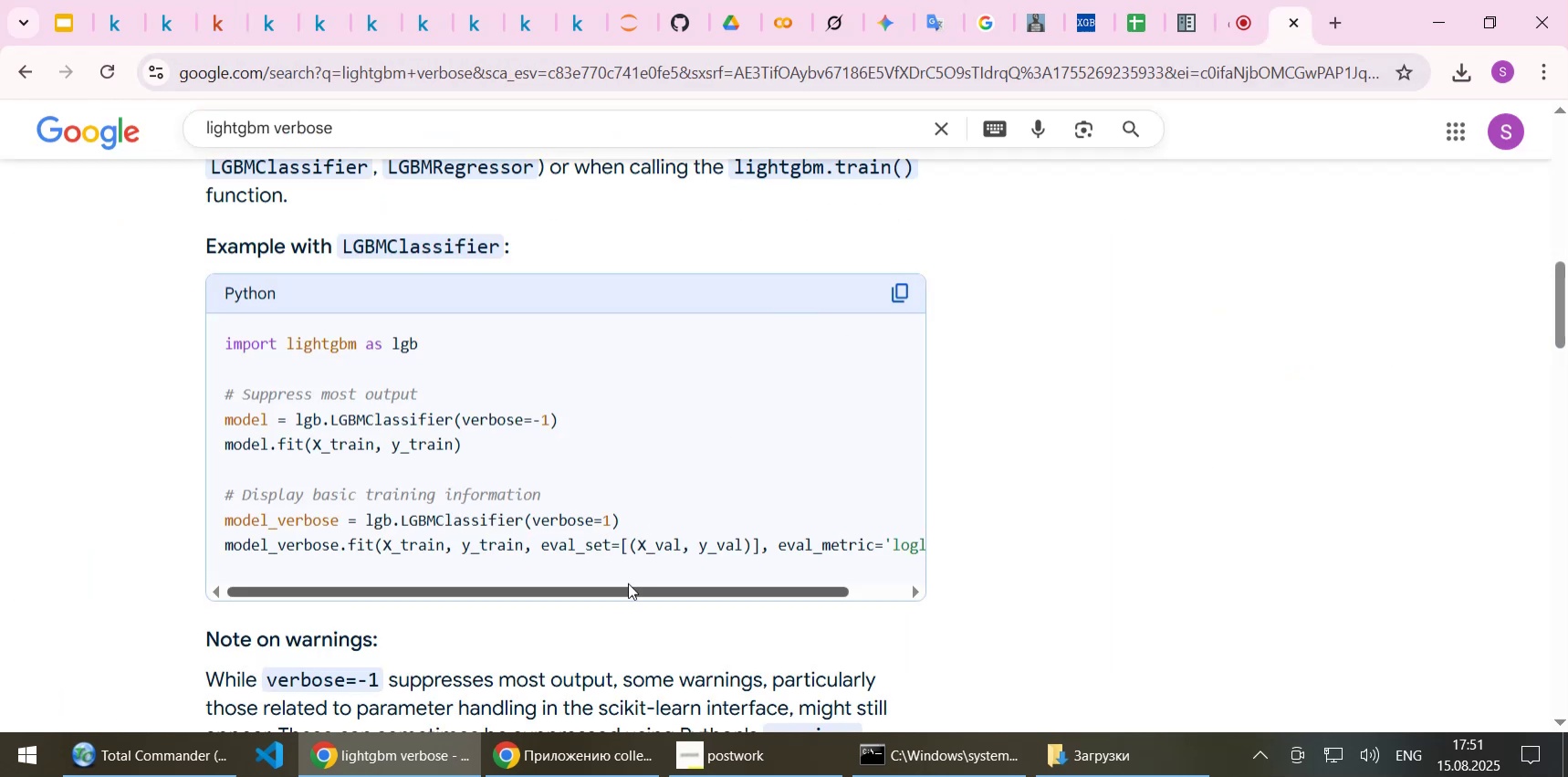 
left_click_drag(start_coordinate=[629, 590], to_coordinate=[729, 595])
 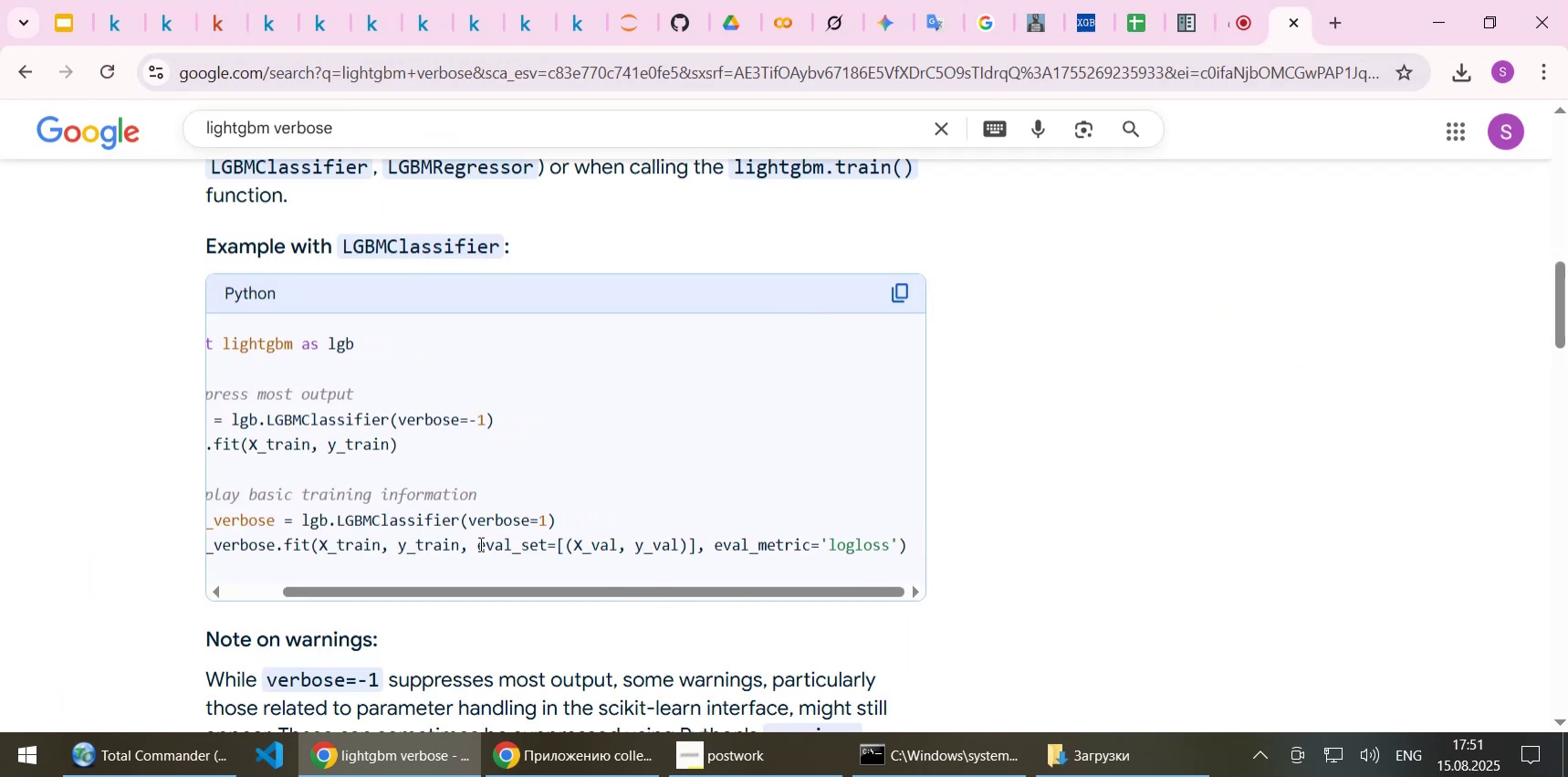 
left_click_drag(start_coordinate=[479, 544], to_coordinate=[896, 543])
 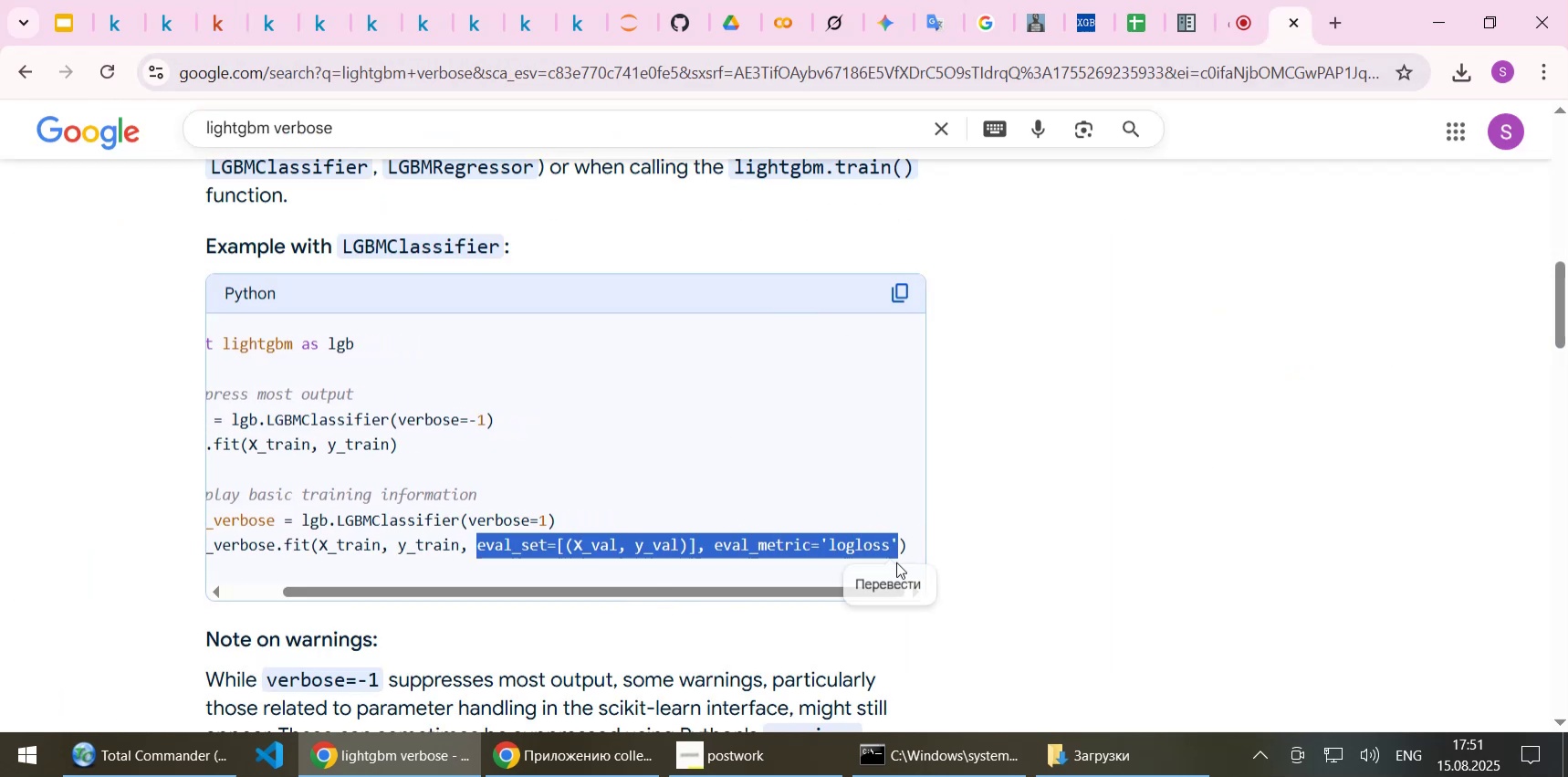 
key(Control+C)
 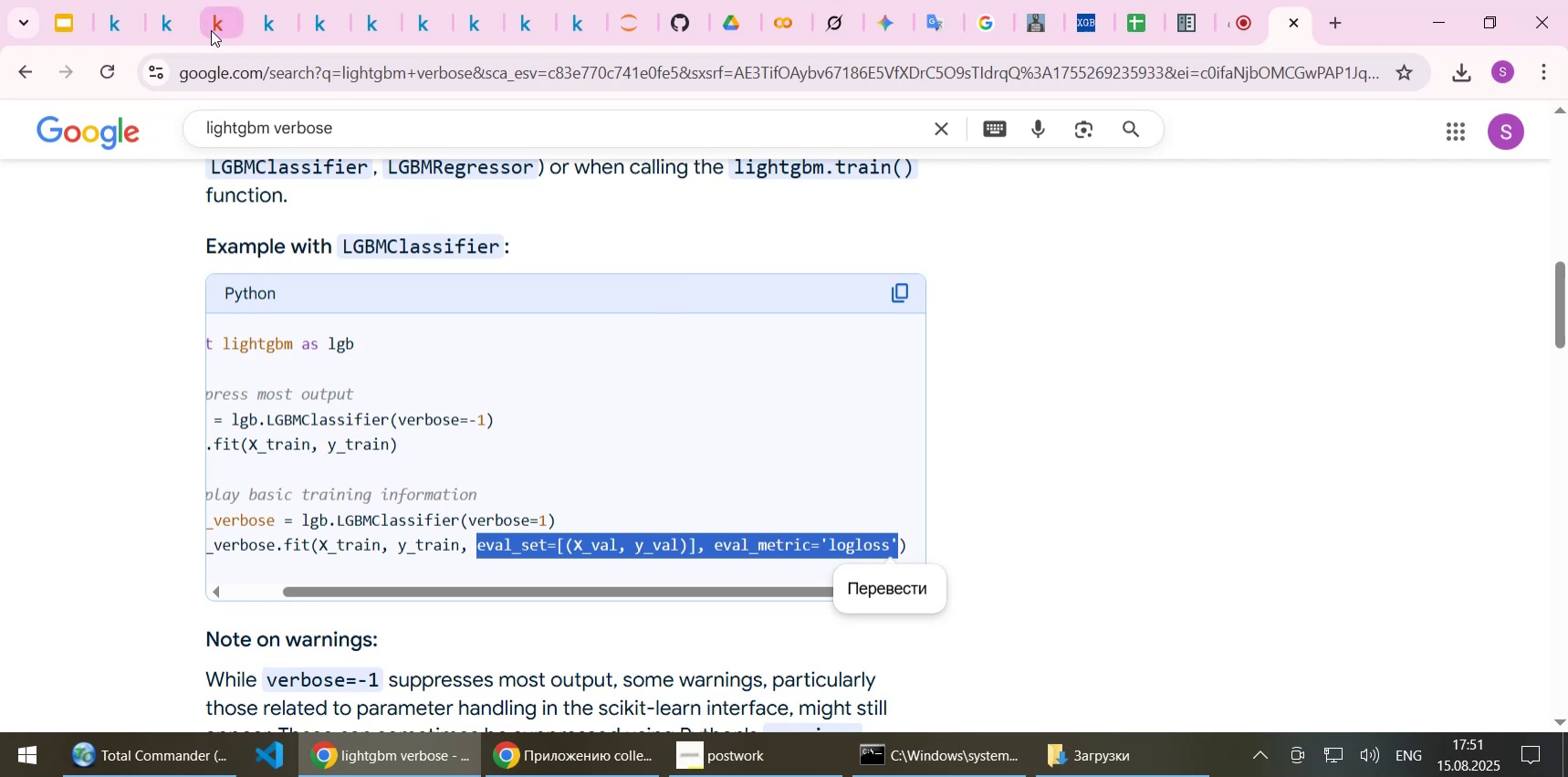 
left_click([218, 22])
 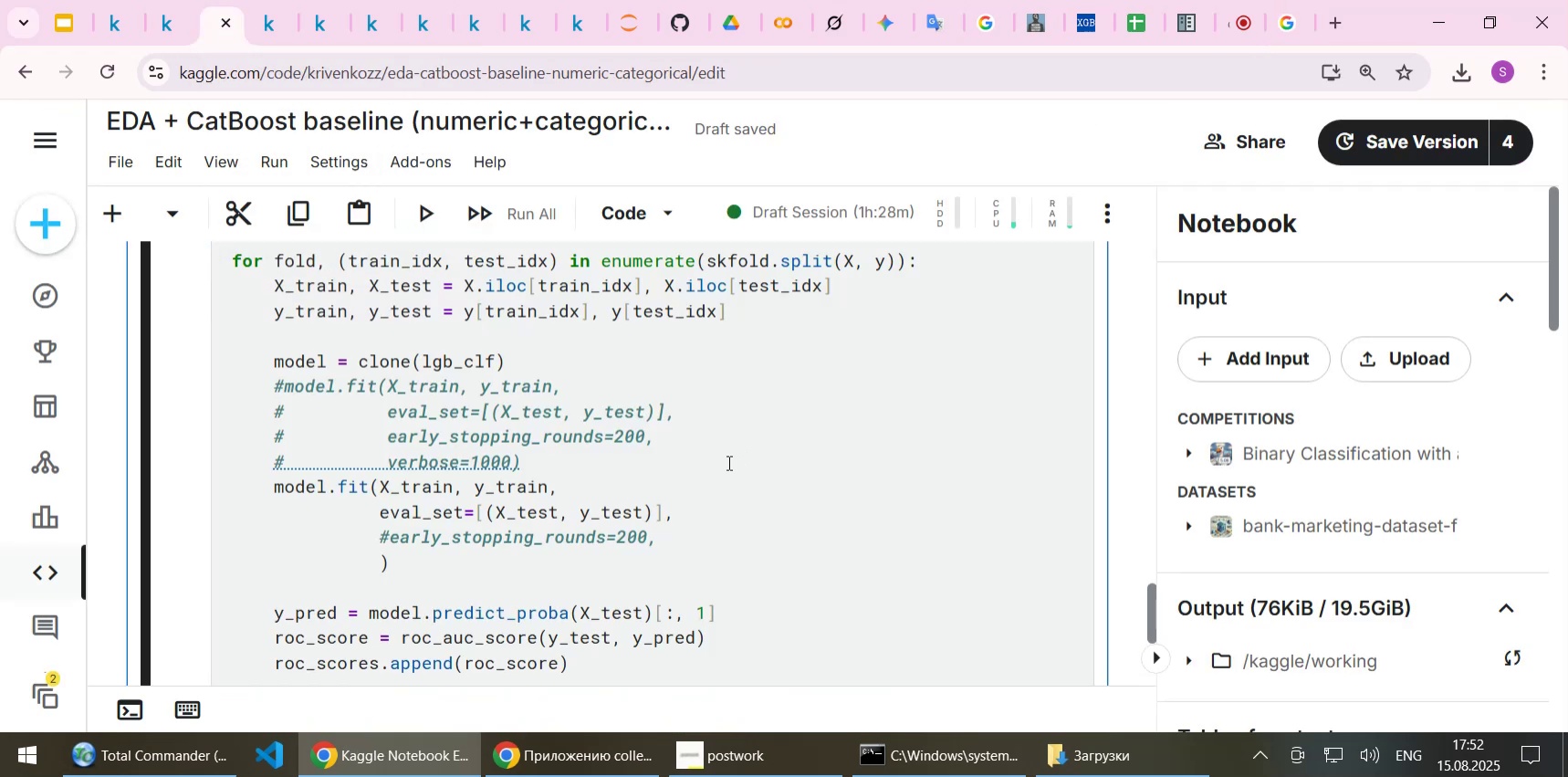 
left_click([472, 513])
 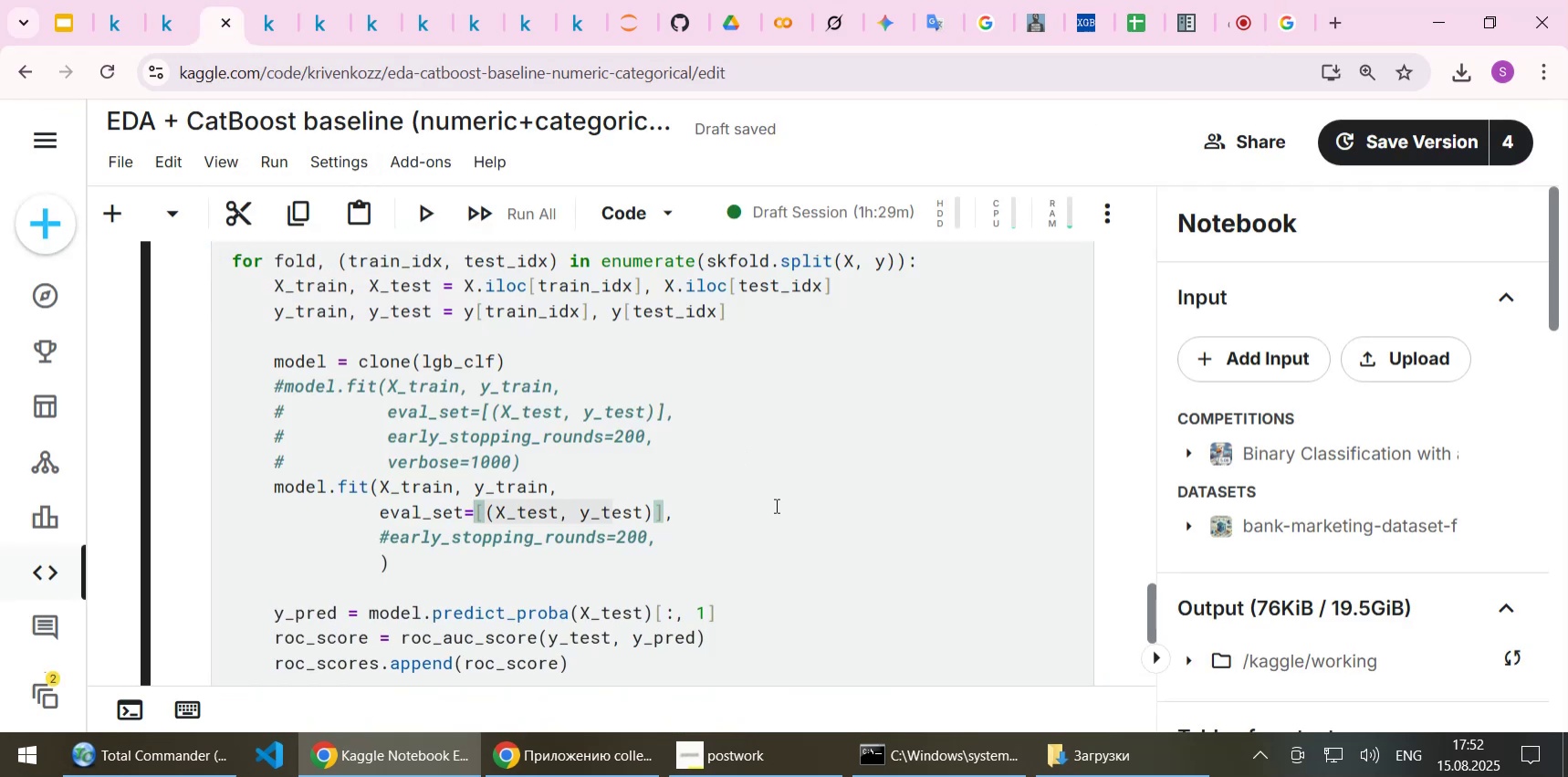 
key(BracketLeft)
 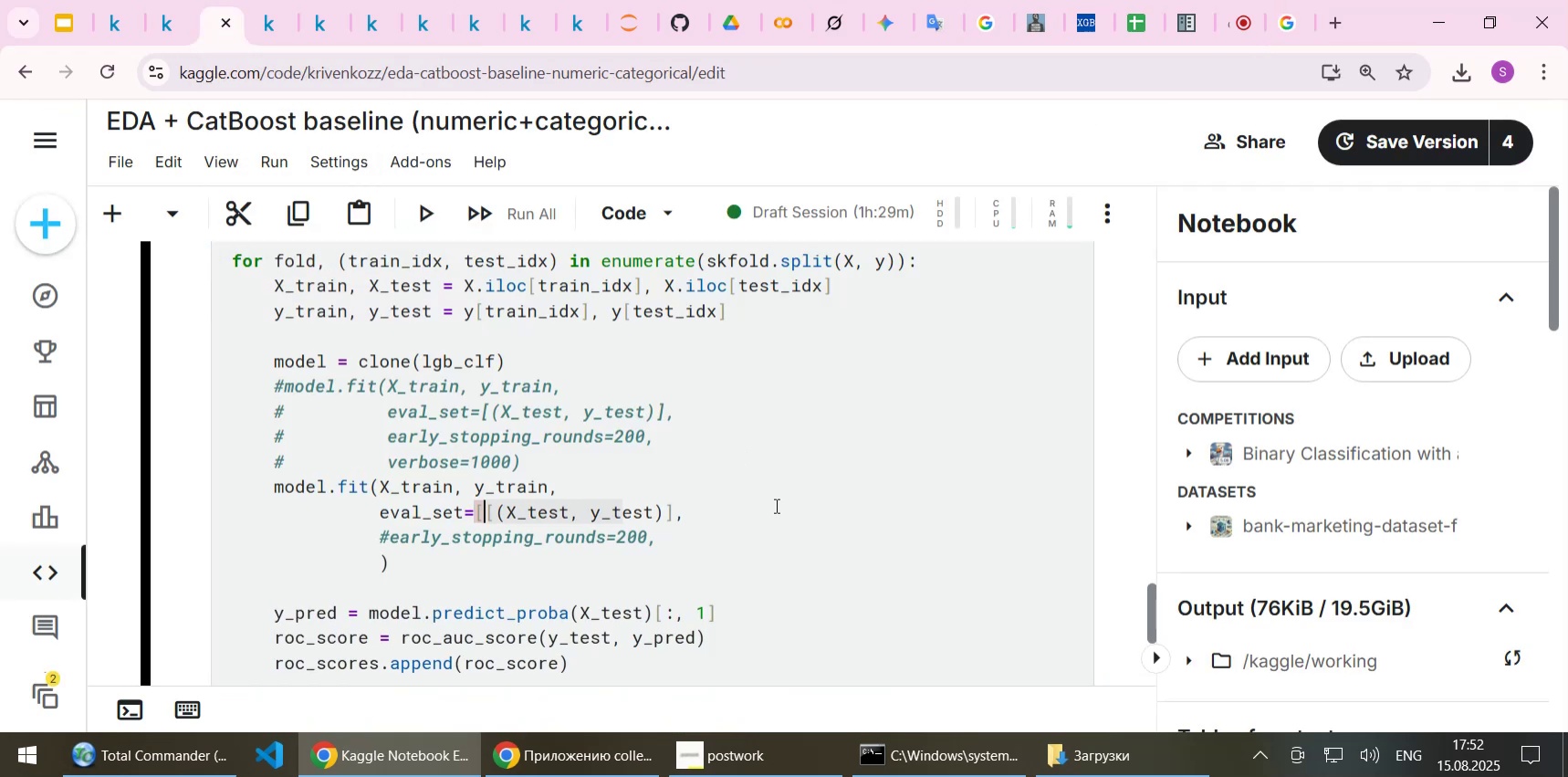 
key(BracketRight)
 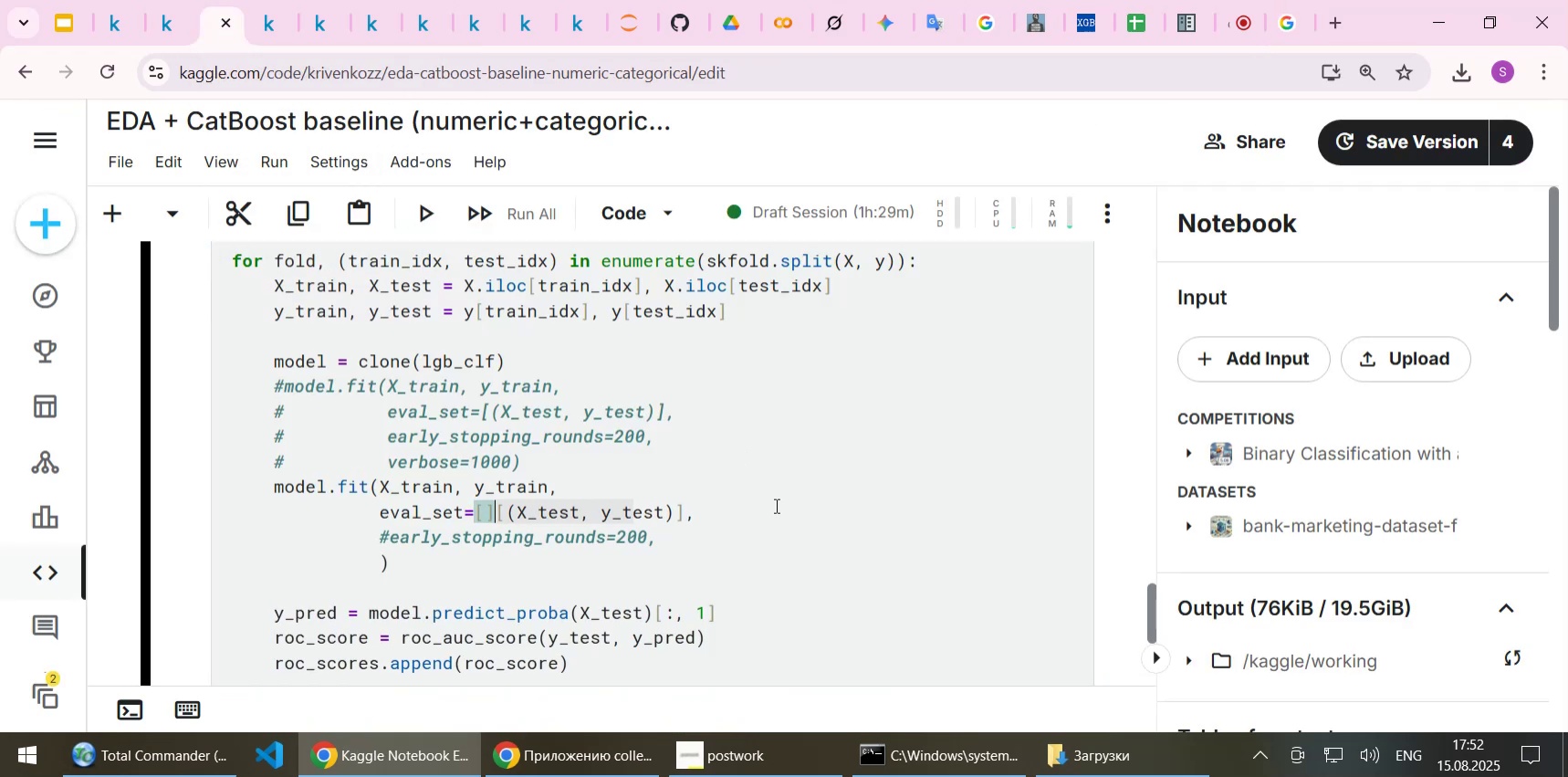 
key(ArrowLeft)
 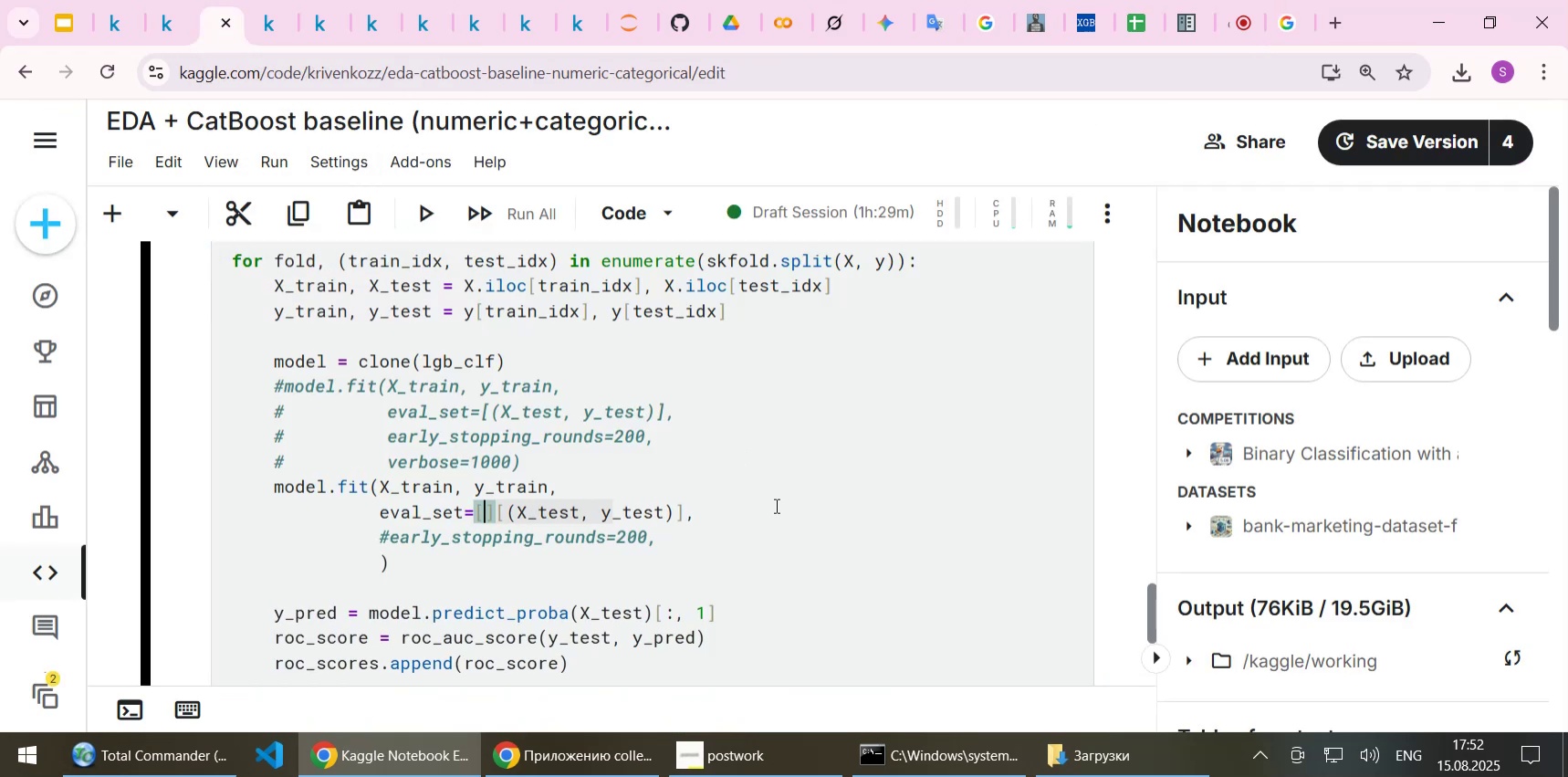 
key(Control+V)
 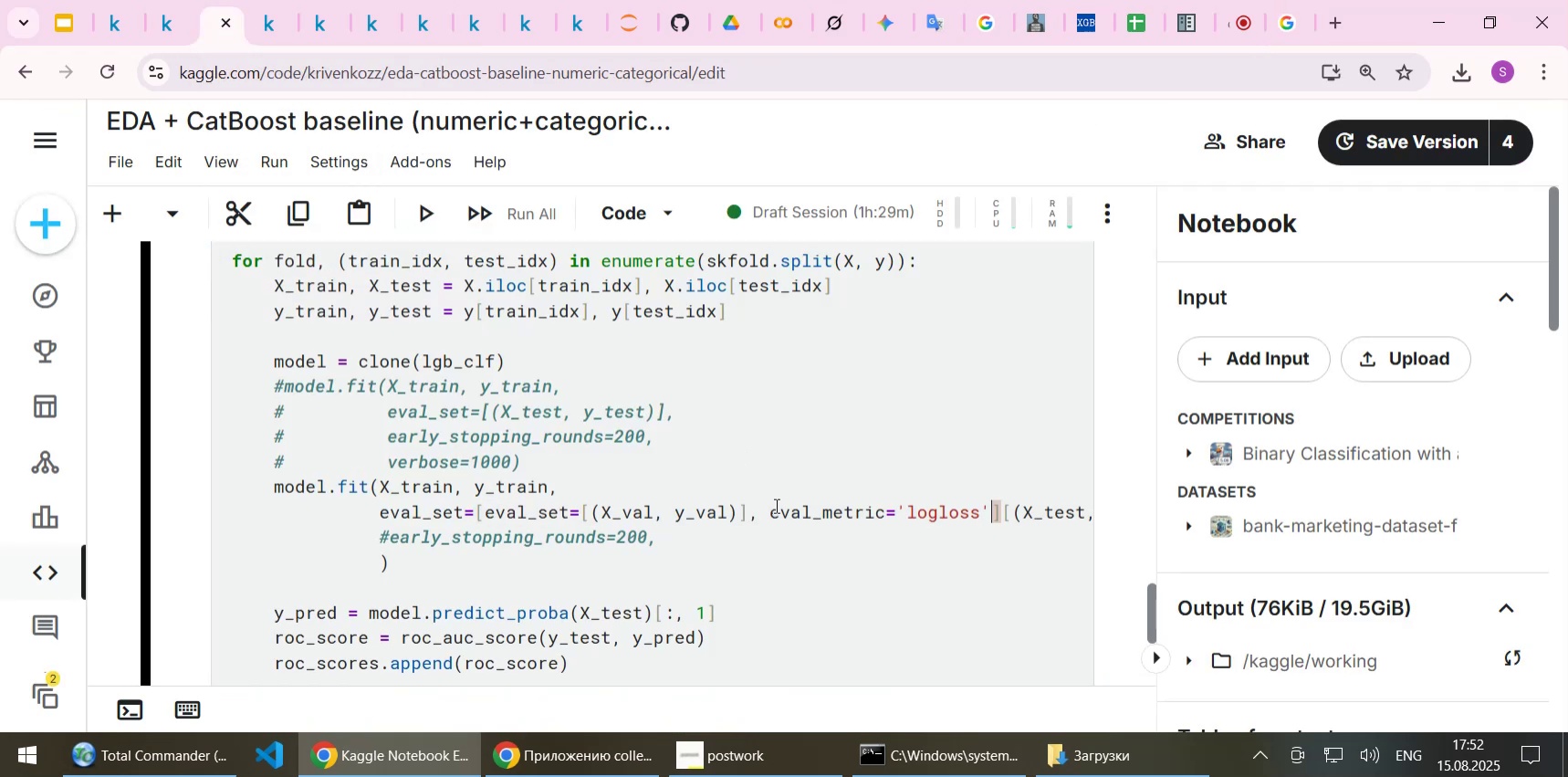 
key(Home)
 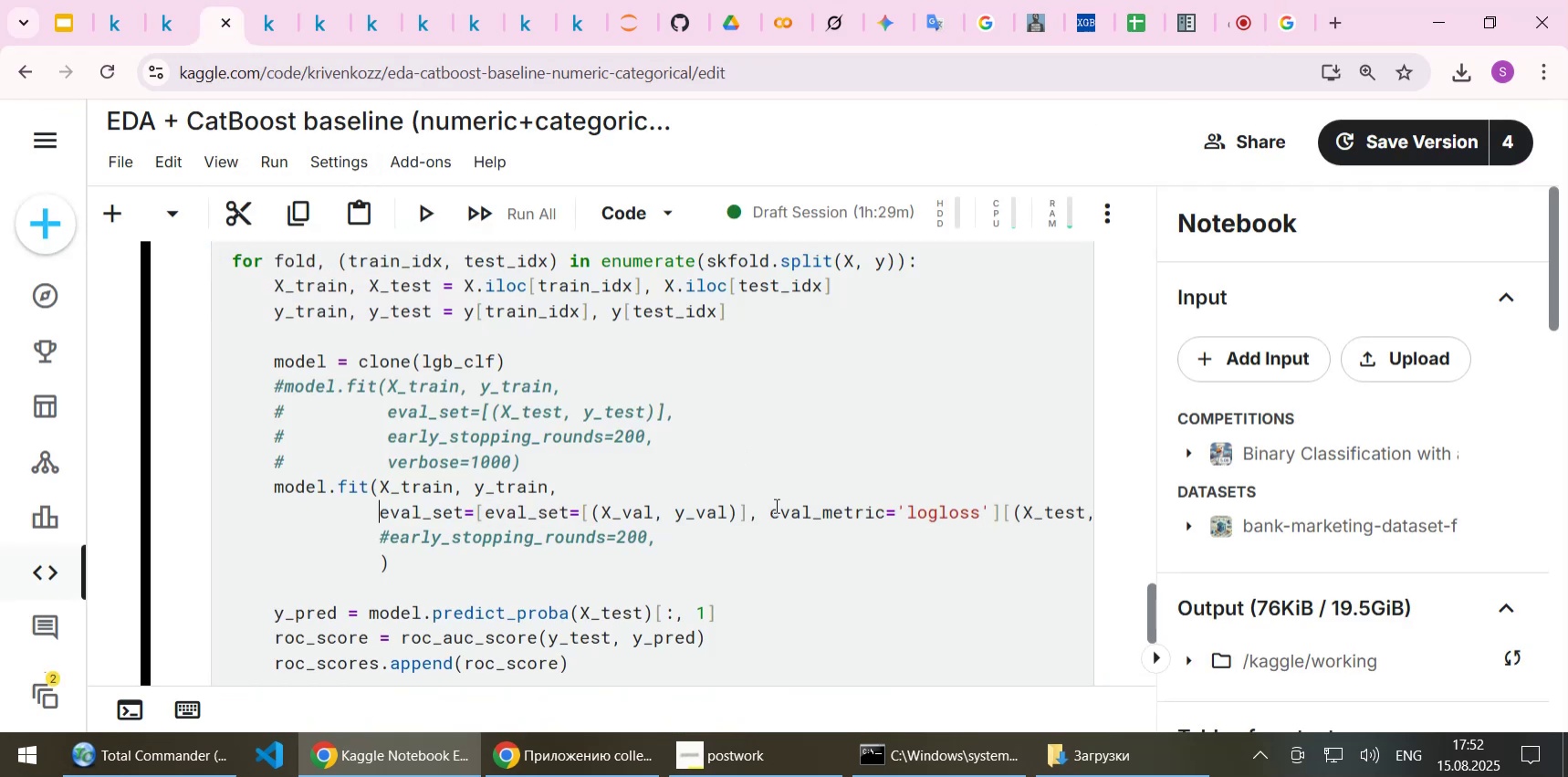 
hold_key(key=ArrowRight, duration=0.82)
 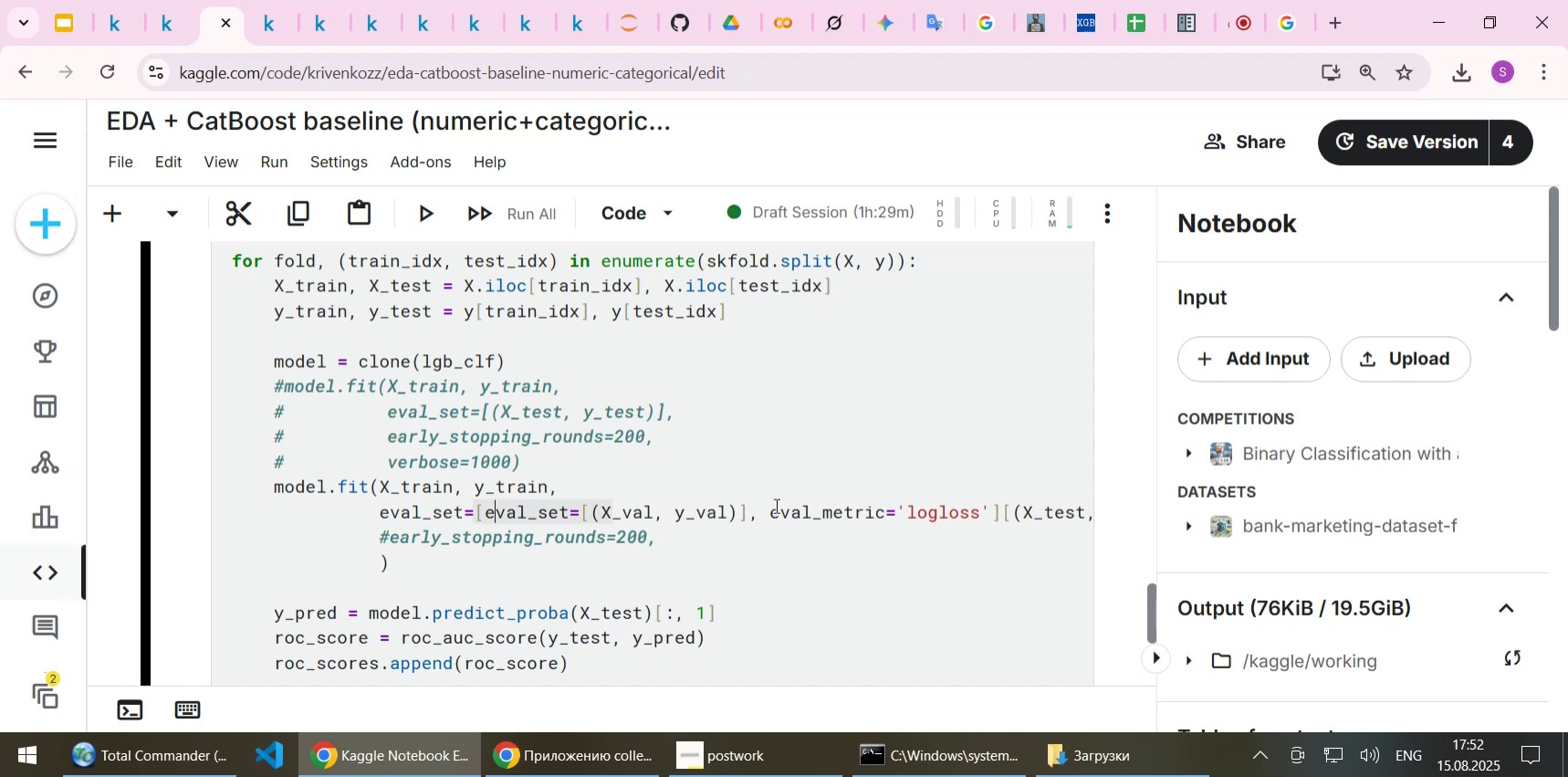 
key(ArrowRight)
 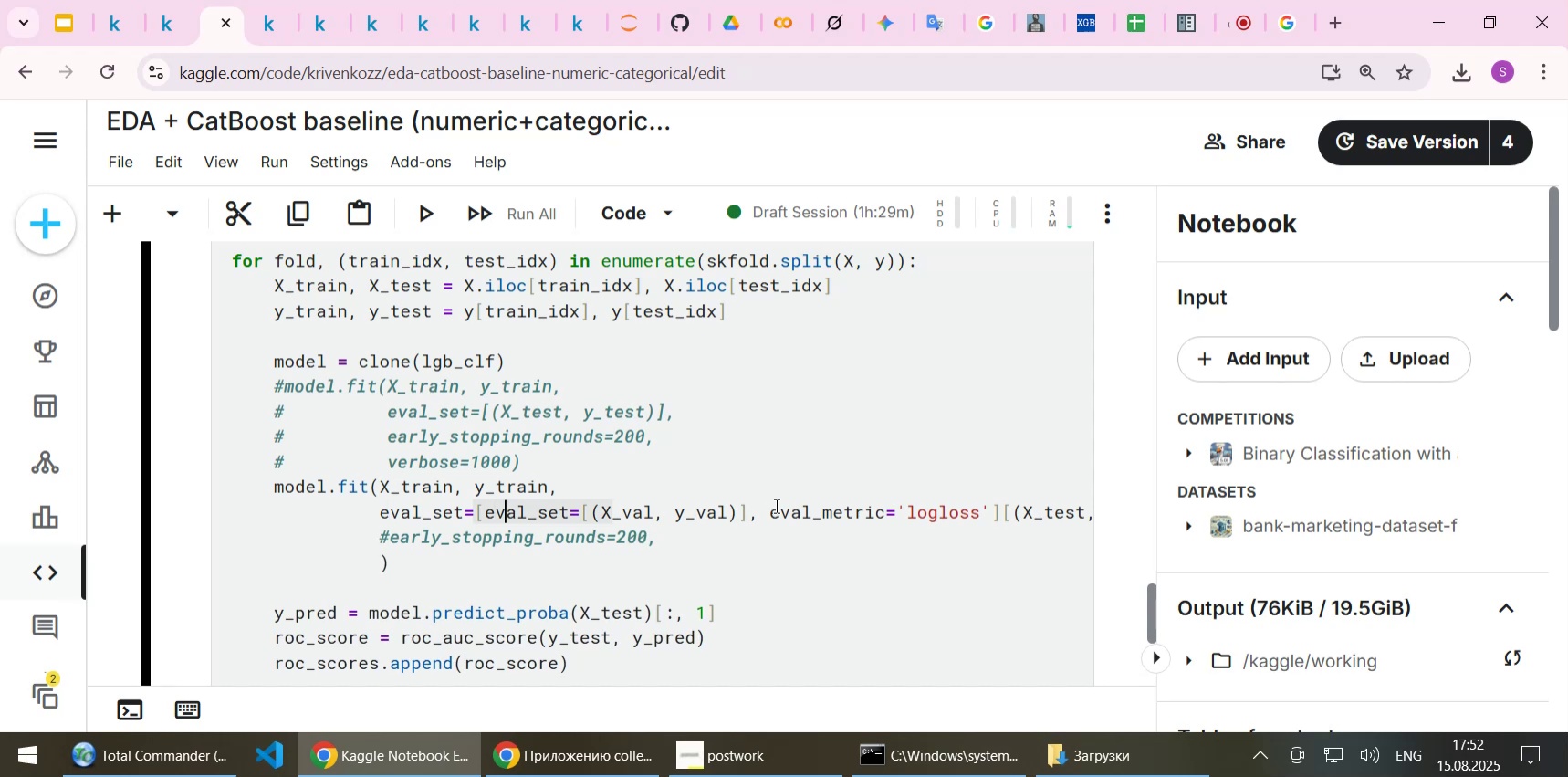 
key(Control+Z)
 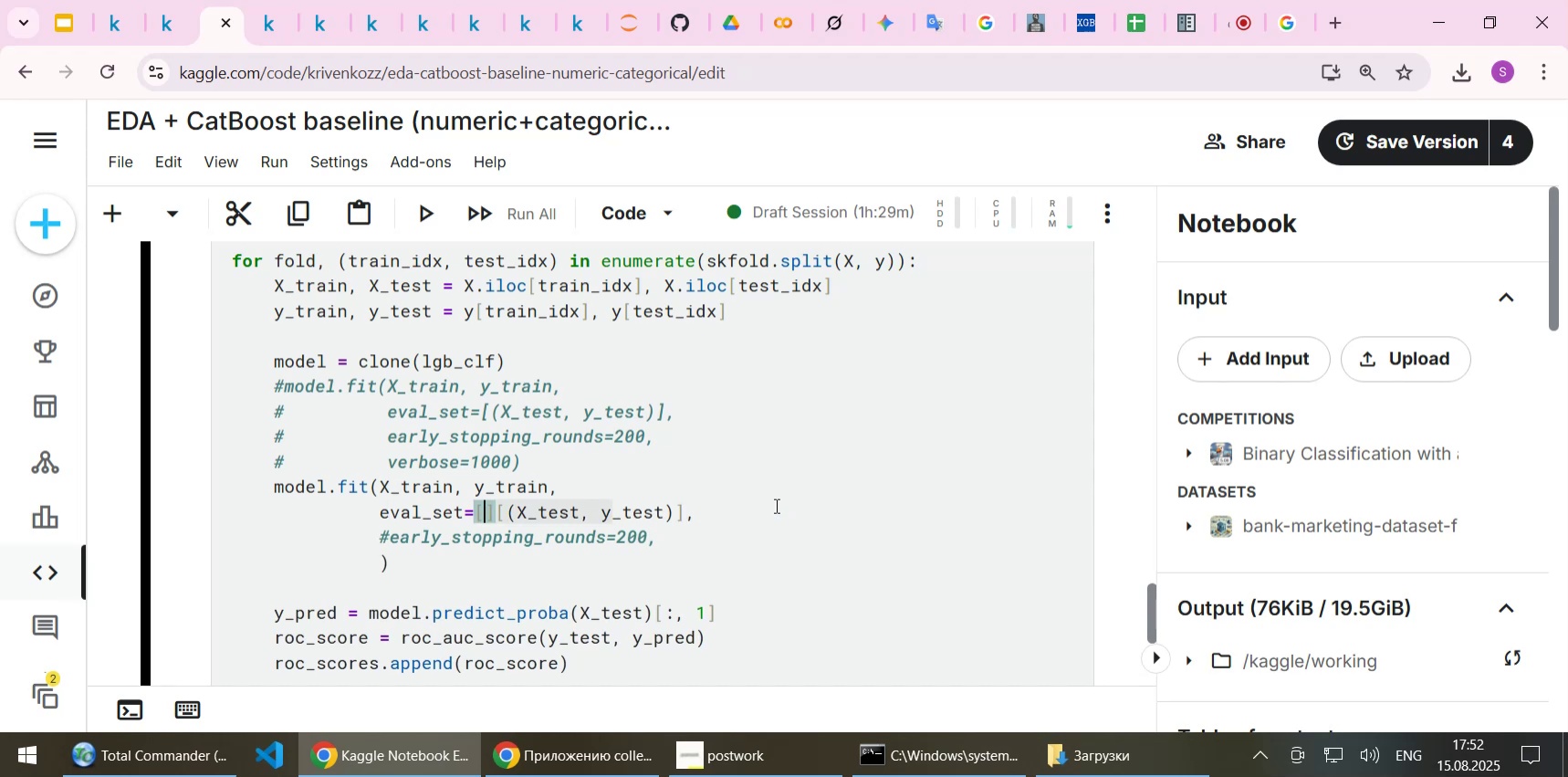 
key(ArrowLeft)
 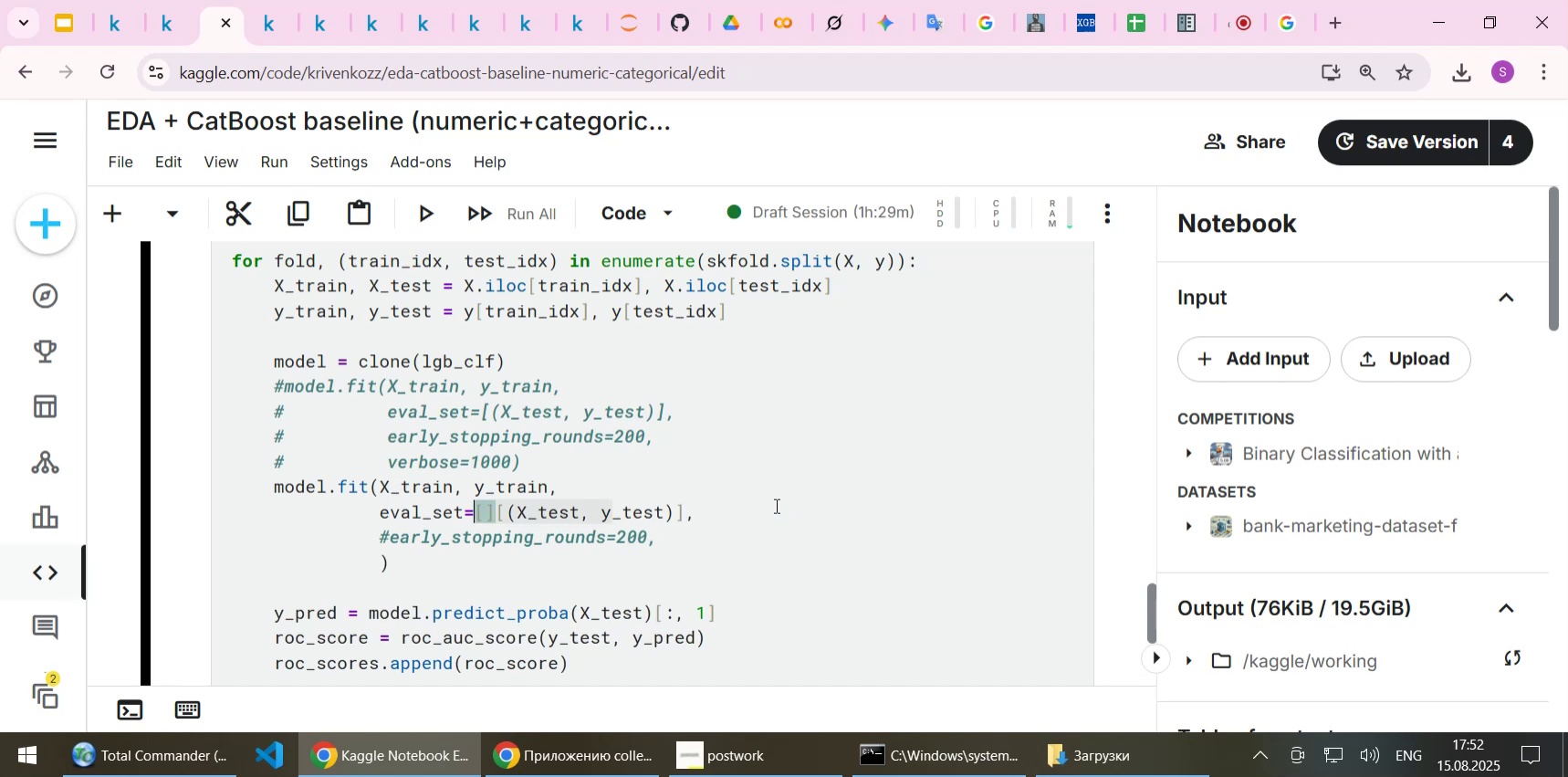 
key(Delete)
 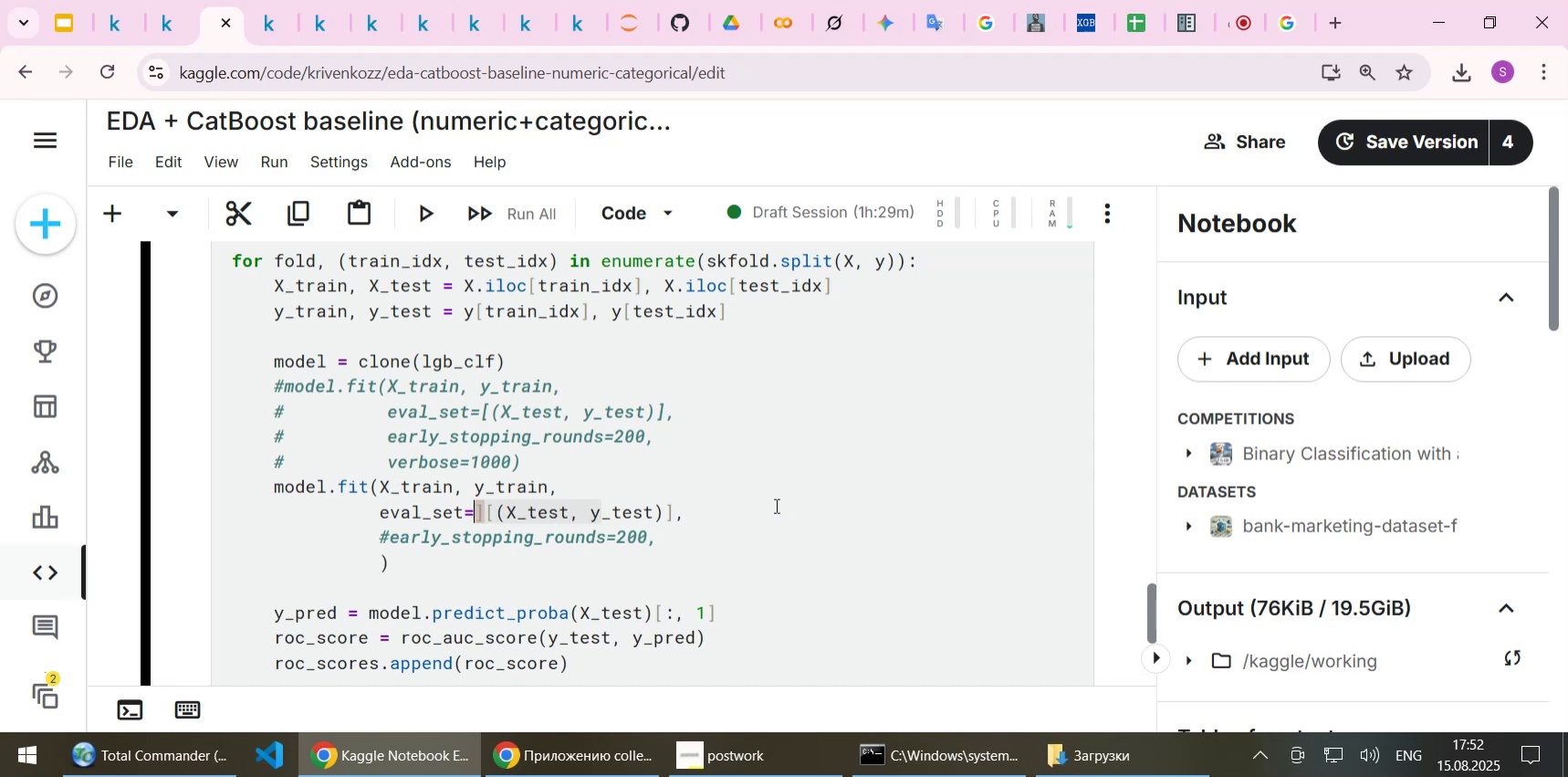 
key(Delete)
 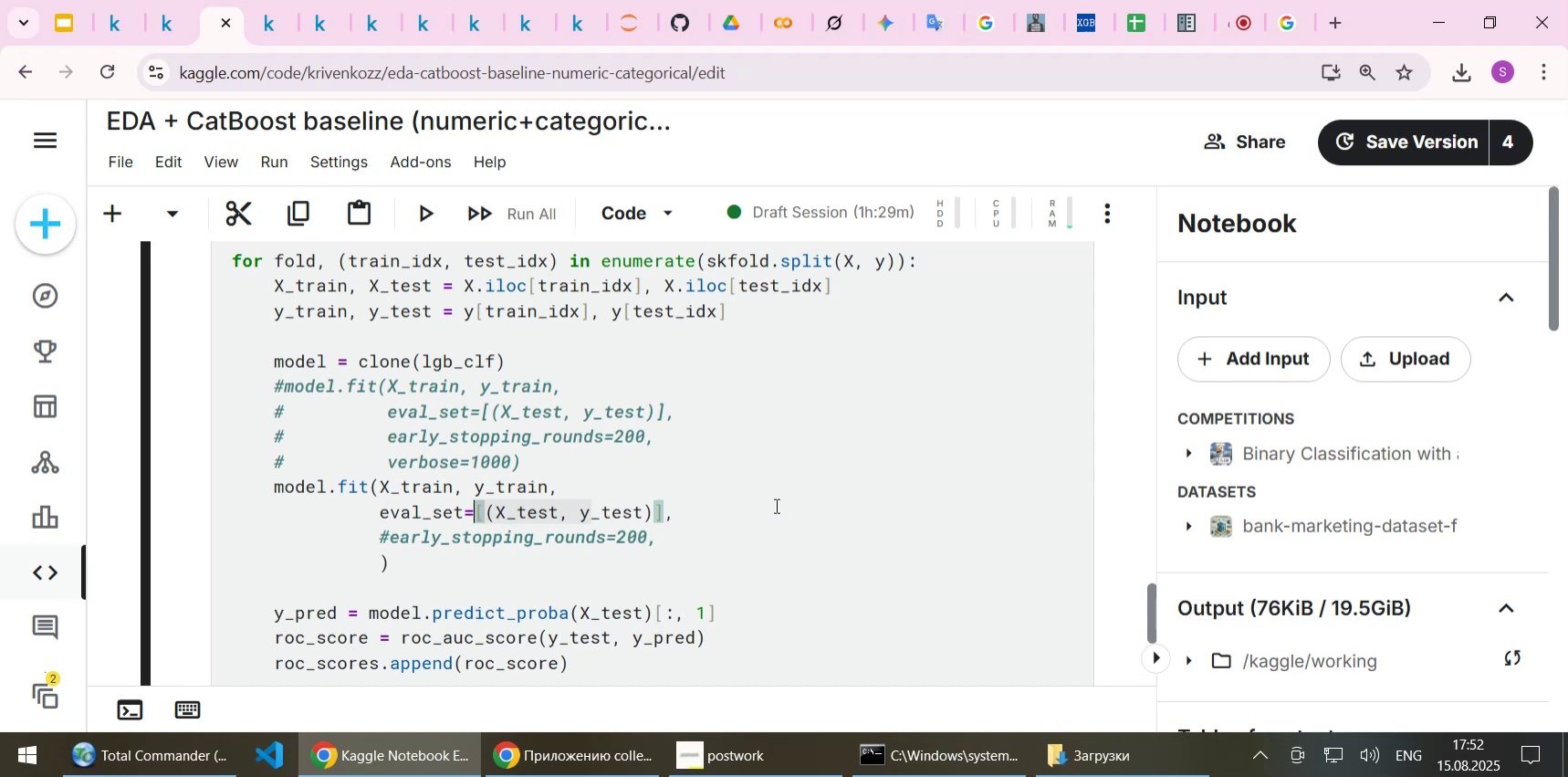 
key(End)
 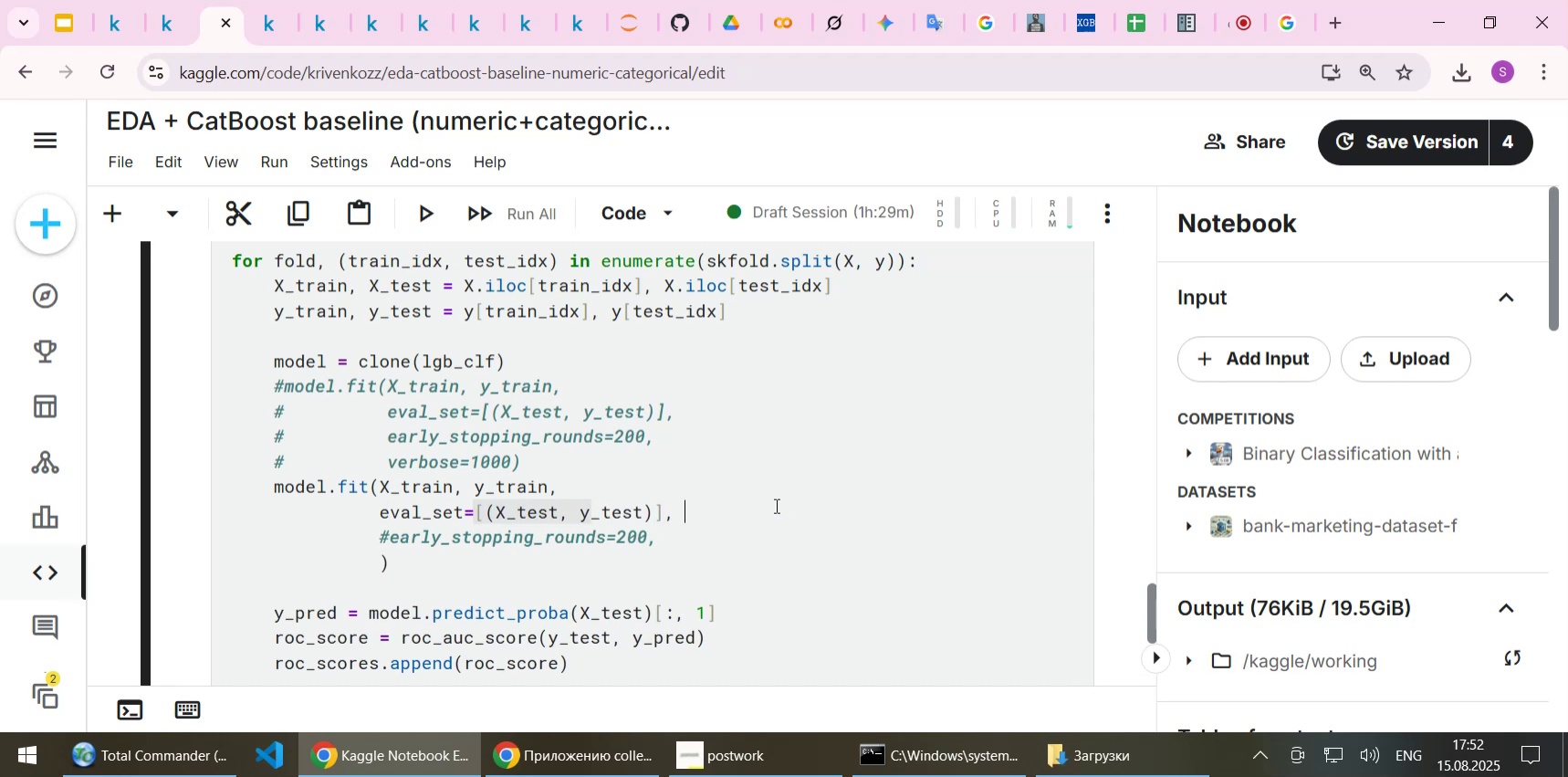 
key(Enter)
 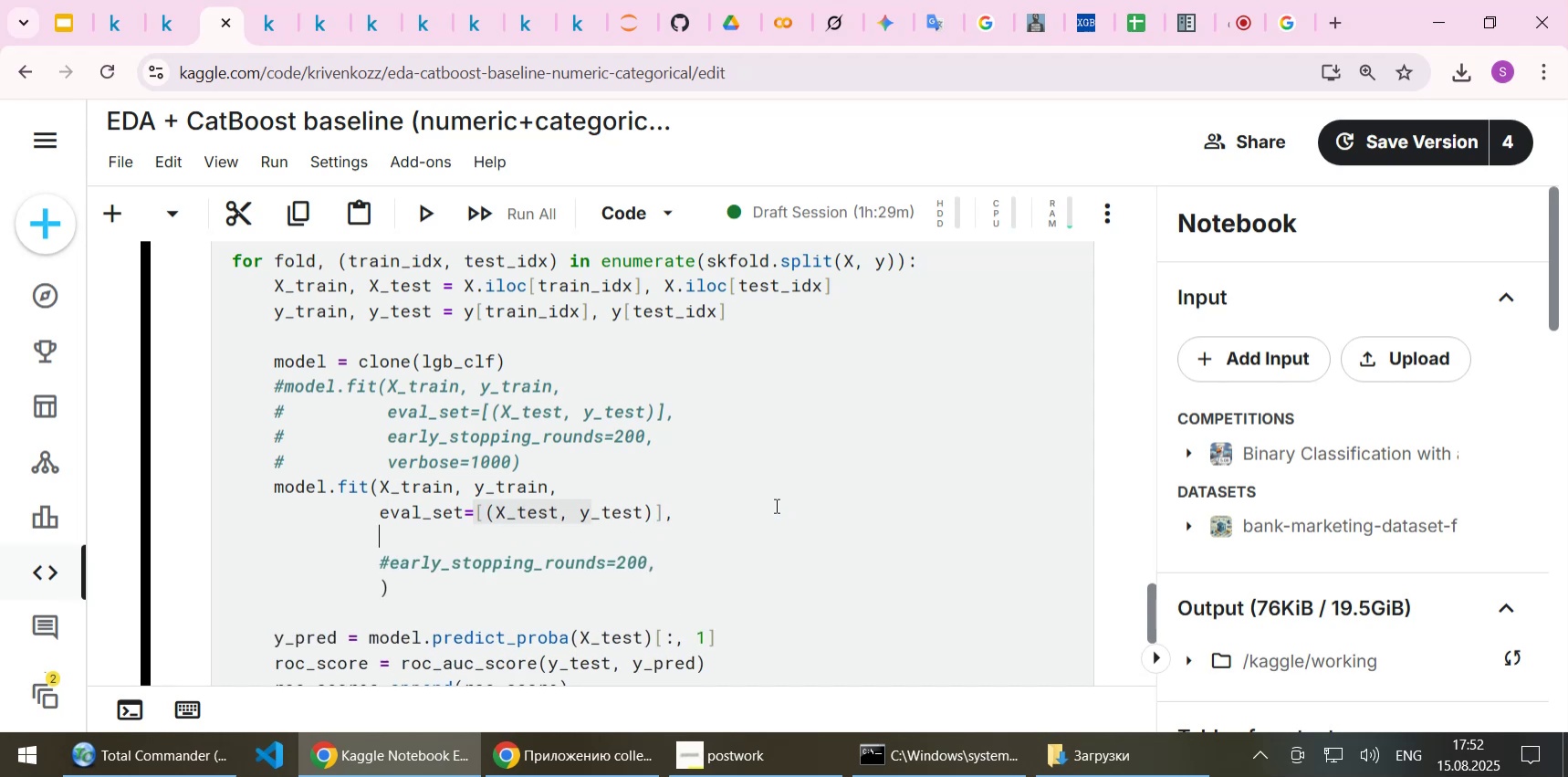 
key(Control+V)
 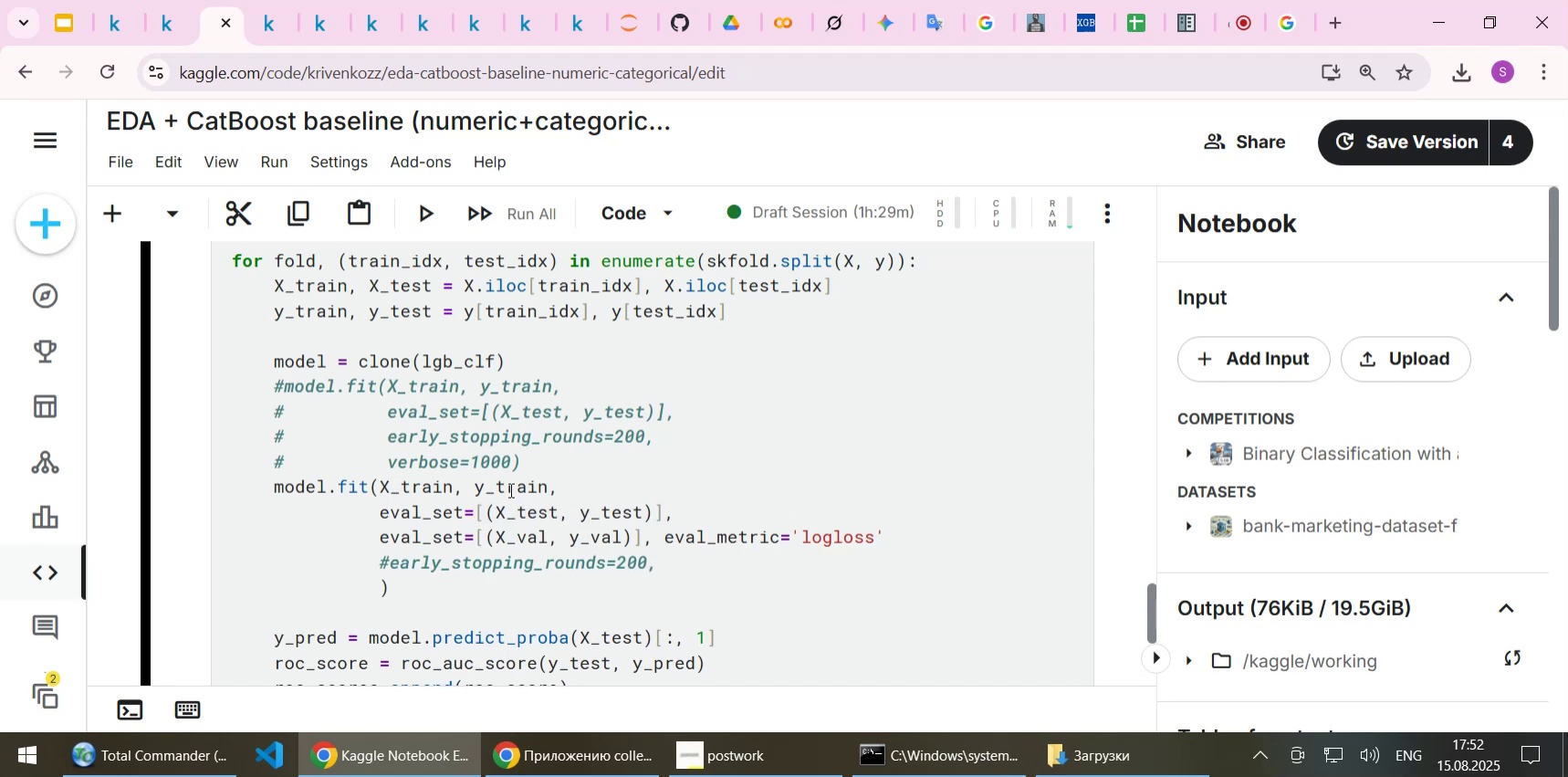 
double_click([523, 520])
 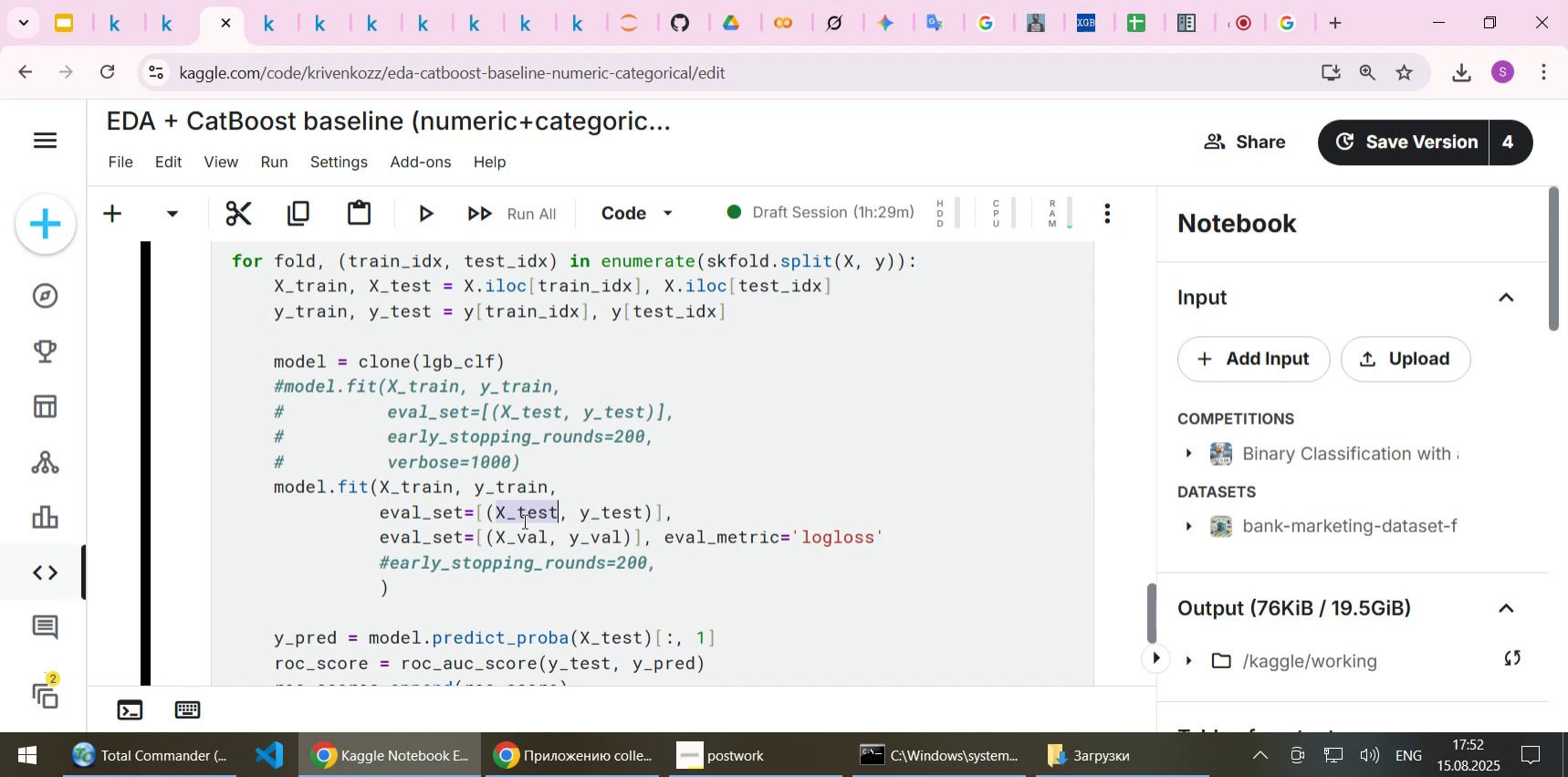 
key(Control+C)
 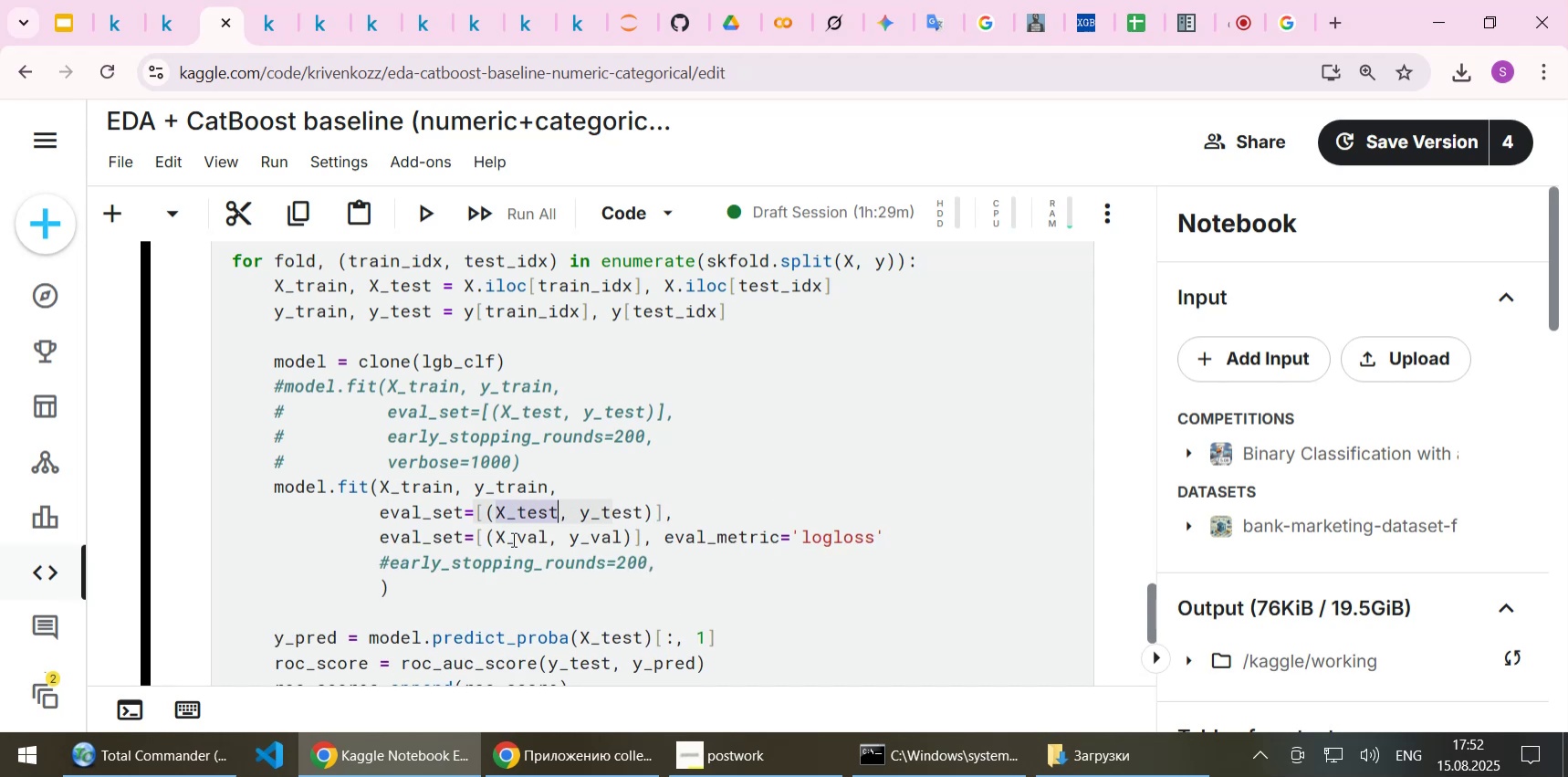 
double_click([512, 539])
 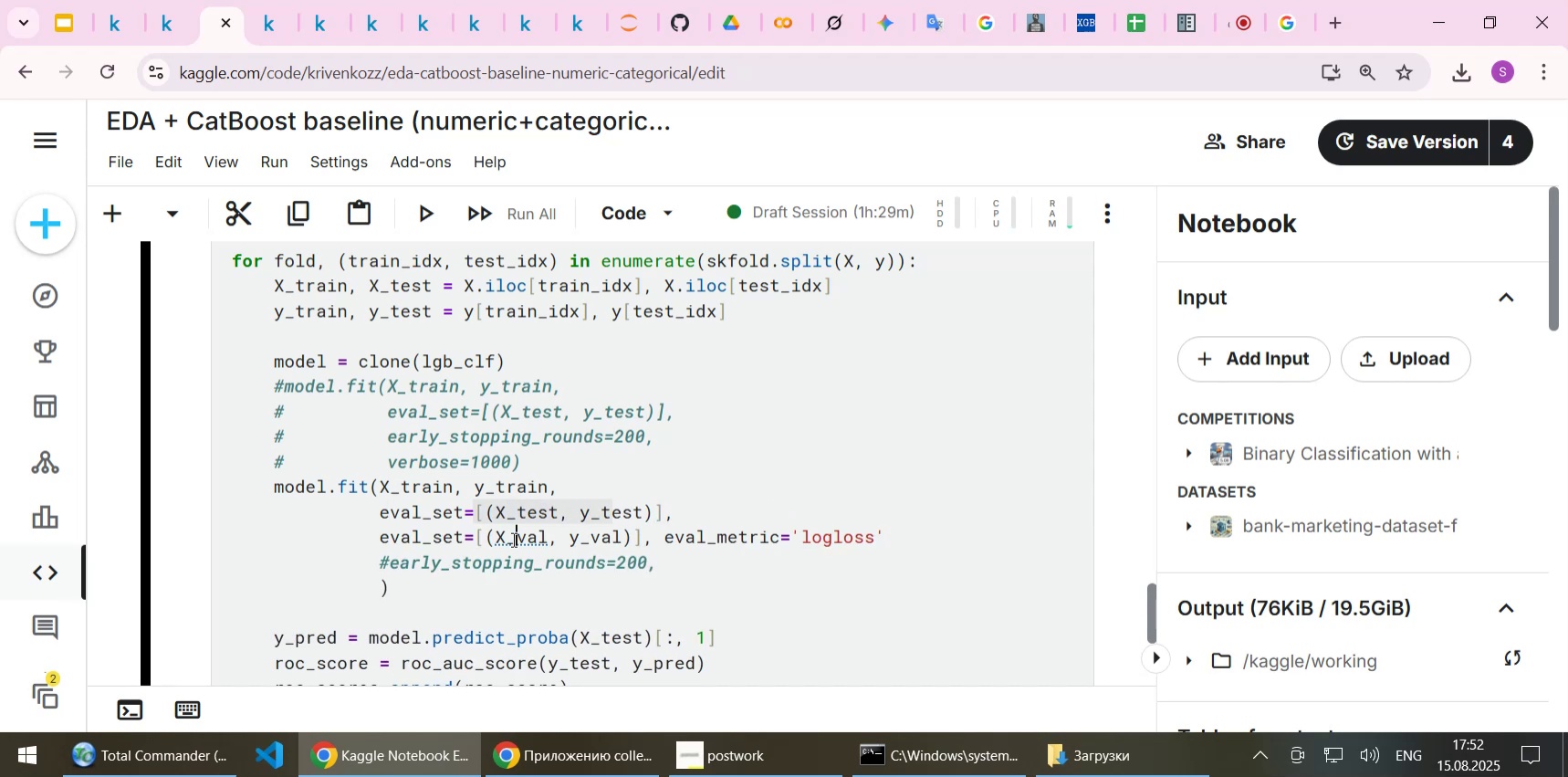 
key(Control+V)
 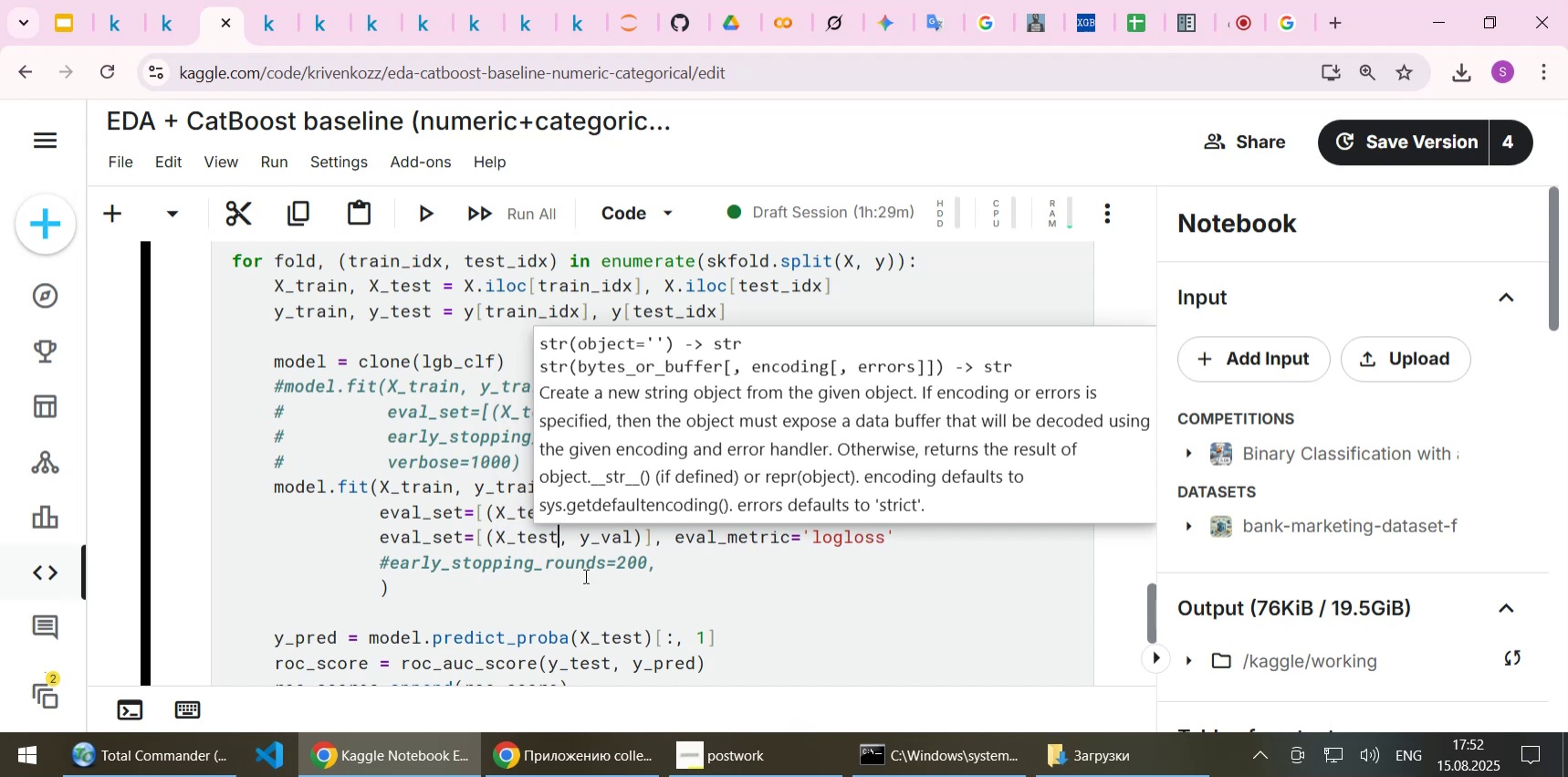 
left_click([584, 575])
 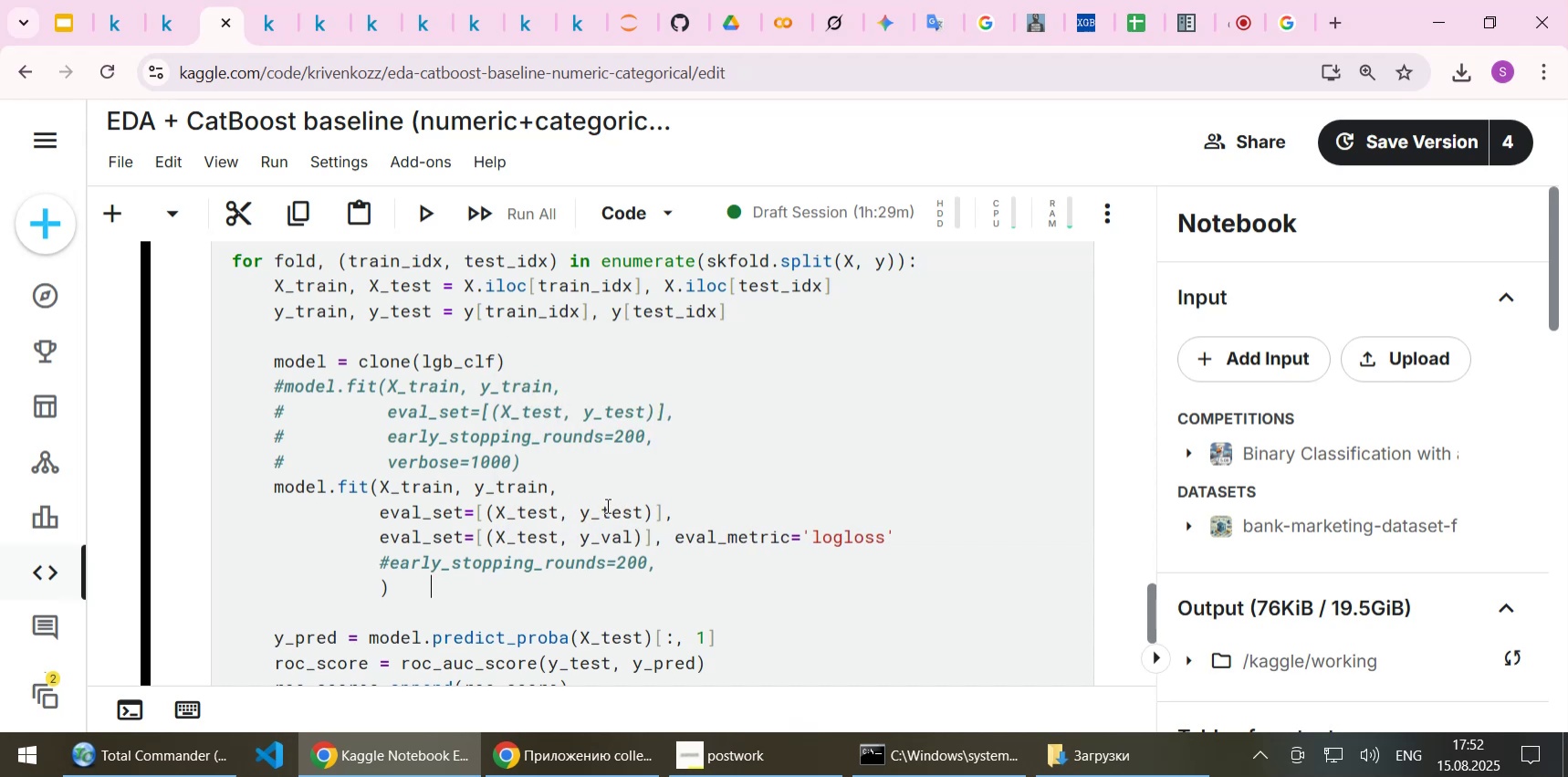 
double_click([606, 505])
 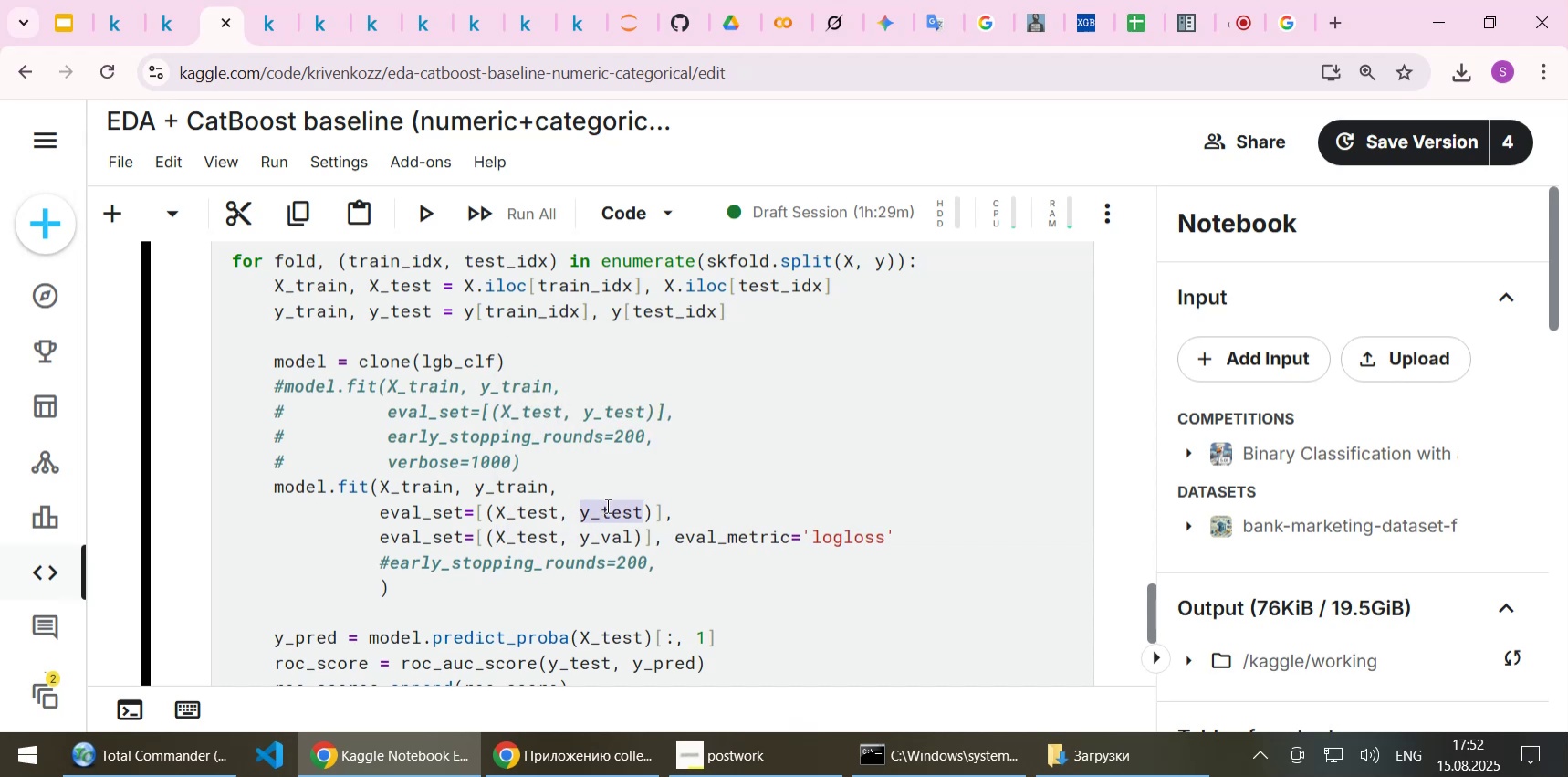 
key(Control+C)
 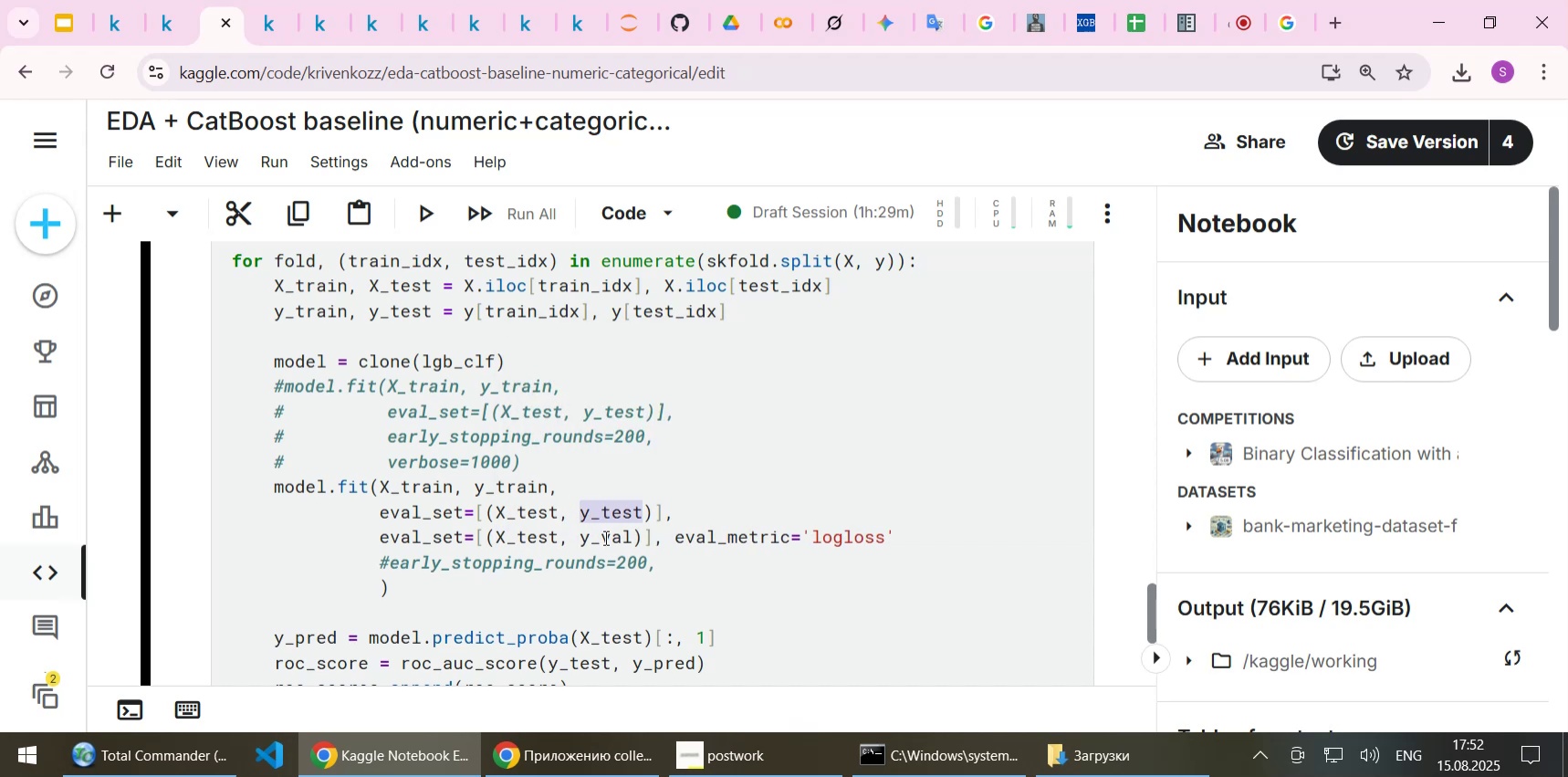 
double_click([604, 537])
 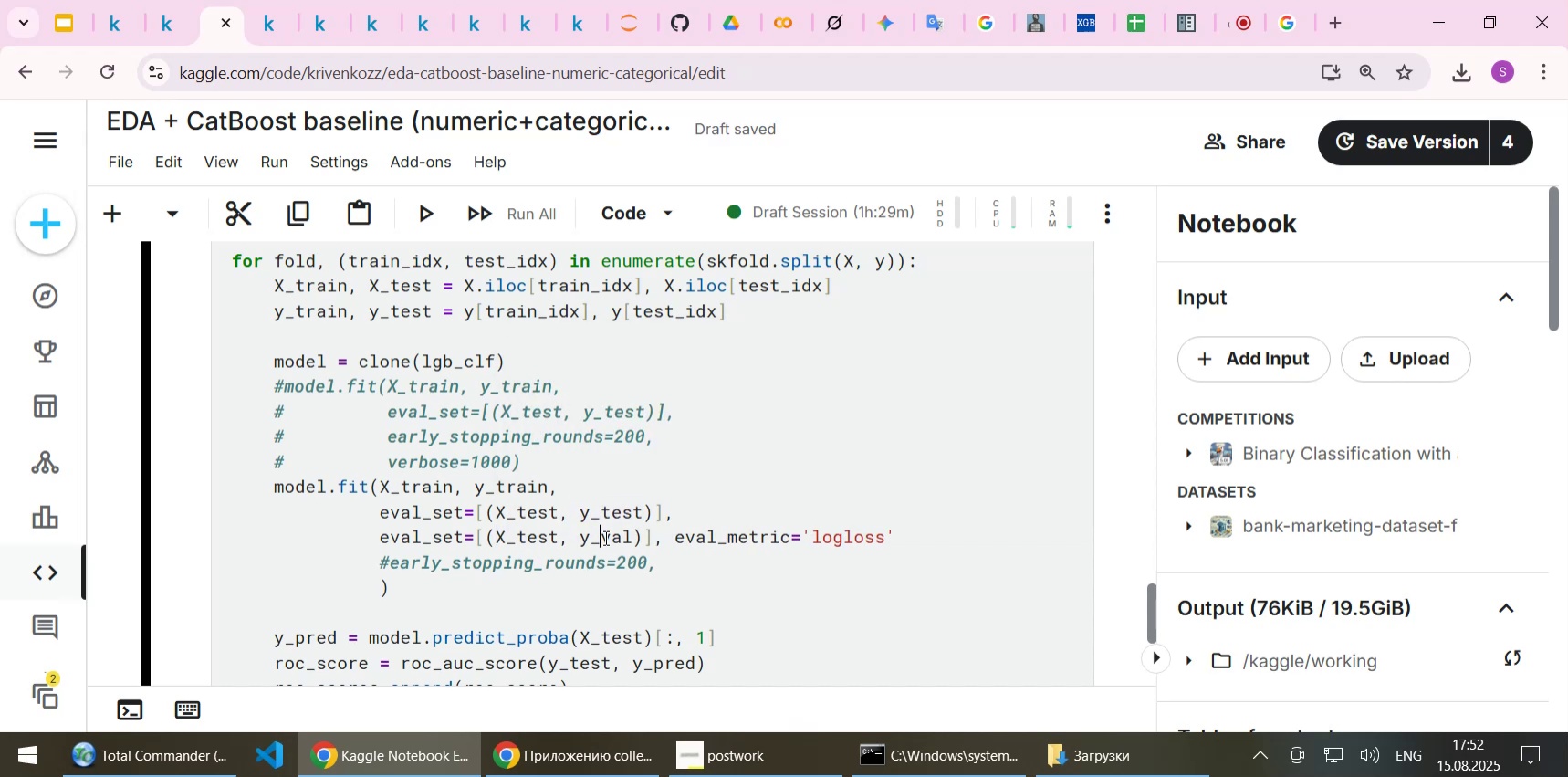 
key(Control+ControlLeft)
 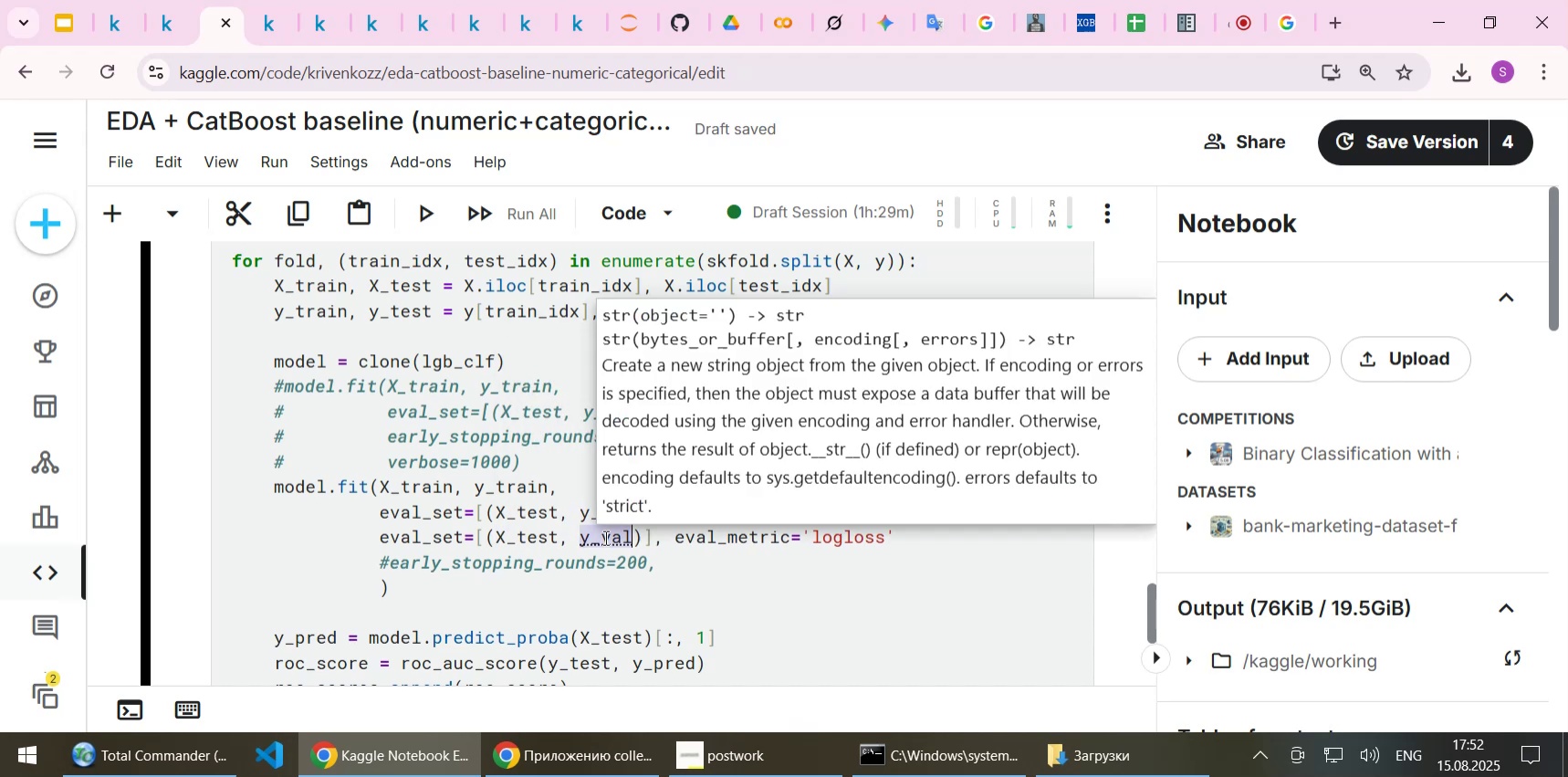 
key(Control+V)
 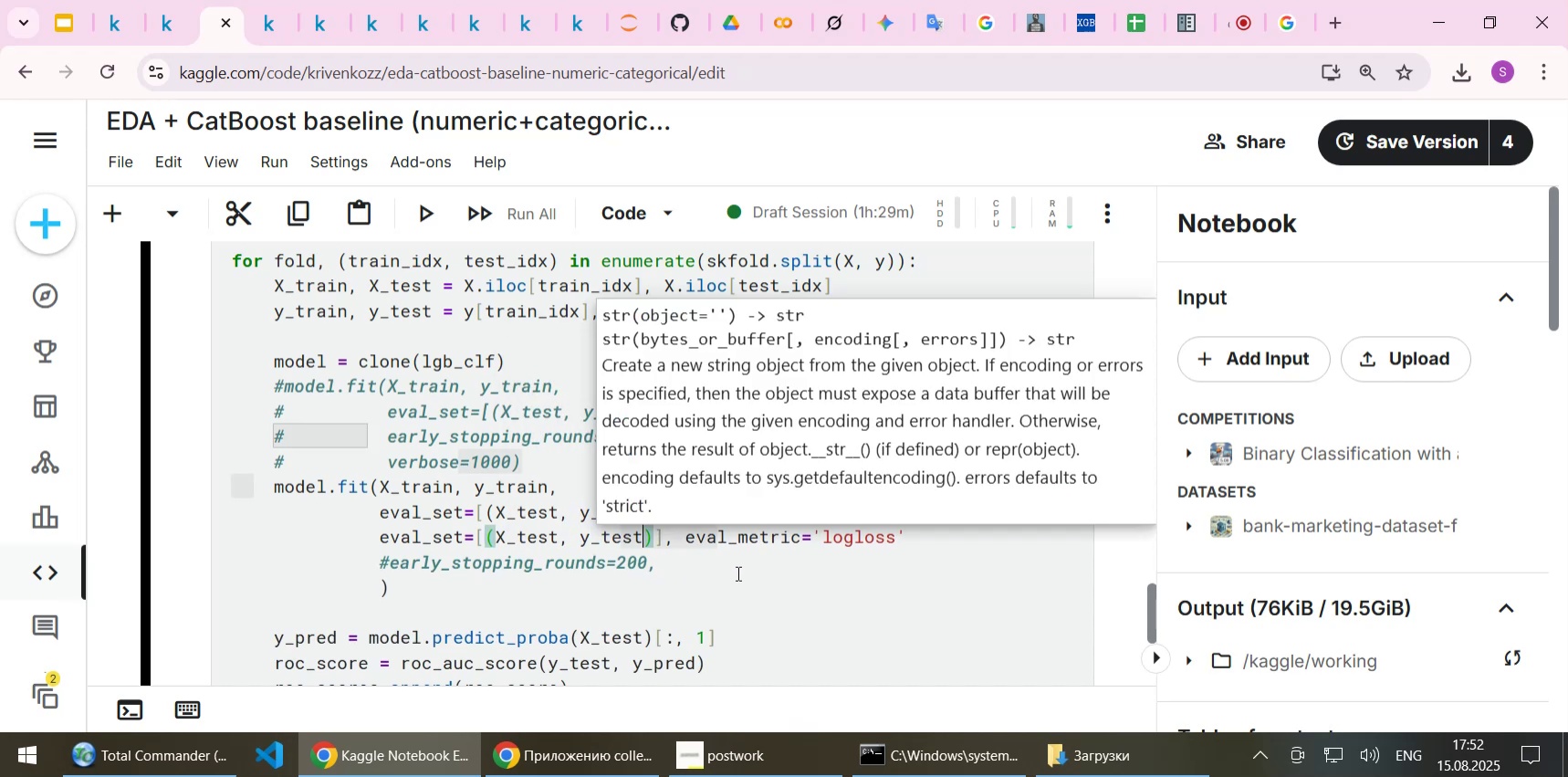 
left_click([738, 564])
 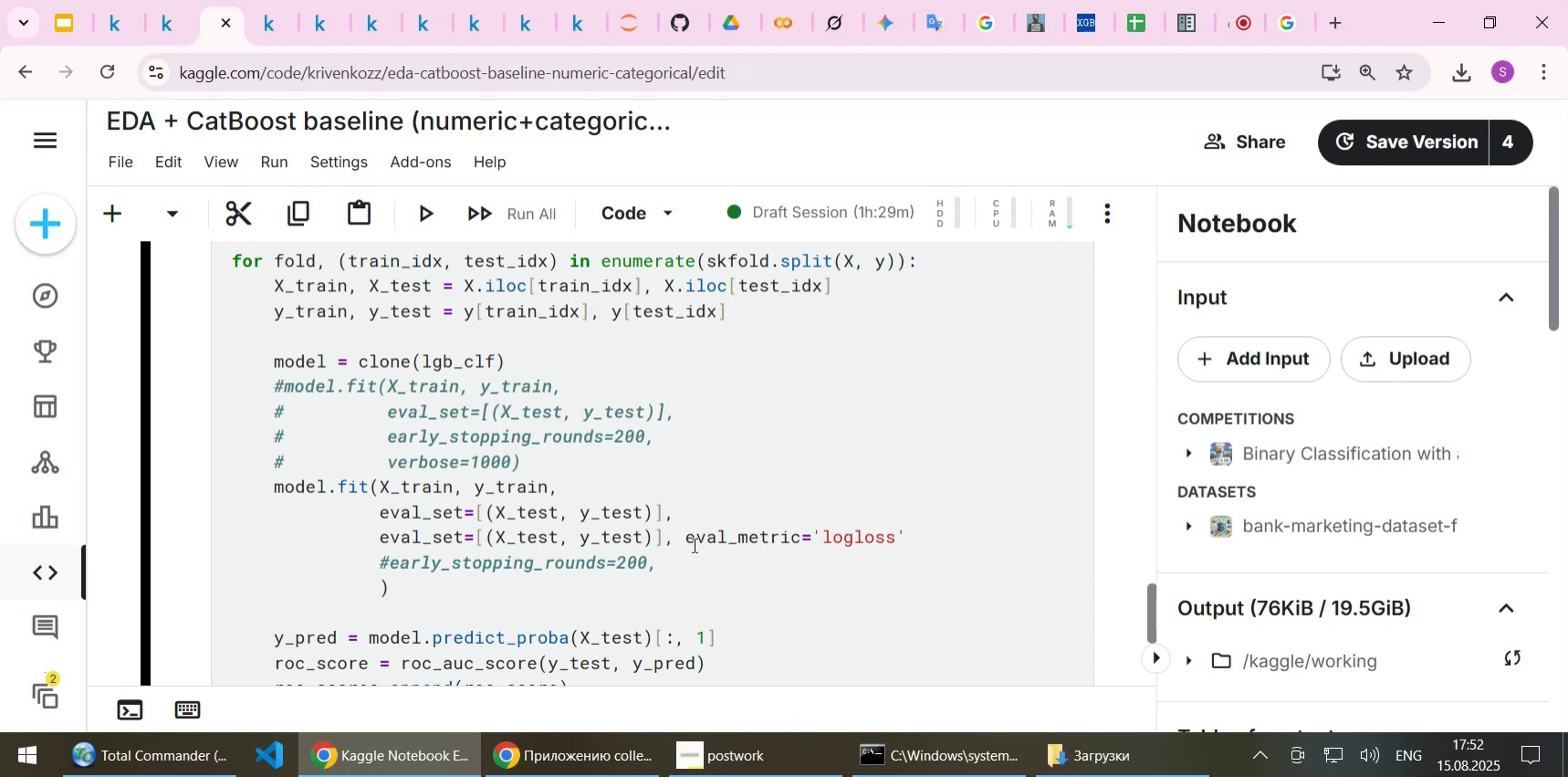 
left_click([685, 538])
 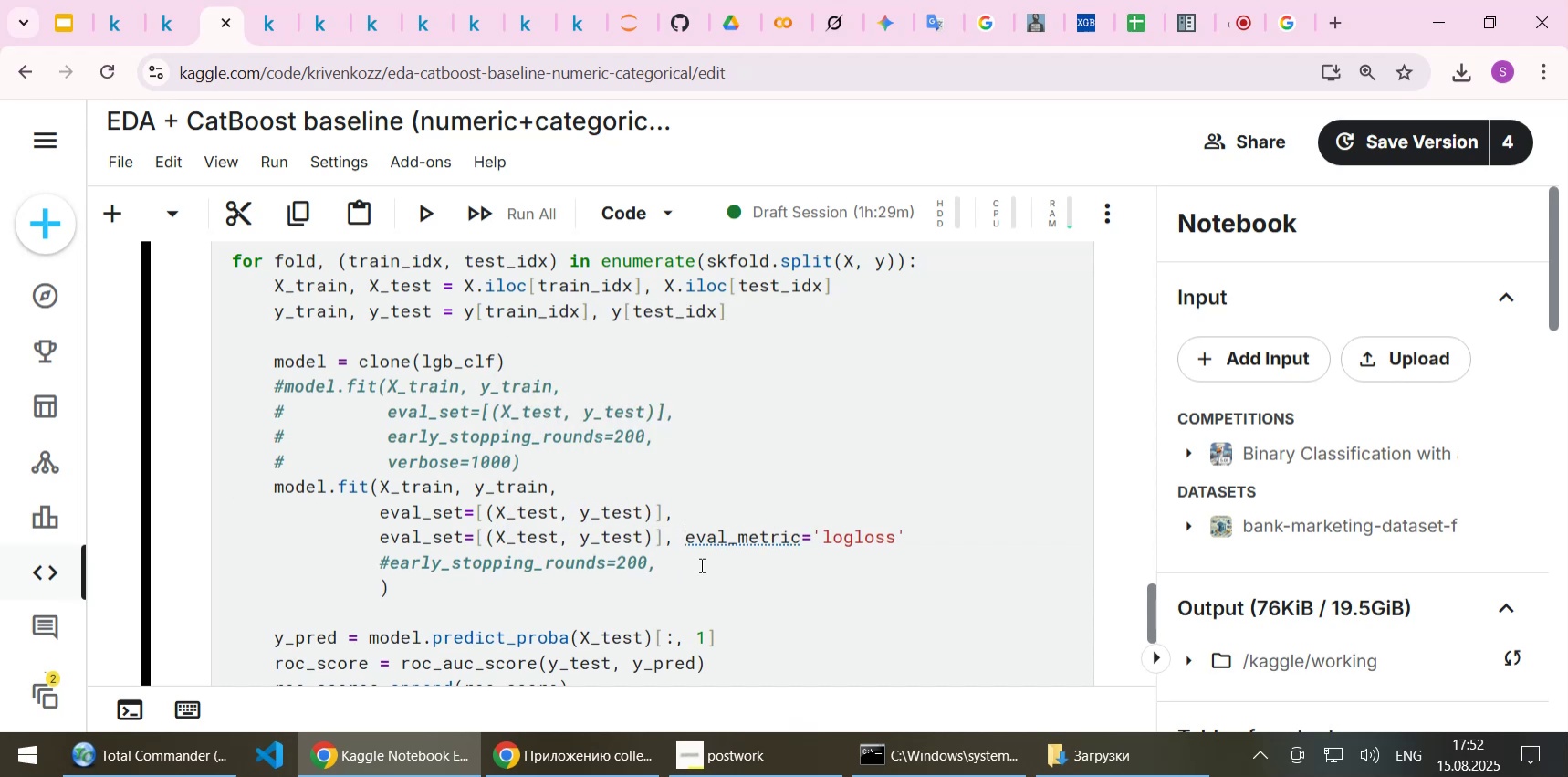 
key(Enter)
 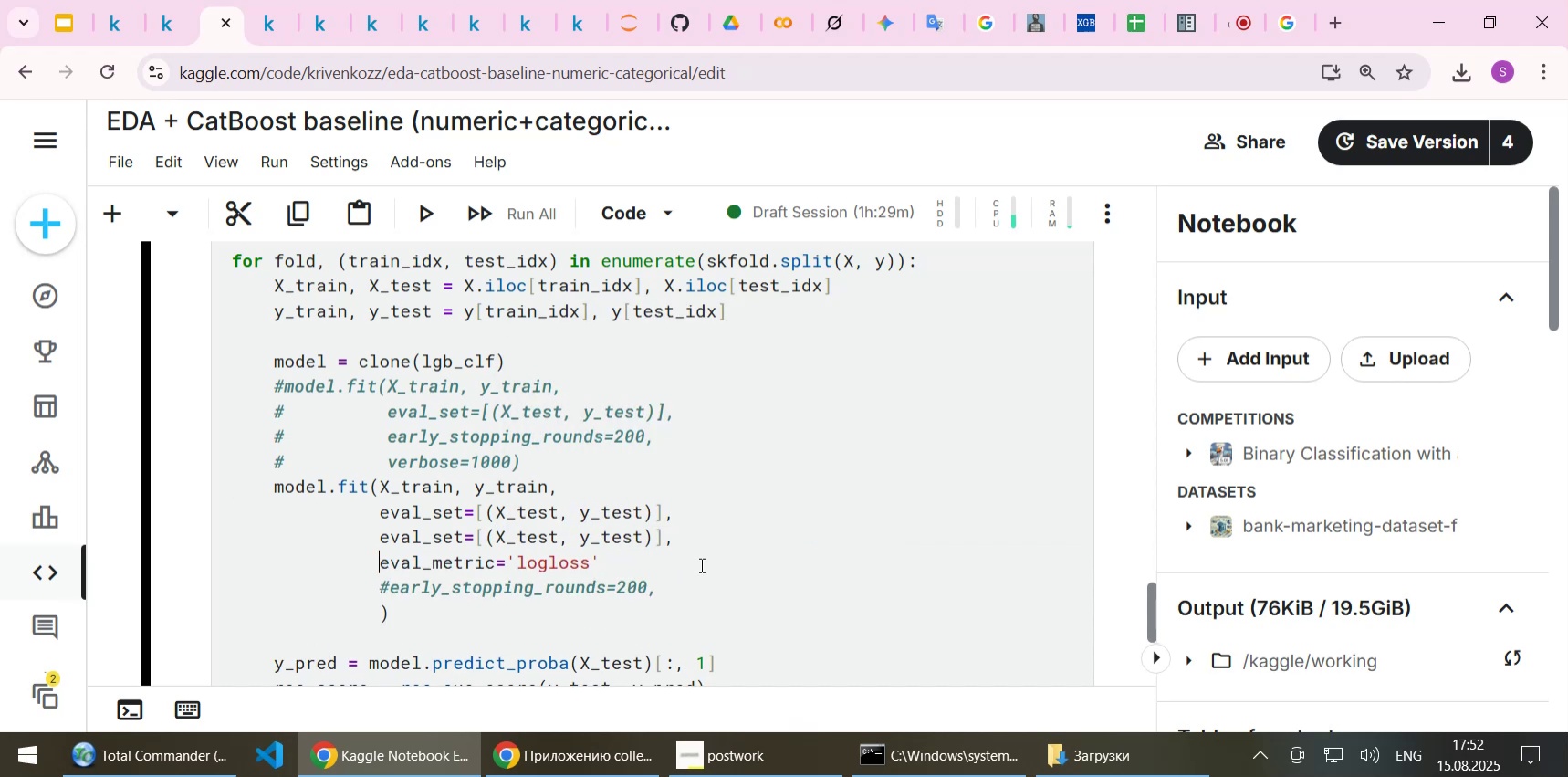 
left_click([715, 523])
 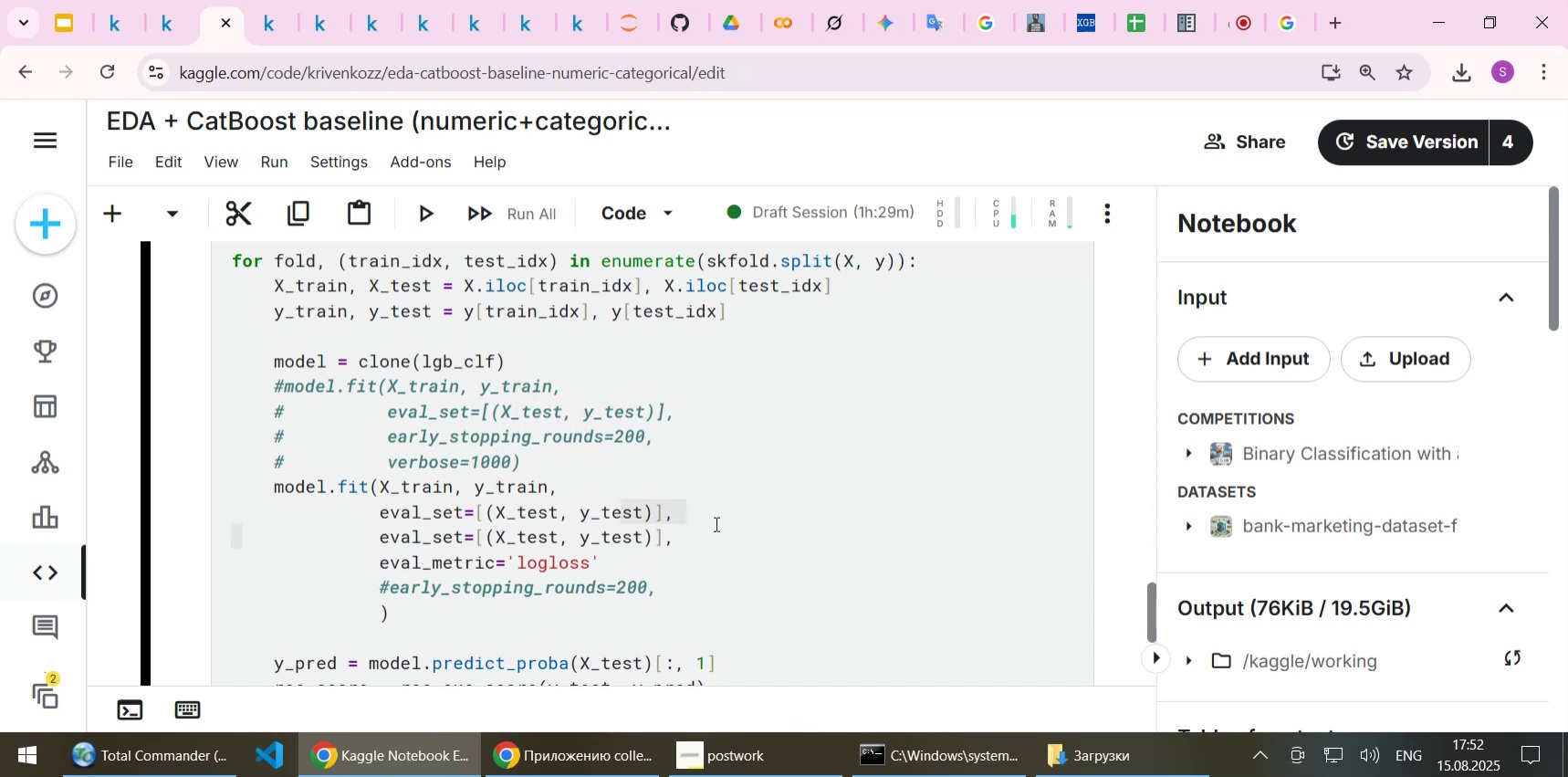 
key(Shift+Home)
 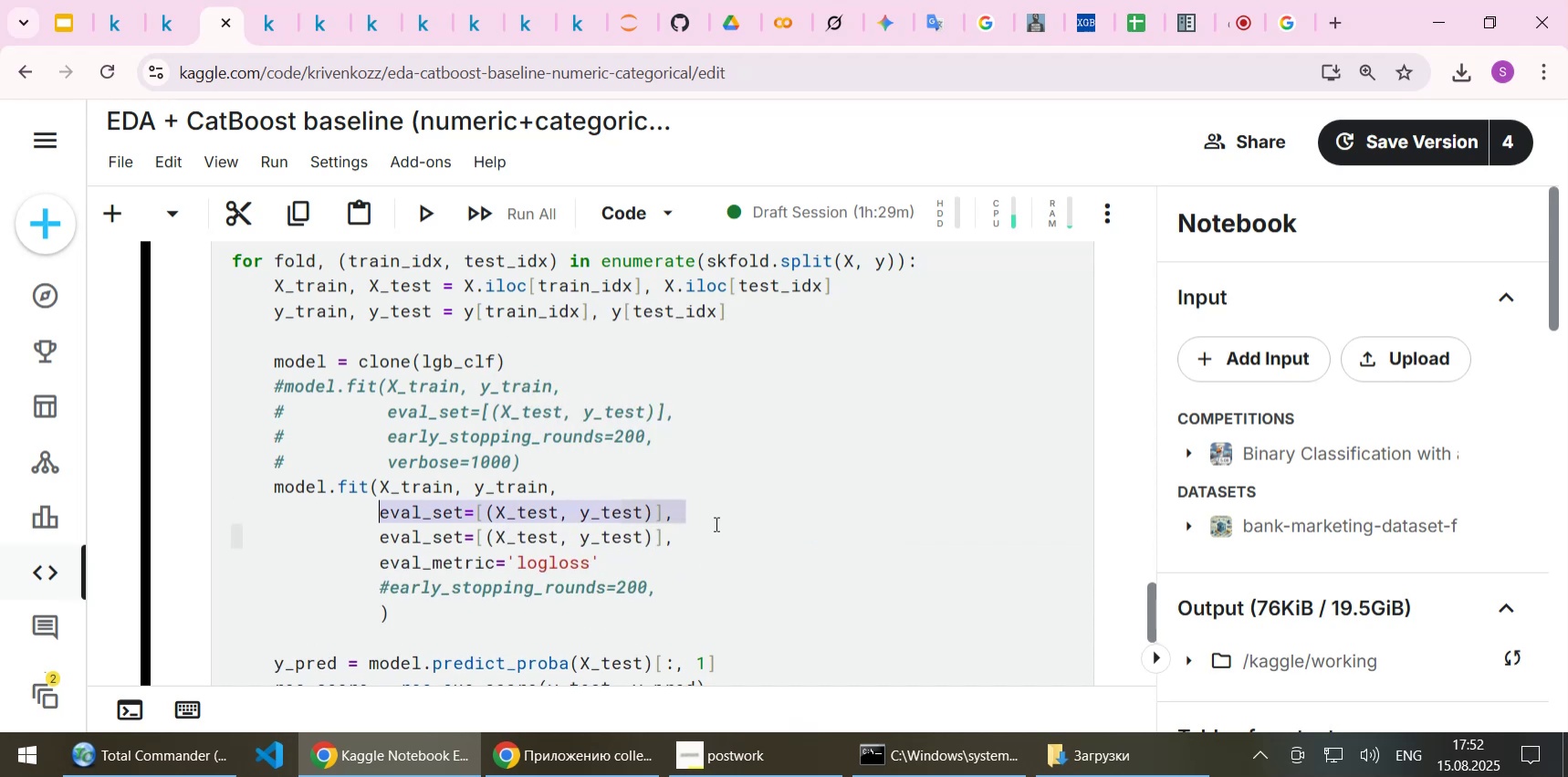 
key(Delete)
 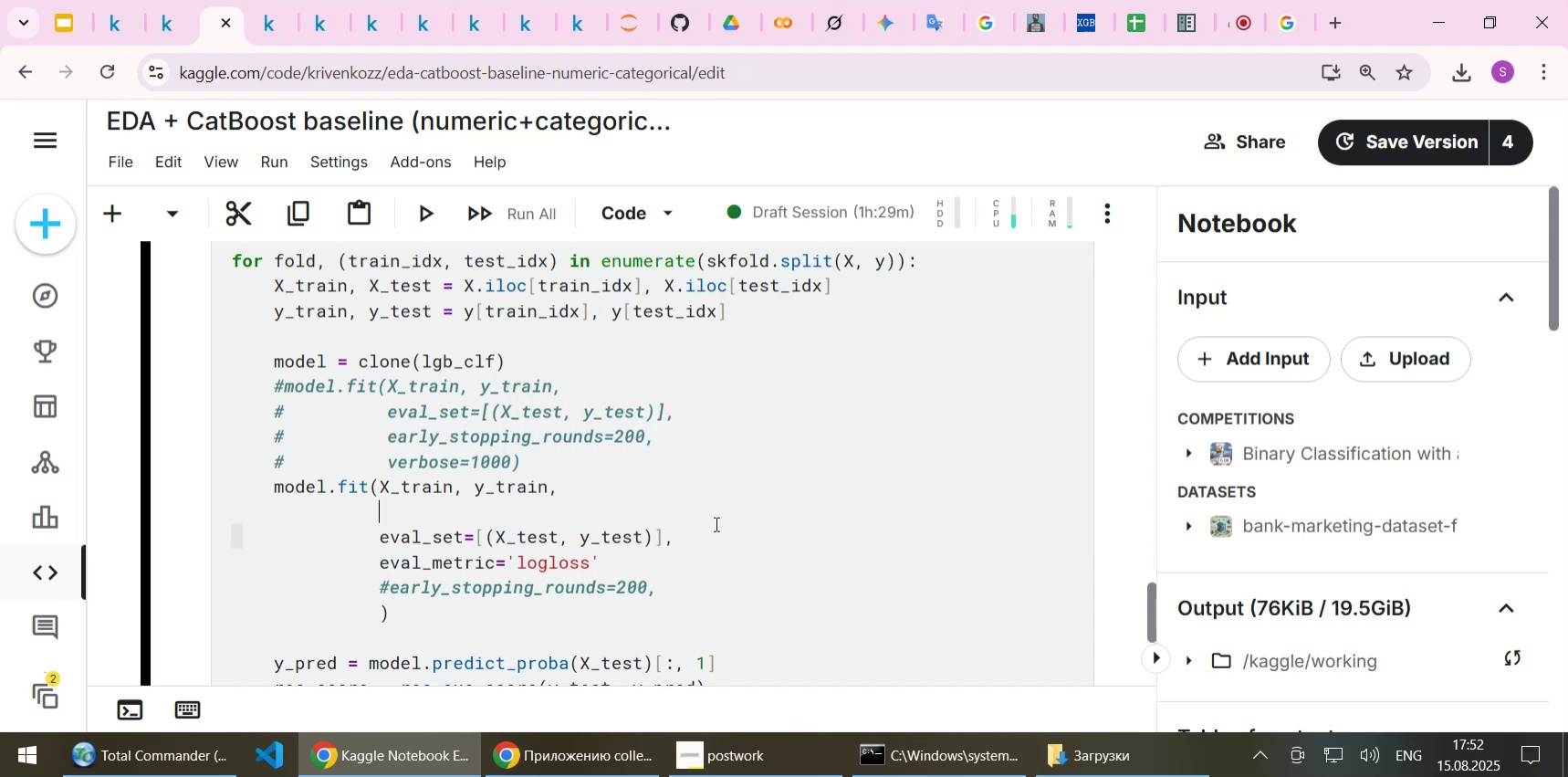 
key(Home)
 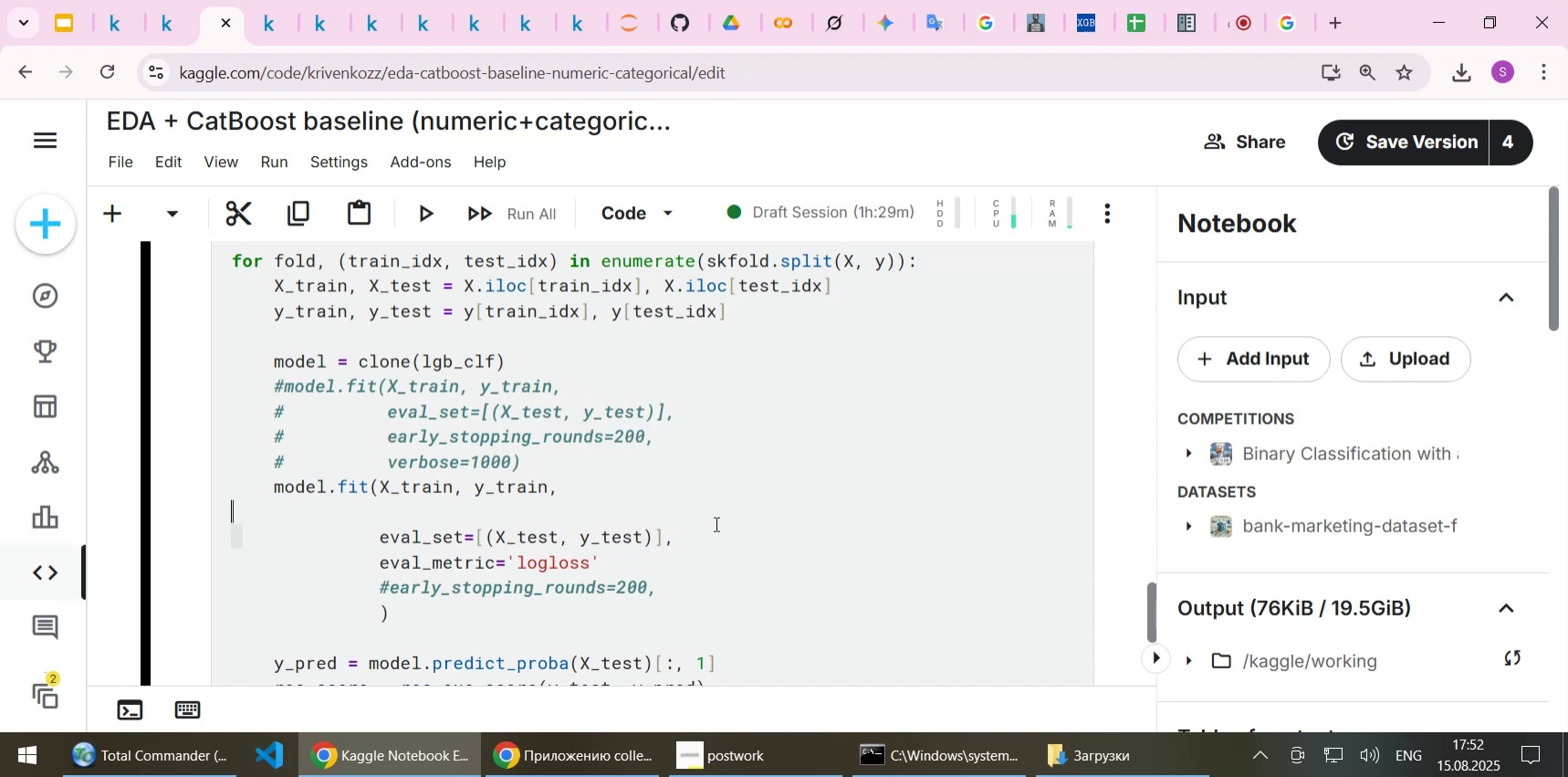 
key(Backspace)
 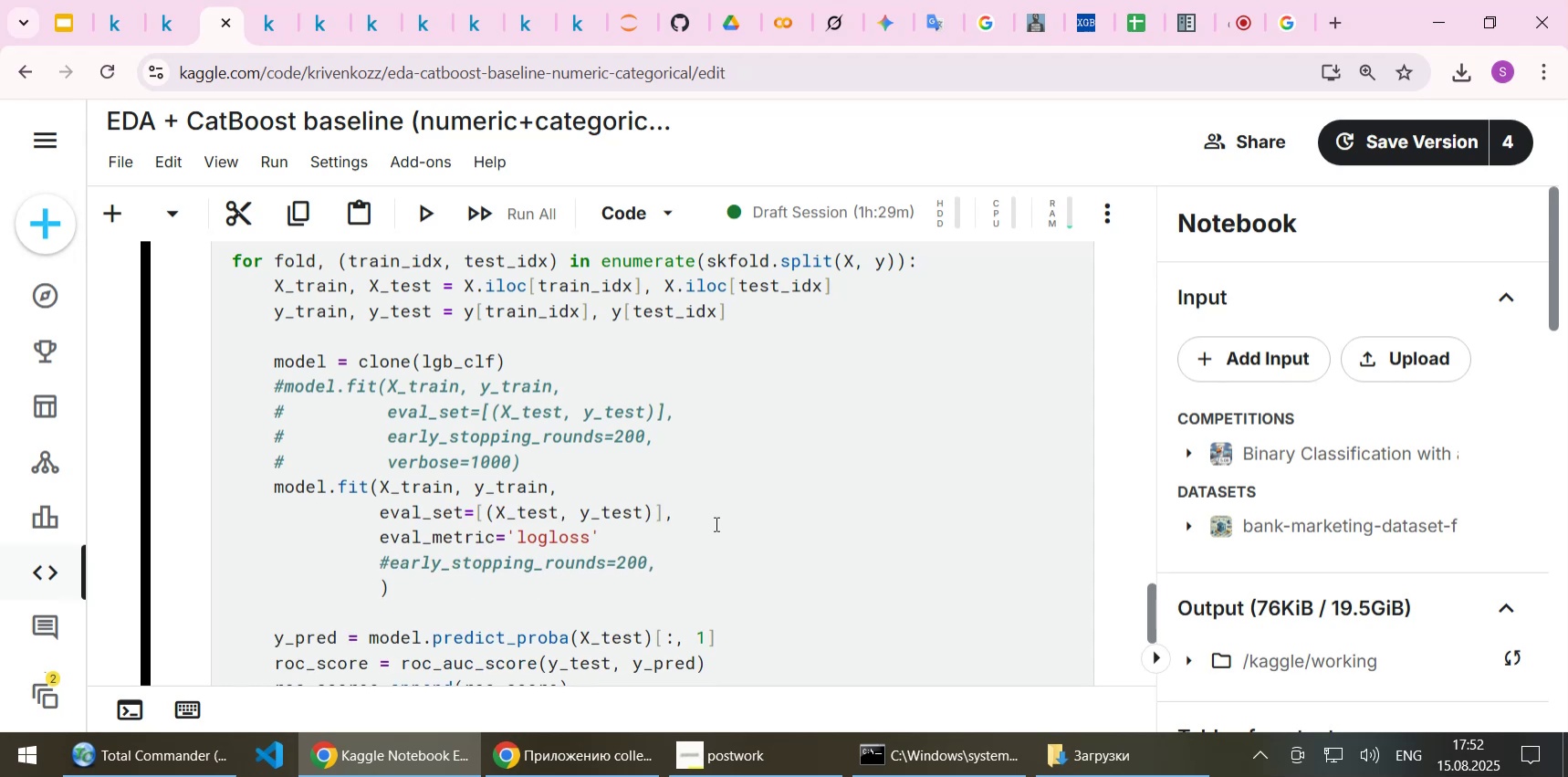 
key(Control+S)
 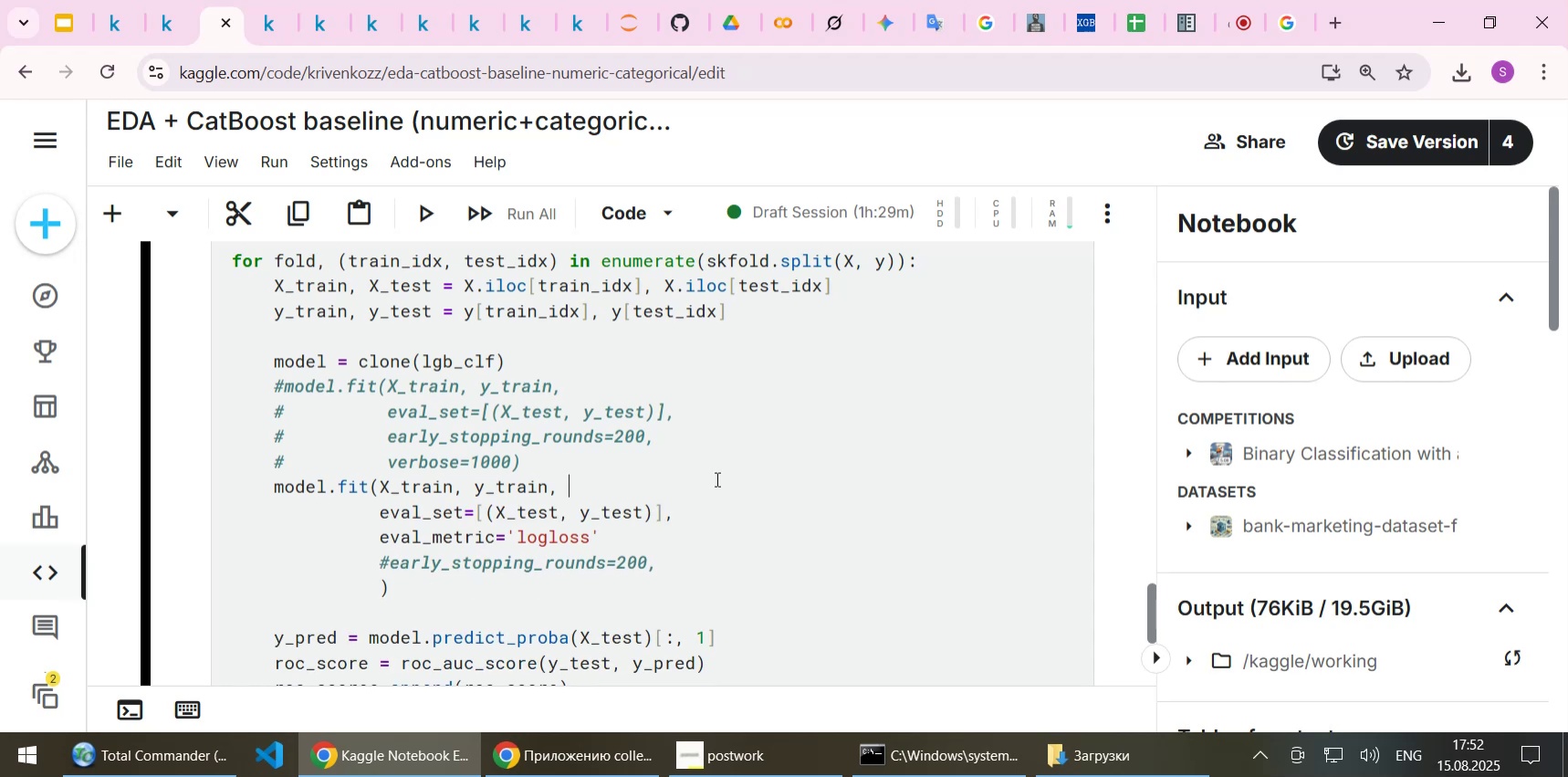 
left_click([1290, 14])
 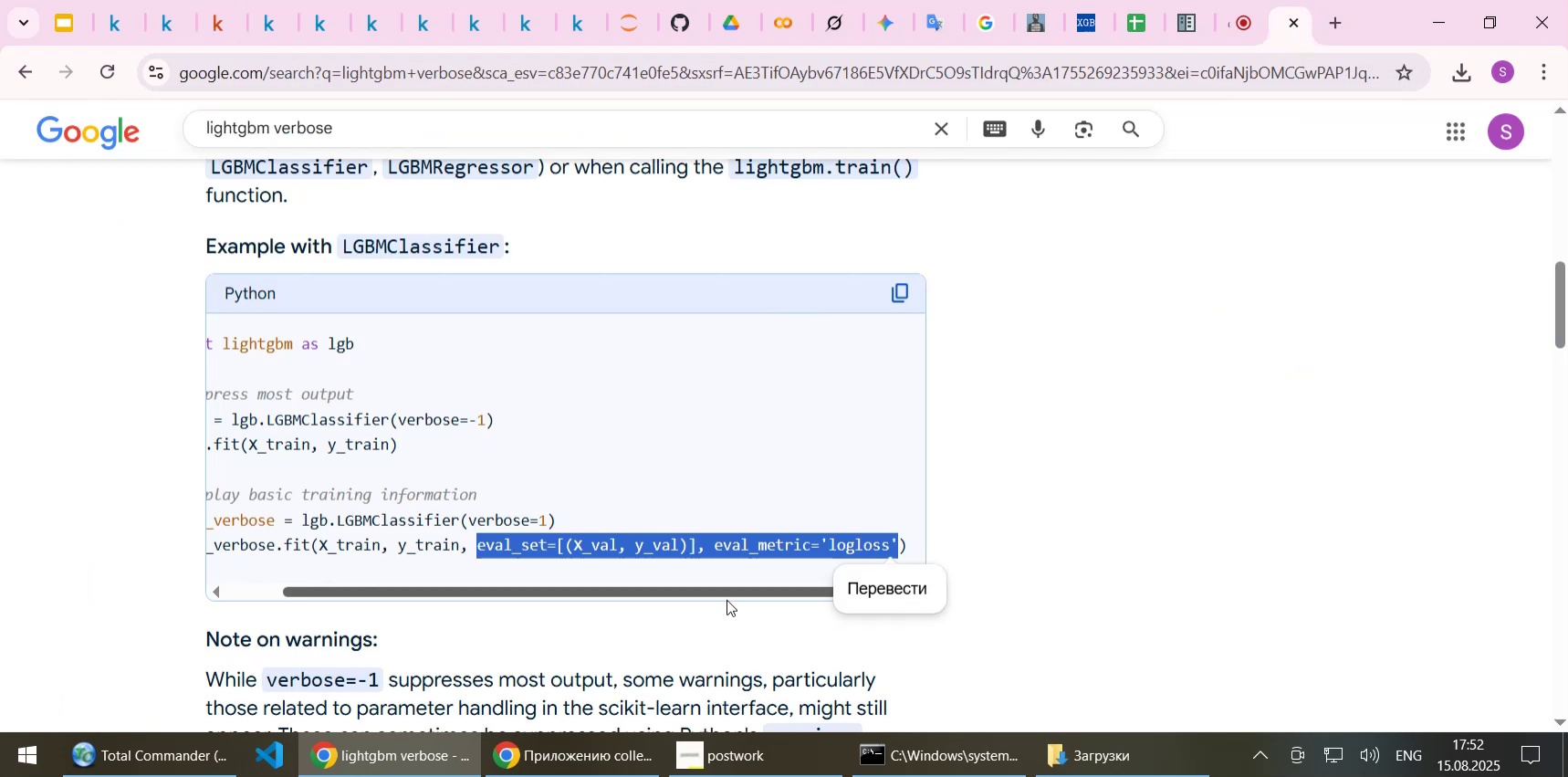 
left_click_drag(start_coordinate=[727, 599], to_coordinate=[620, 591])
 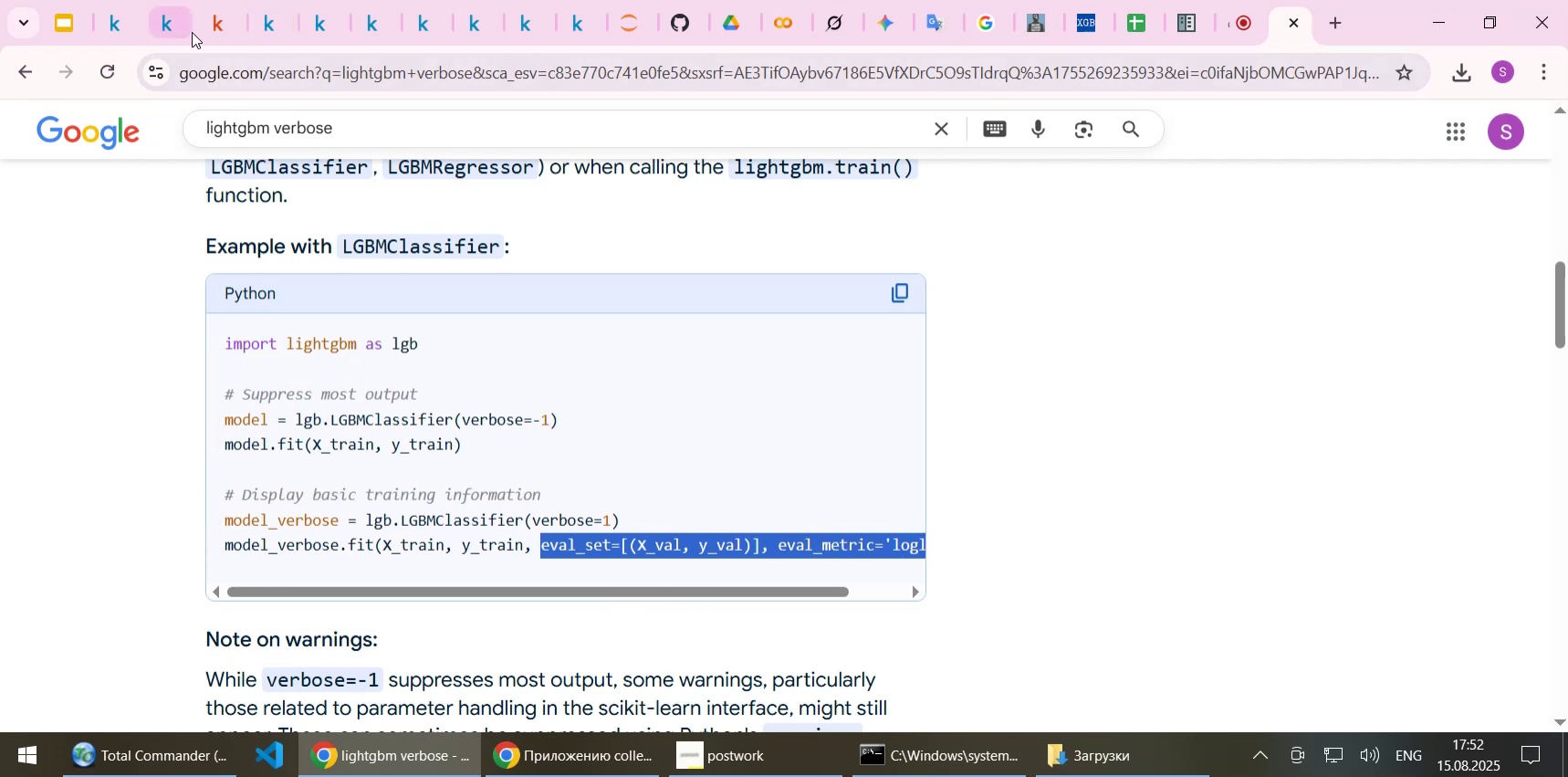 
left_click([228, 23])
 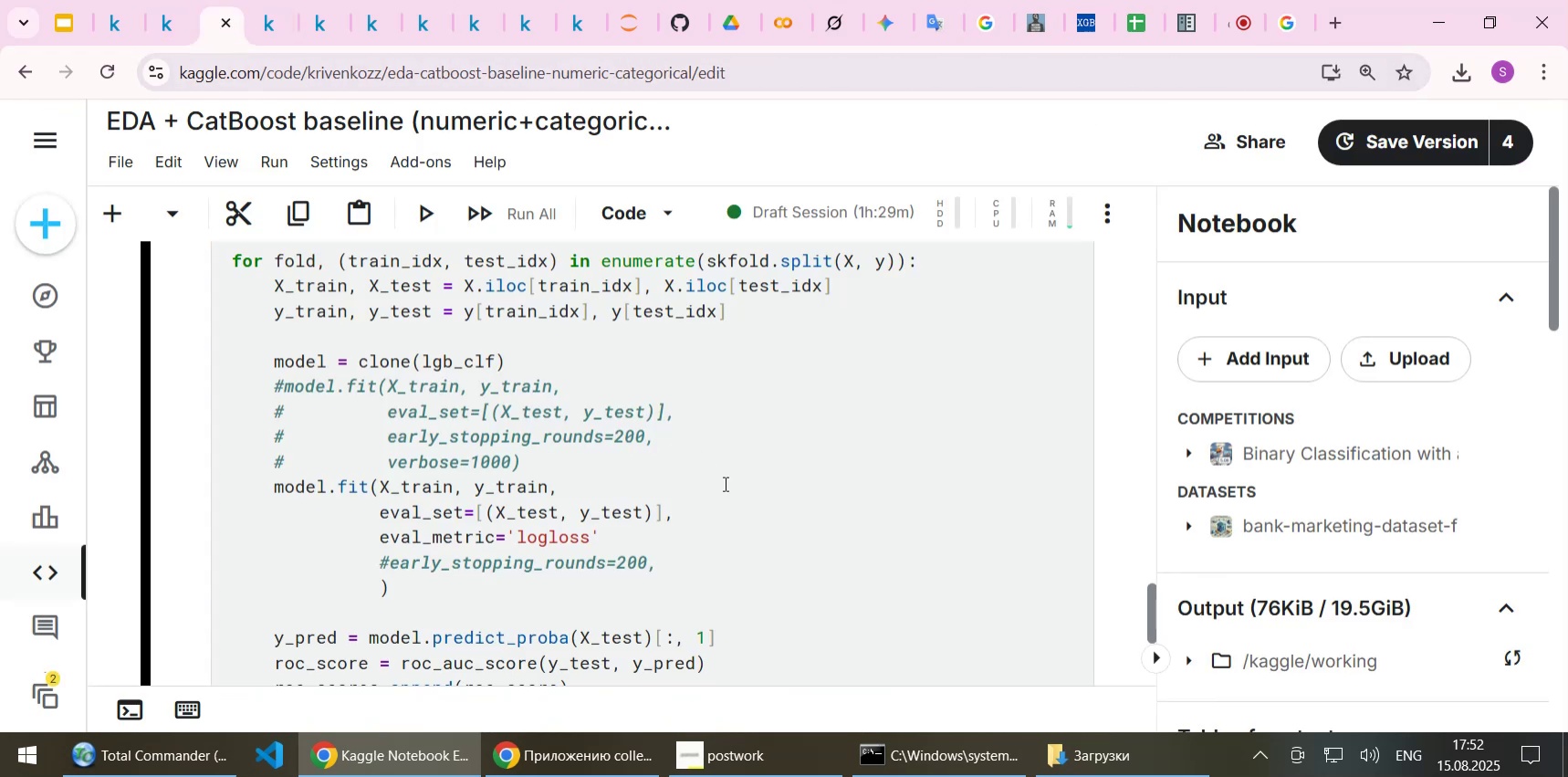 
left_click([745, 517])
 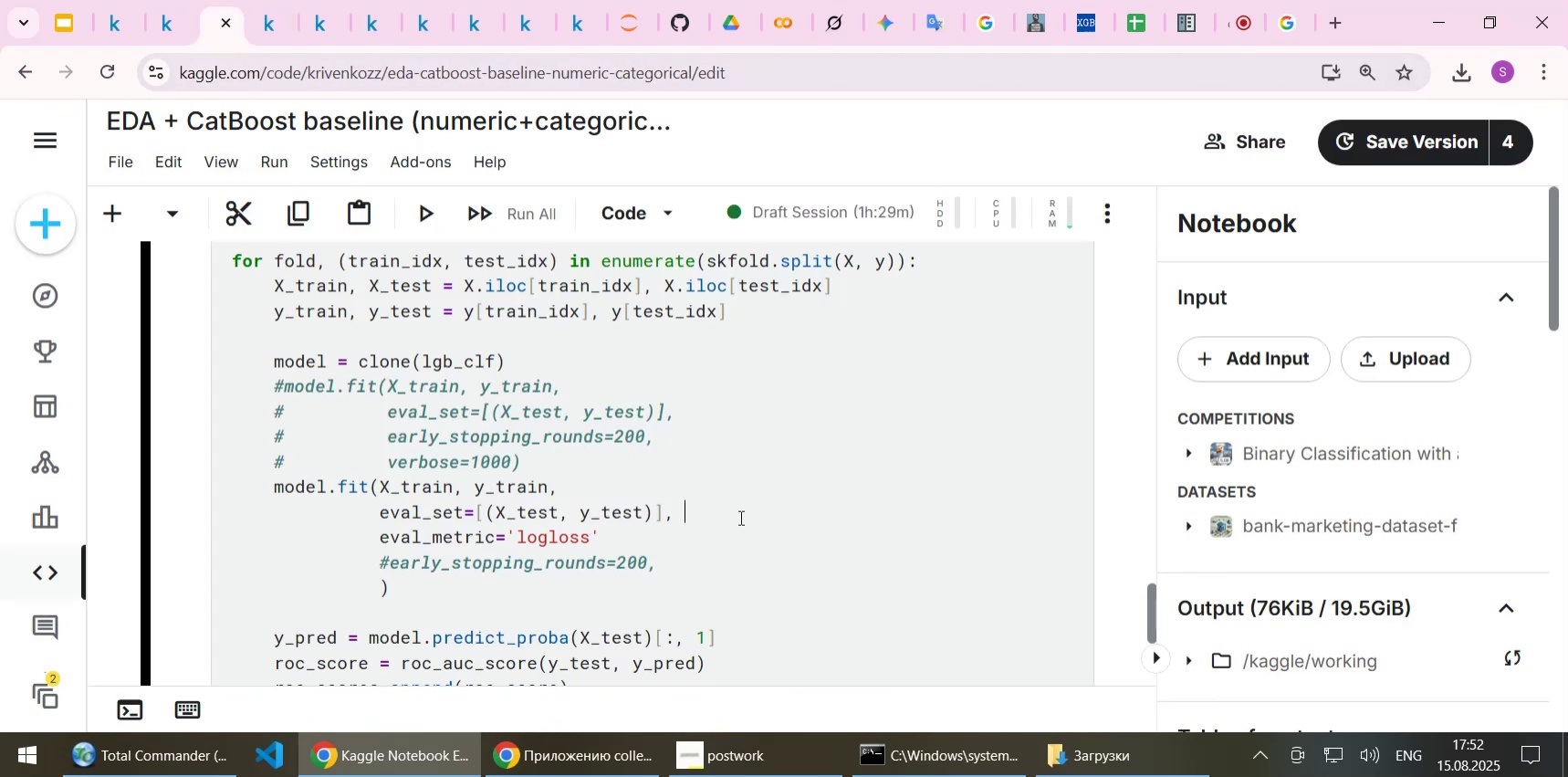 
key(Shift+Enter)
 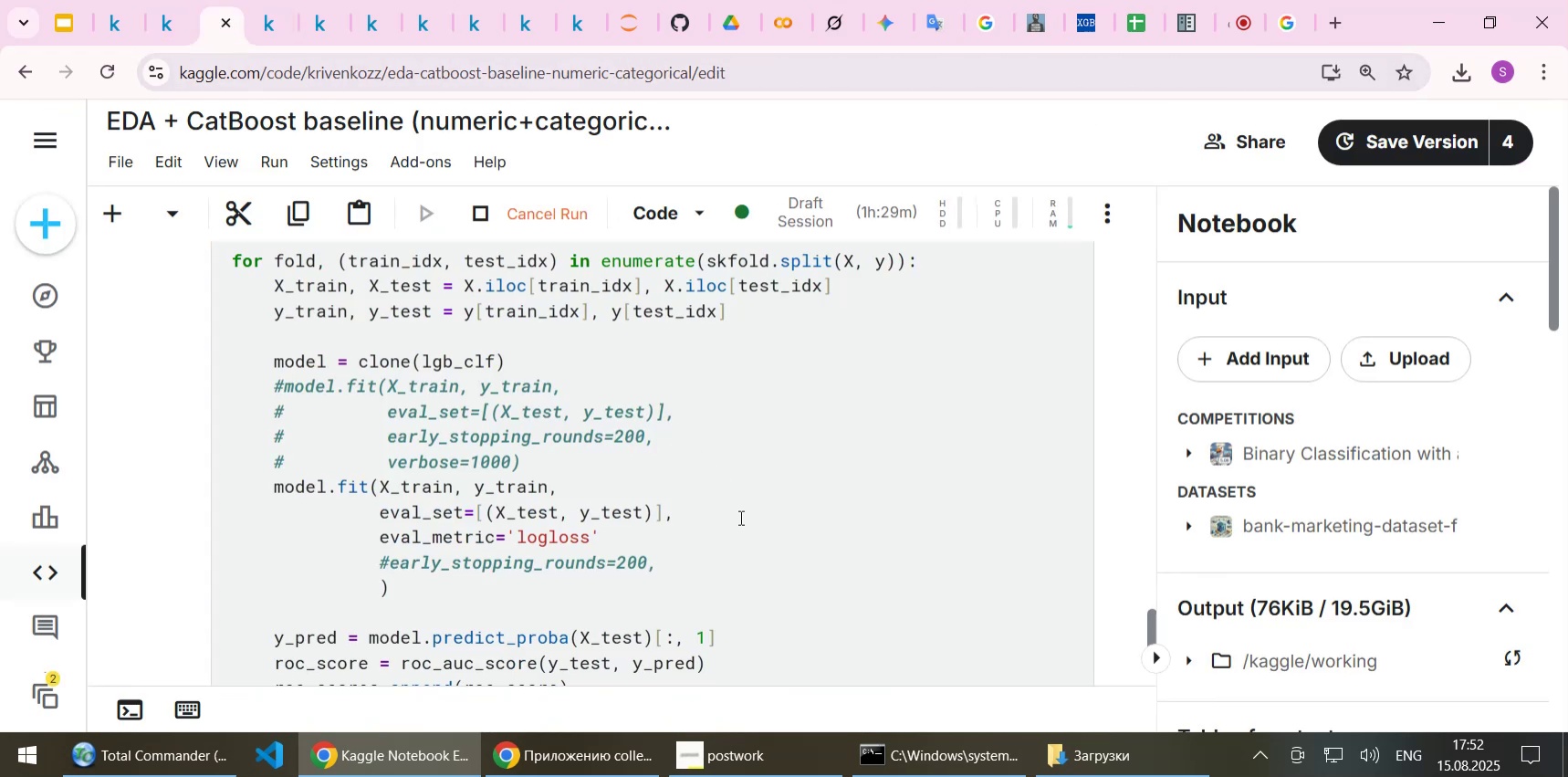 
scroll: coordinate [721, 453], scroll_direction: down, amount: 6.0
 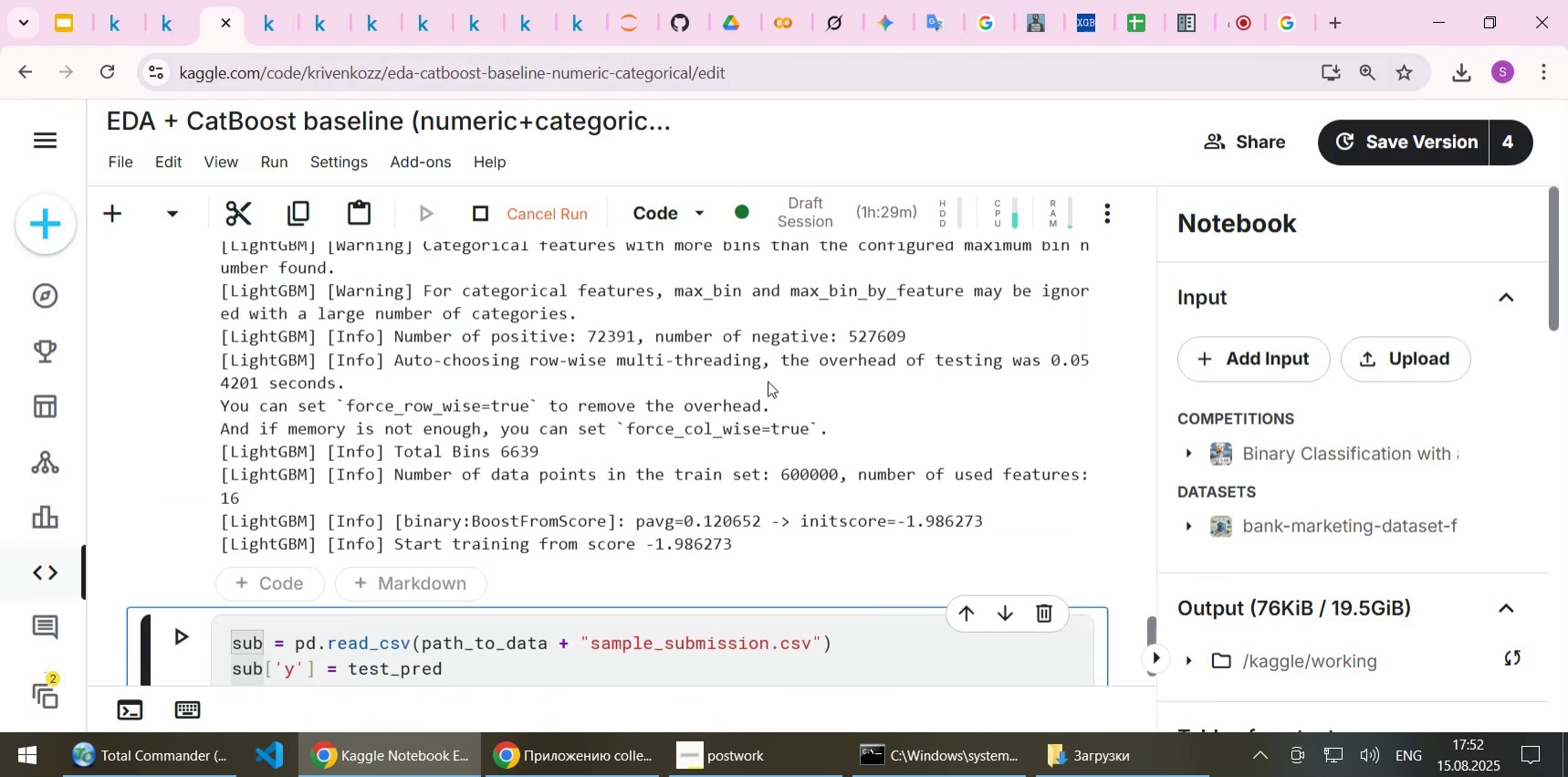 
scroll: coordinate [253, 373], scroll_direction: up, amount: 15.0
 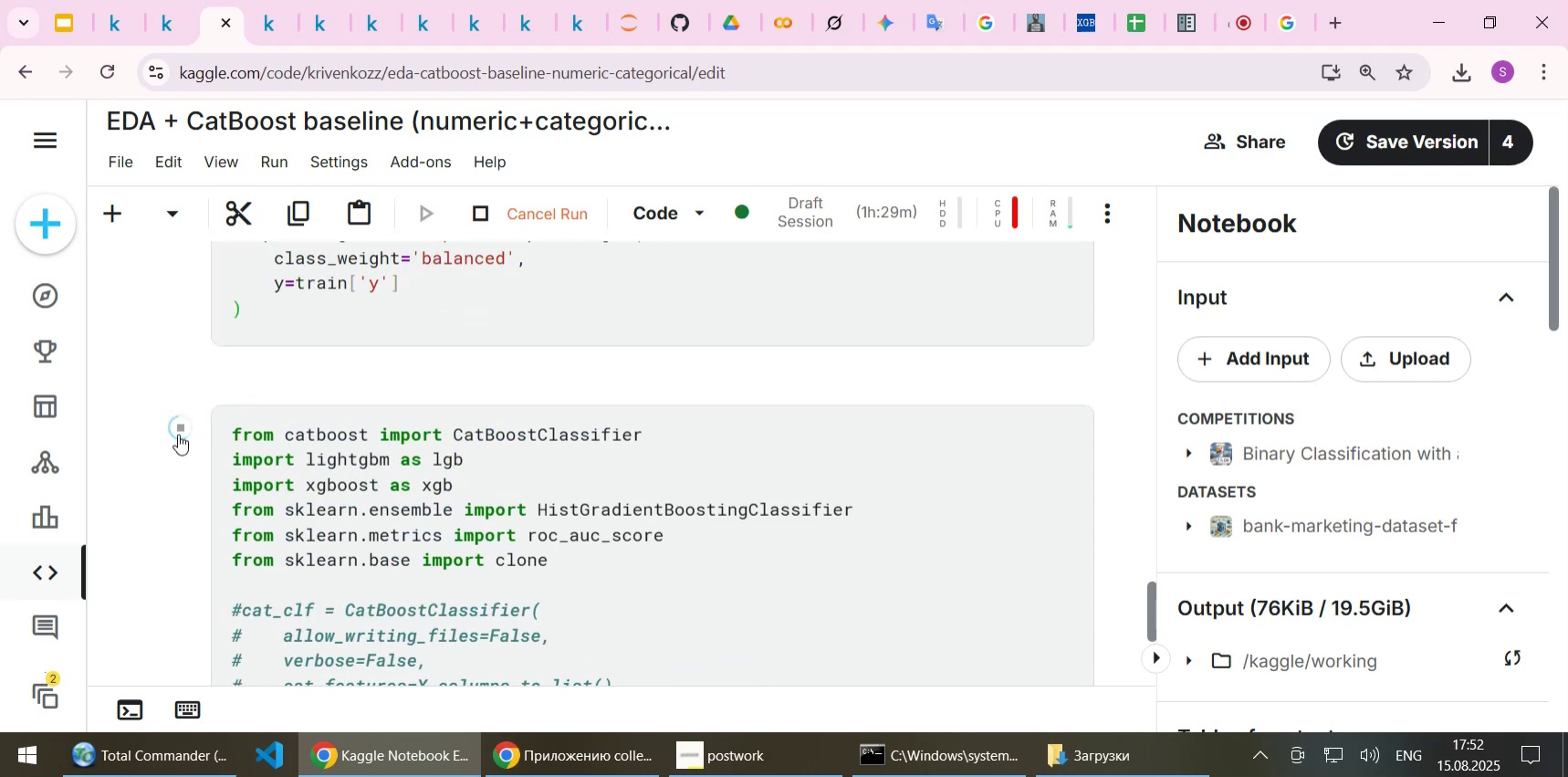 
left_click([179, 426])
 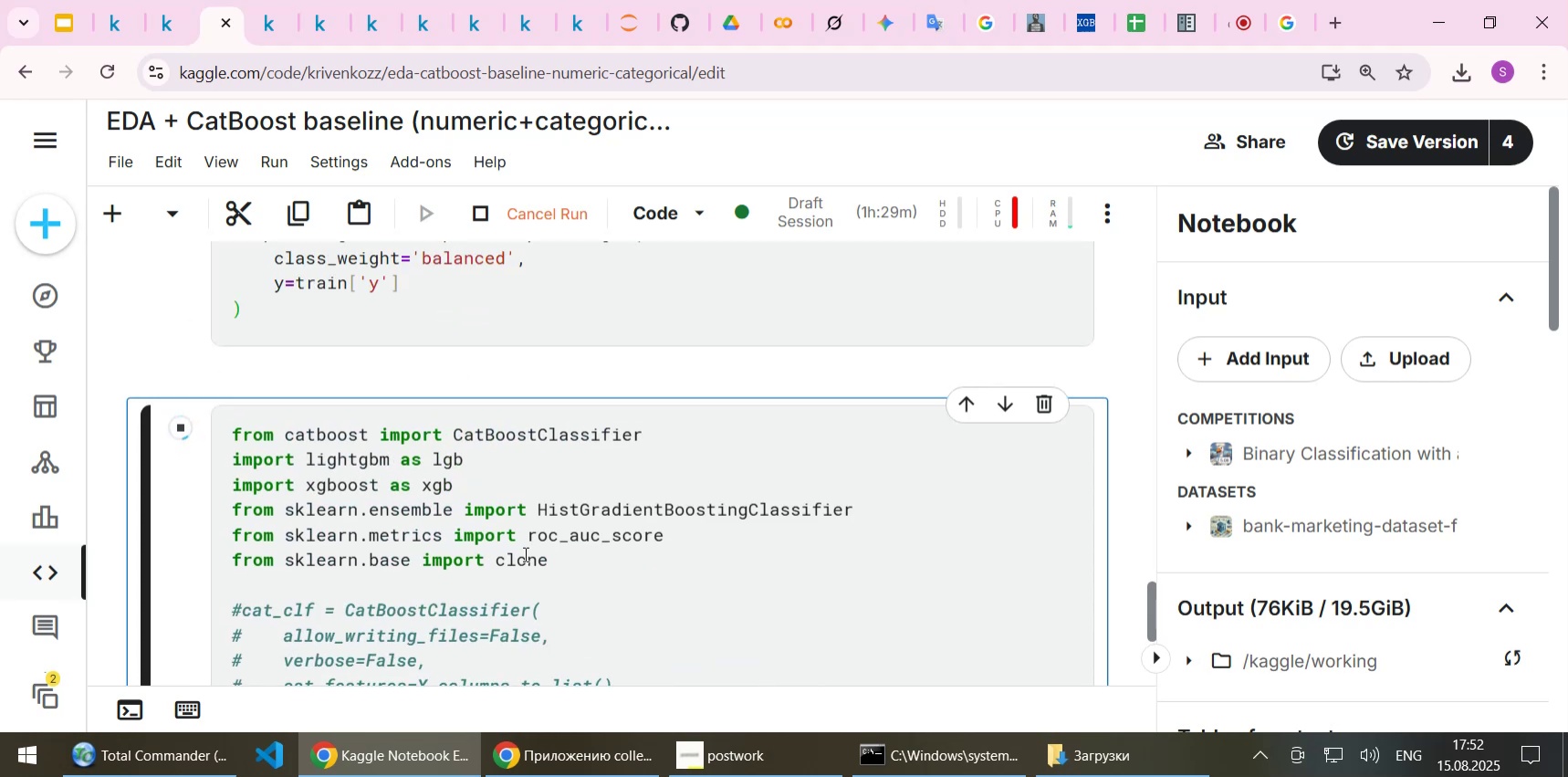 
scroll: coordinate [658, 481], scroll_direction: down, amount: 10.0
 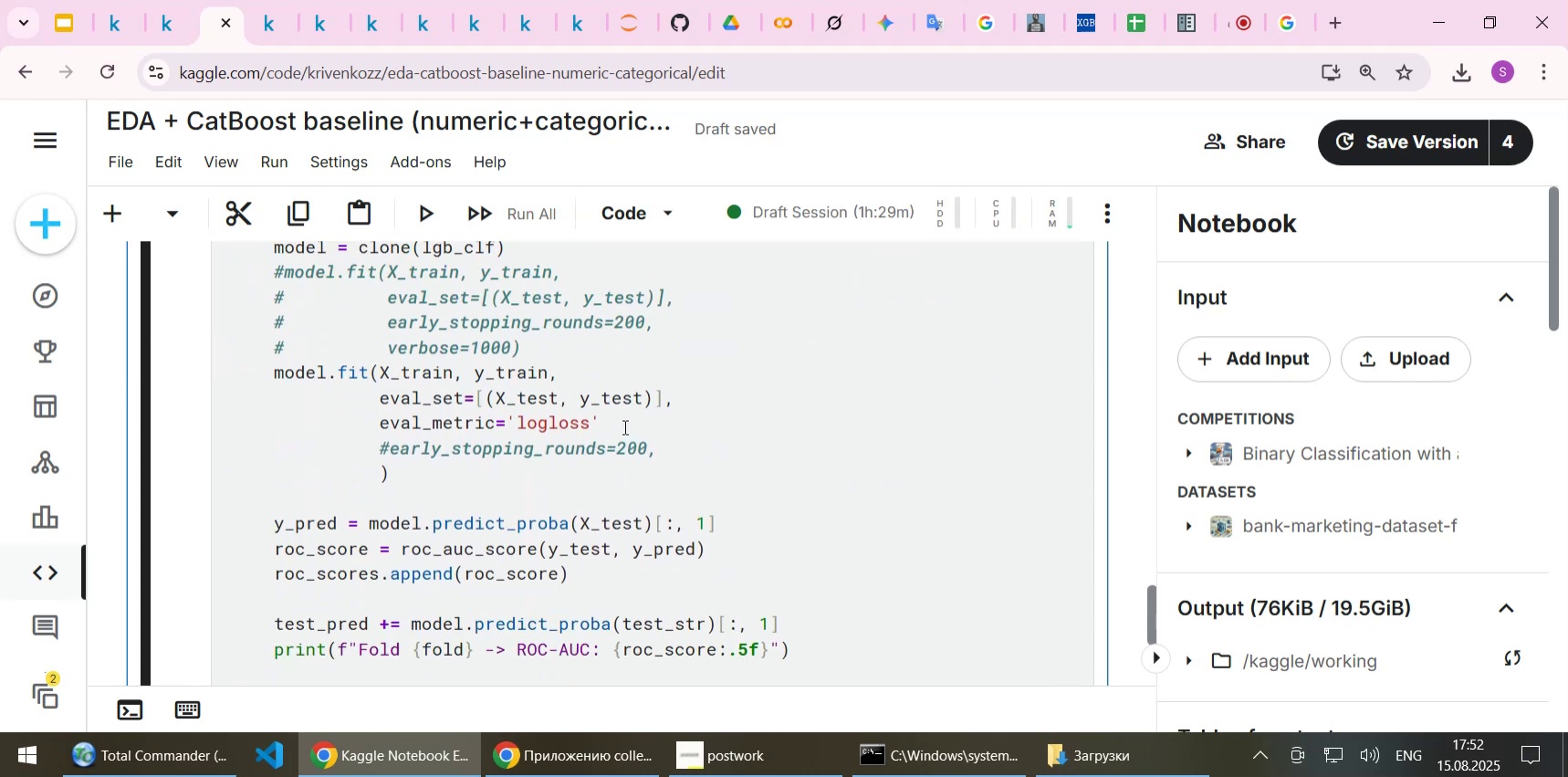 
scroll: coordinate [623, 426], scroll_direction: up, amount: 2.0
 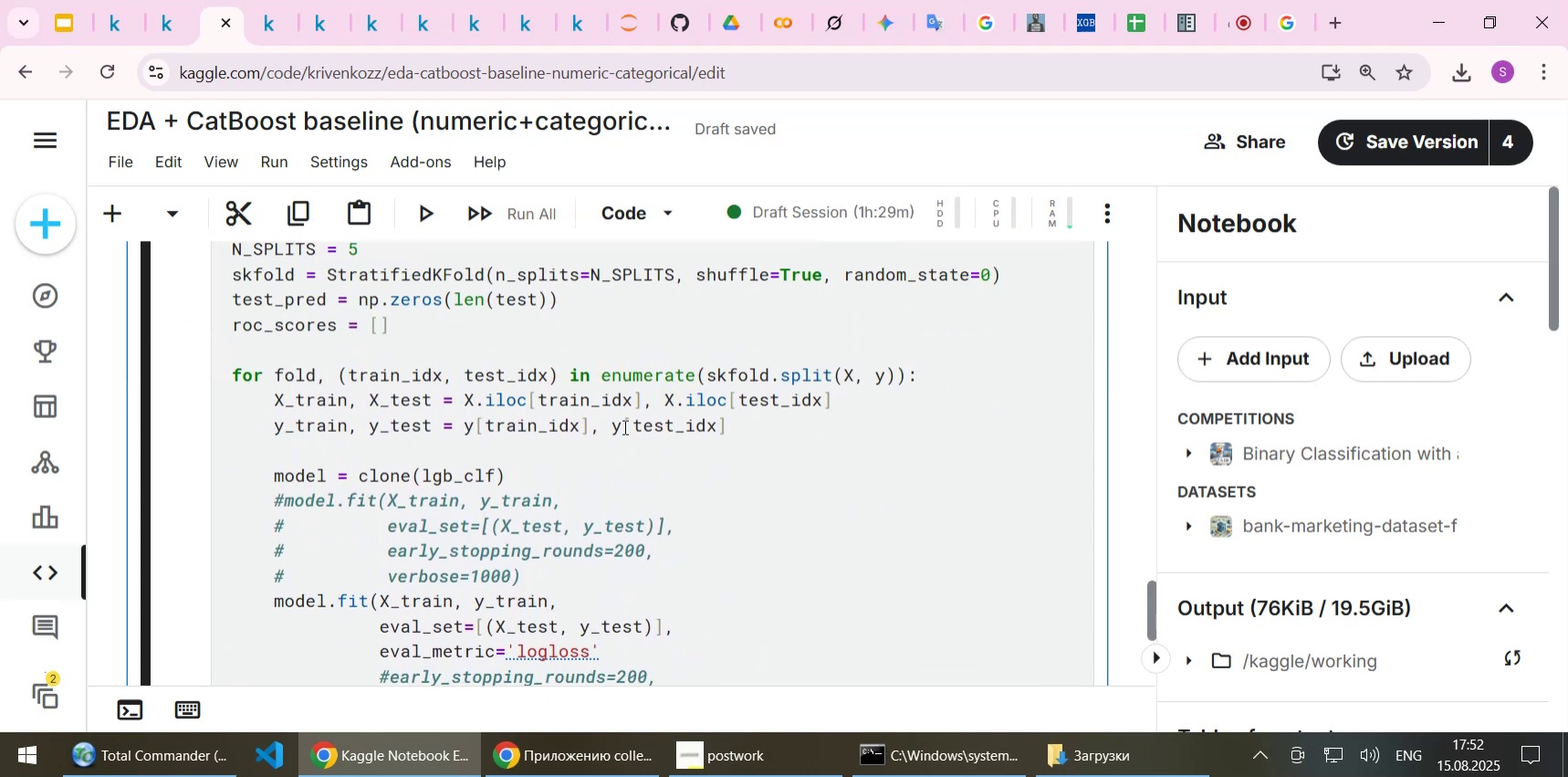 
scroll: coordinate [623, 426], scroll_direction: down, amount: 1.0
 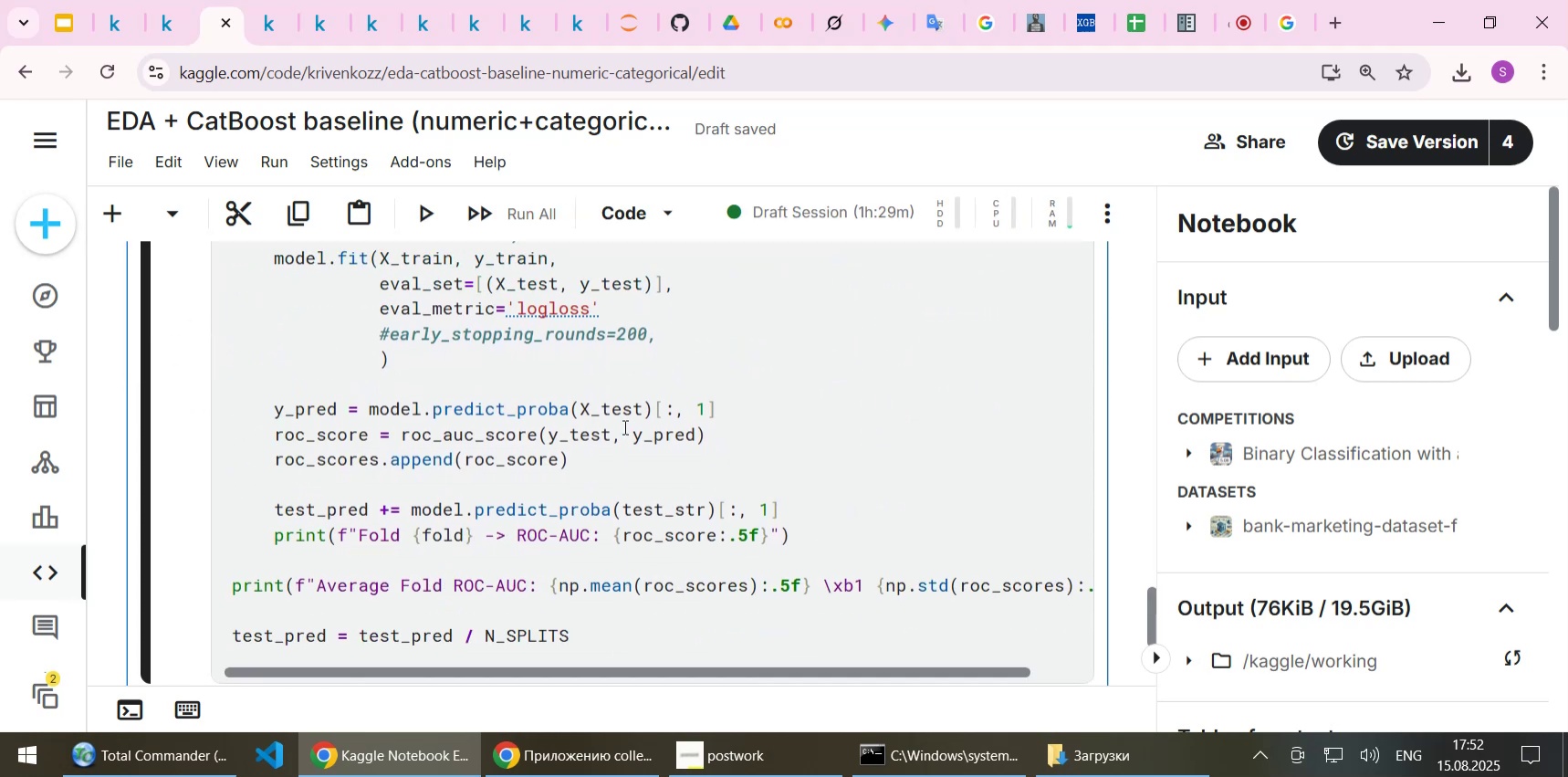 
scroll: coordinate [623, 426], scroll_direction: up, amount: 4.0
 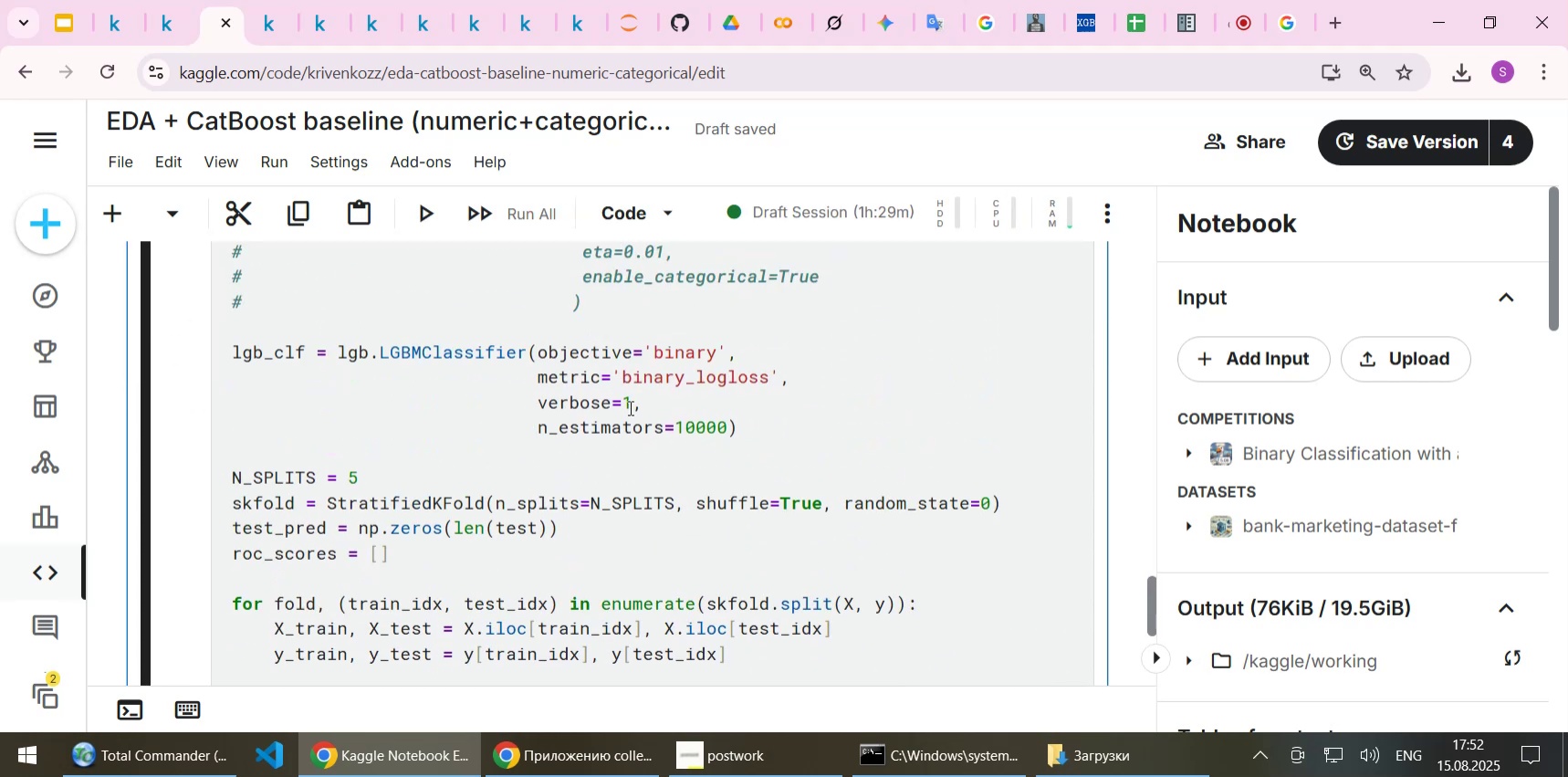 
left_click([622, 404])
 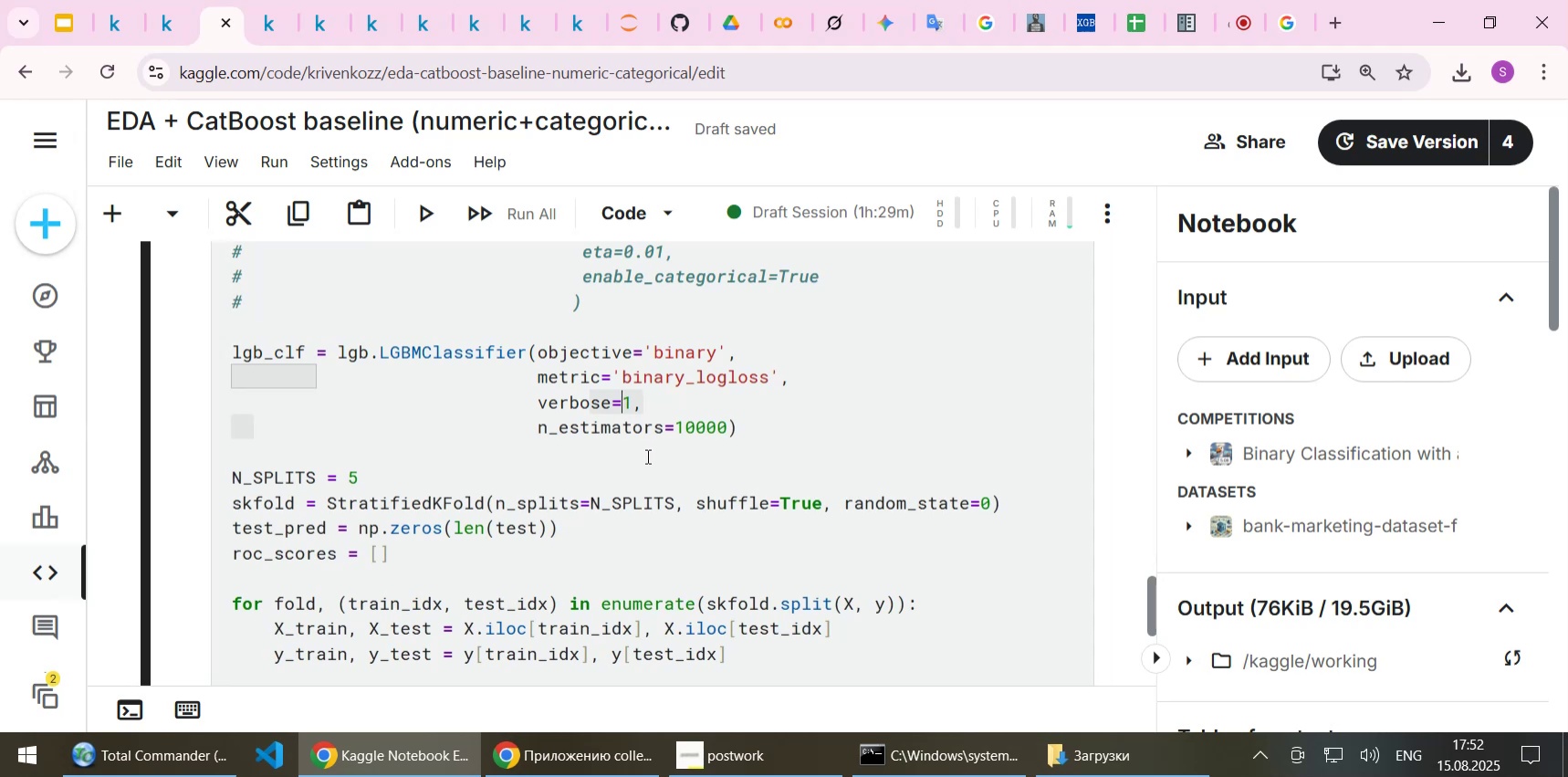 
key(Minus)
 